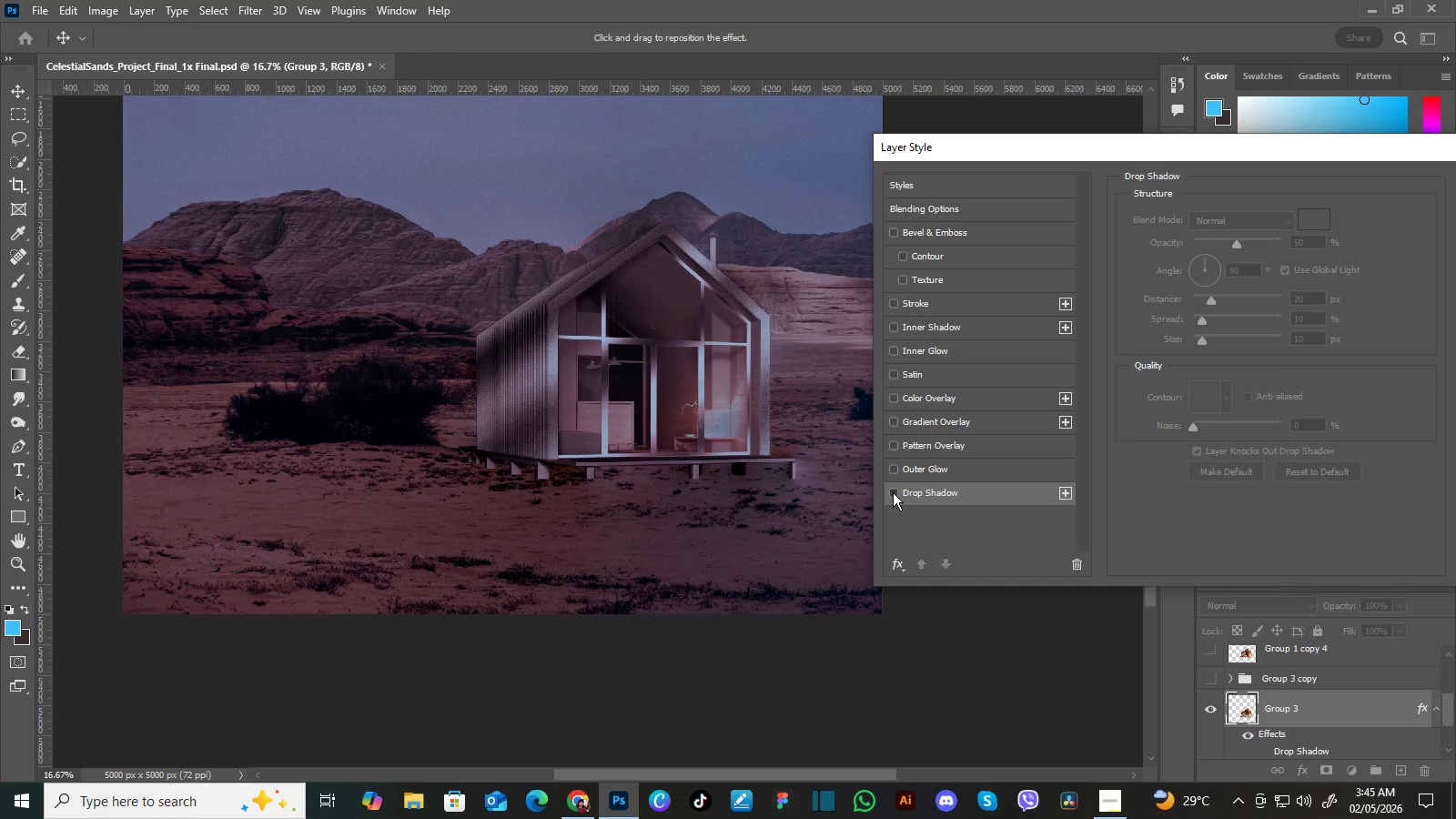 
left_click([893, 492])
 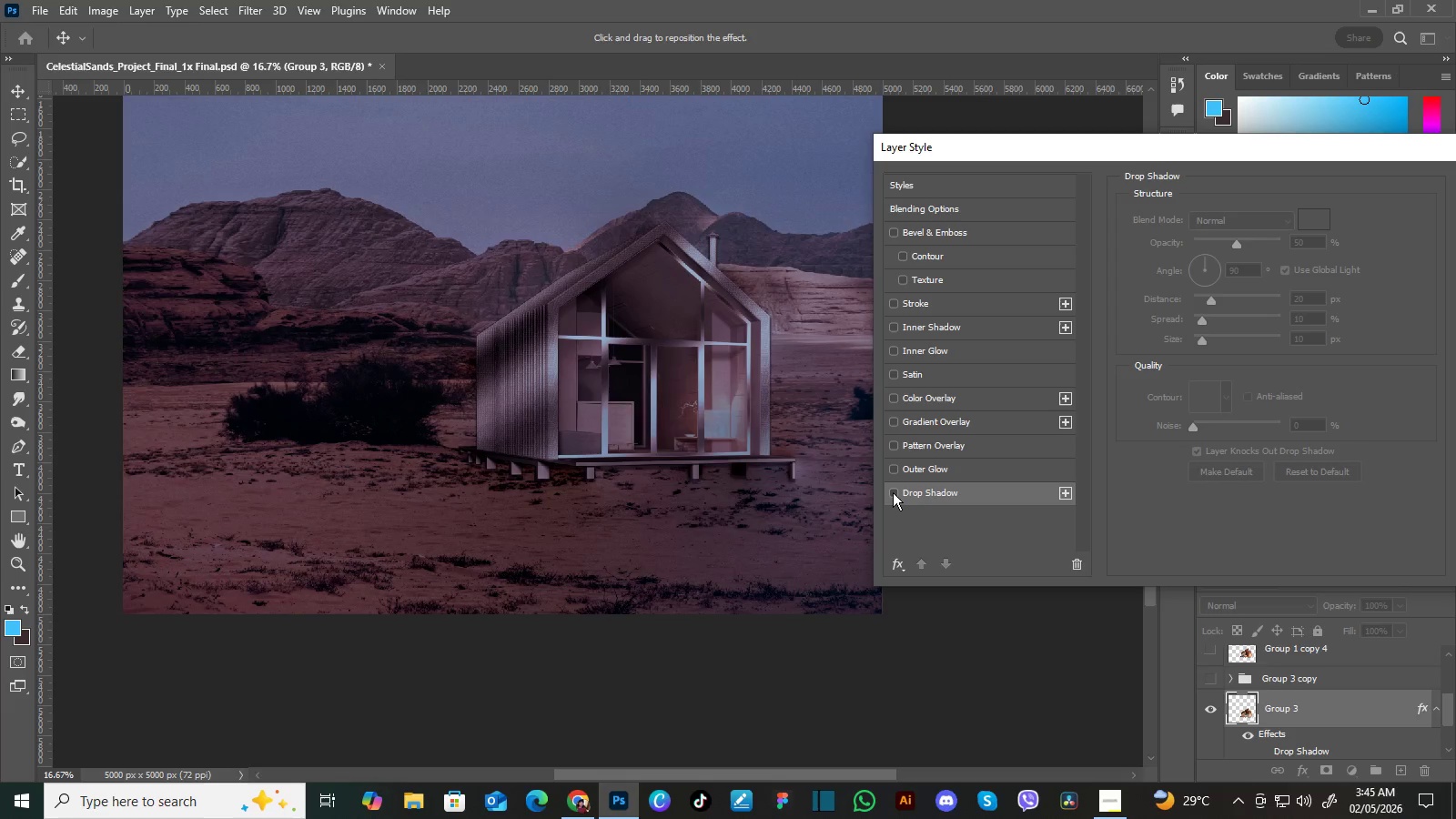 
left_click([893, 492])
 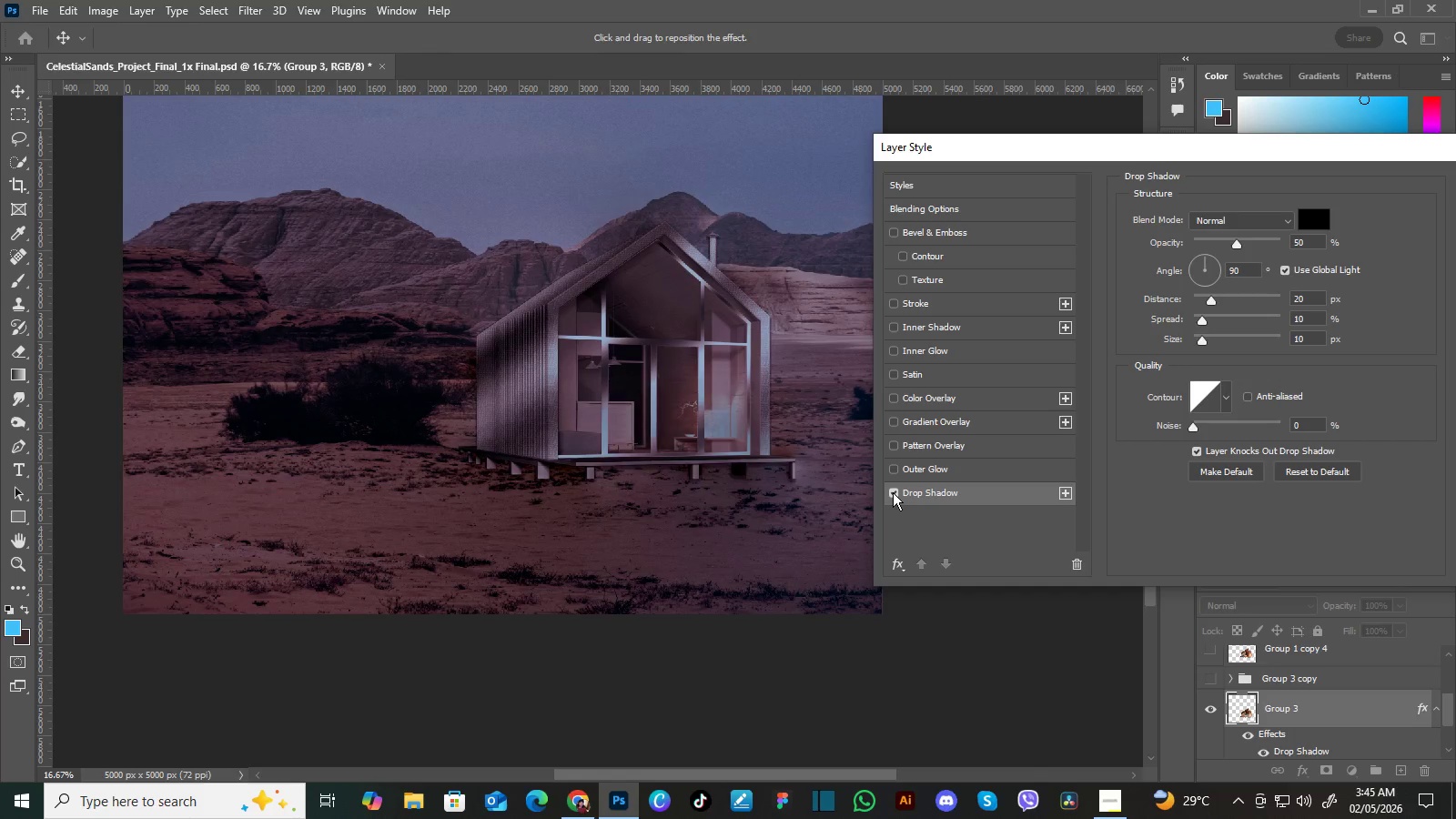 
left_click([893, 492])
 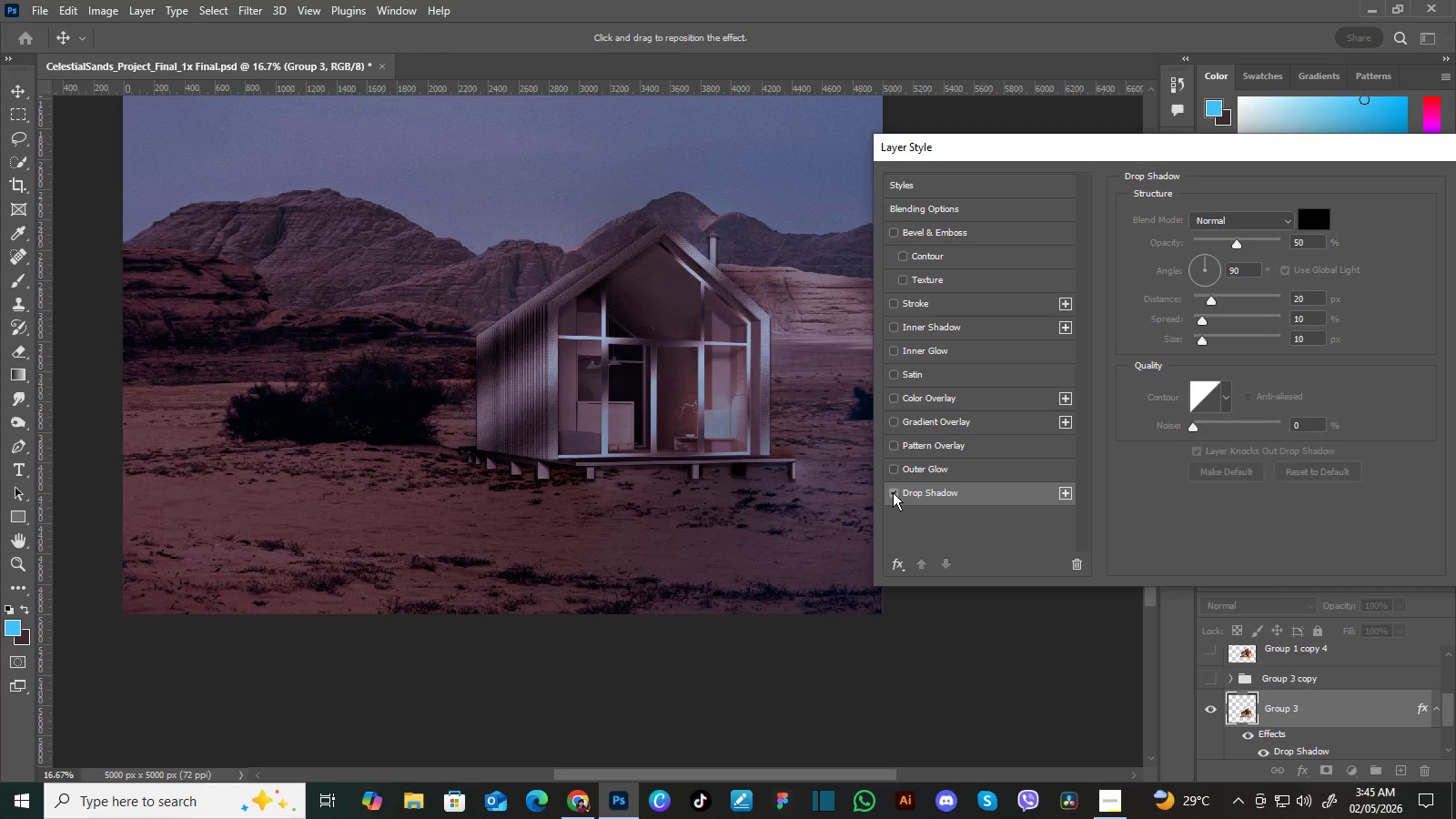 
left_click([893, 492])
 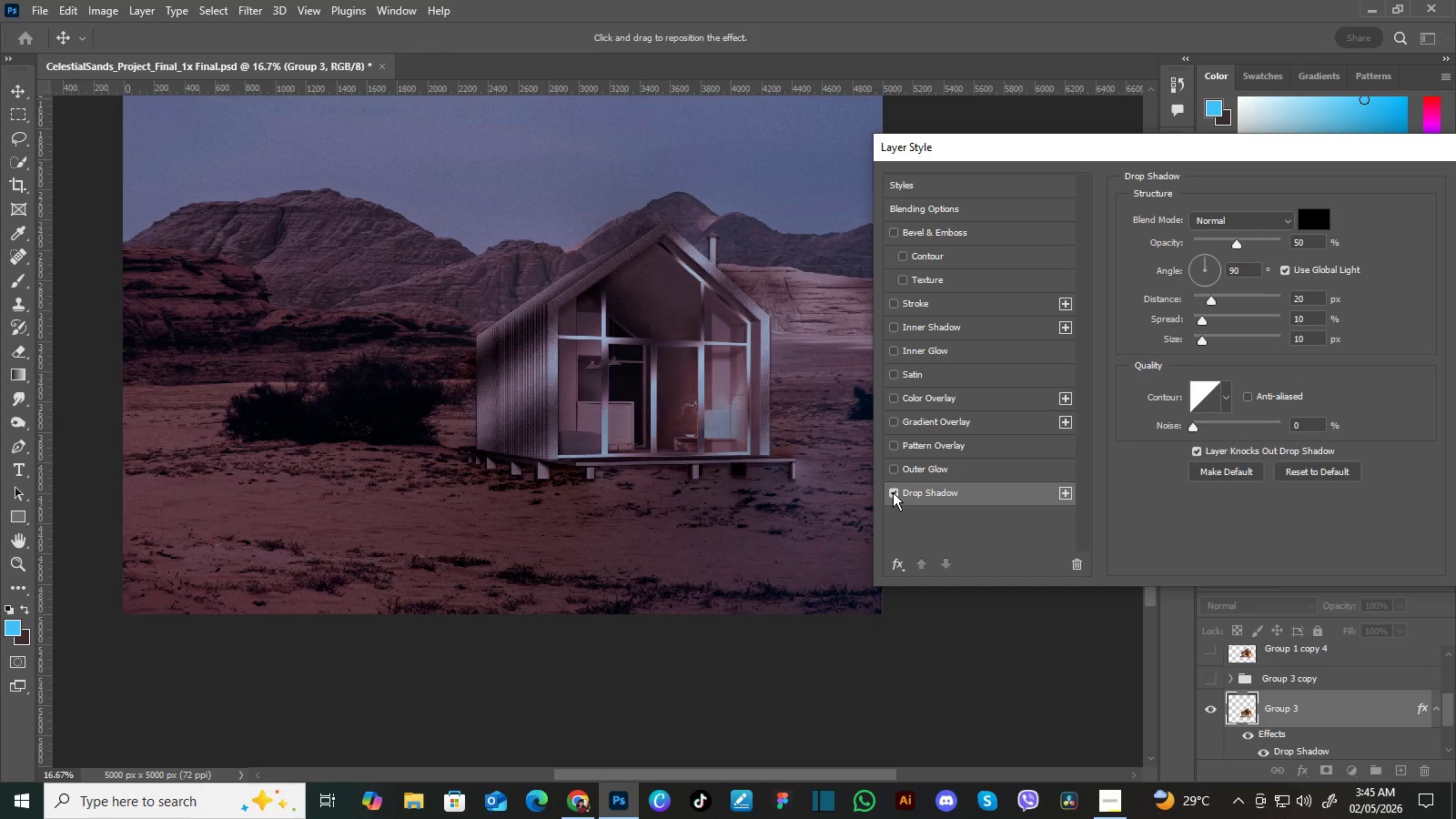 
left_click([893, 492])
 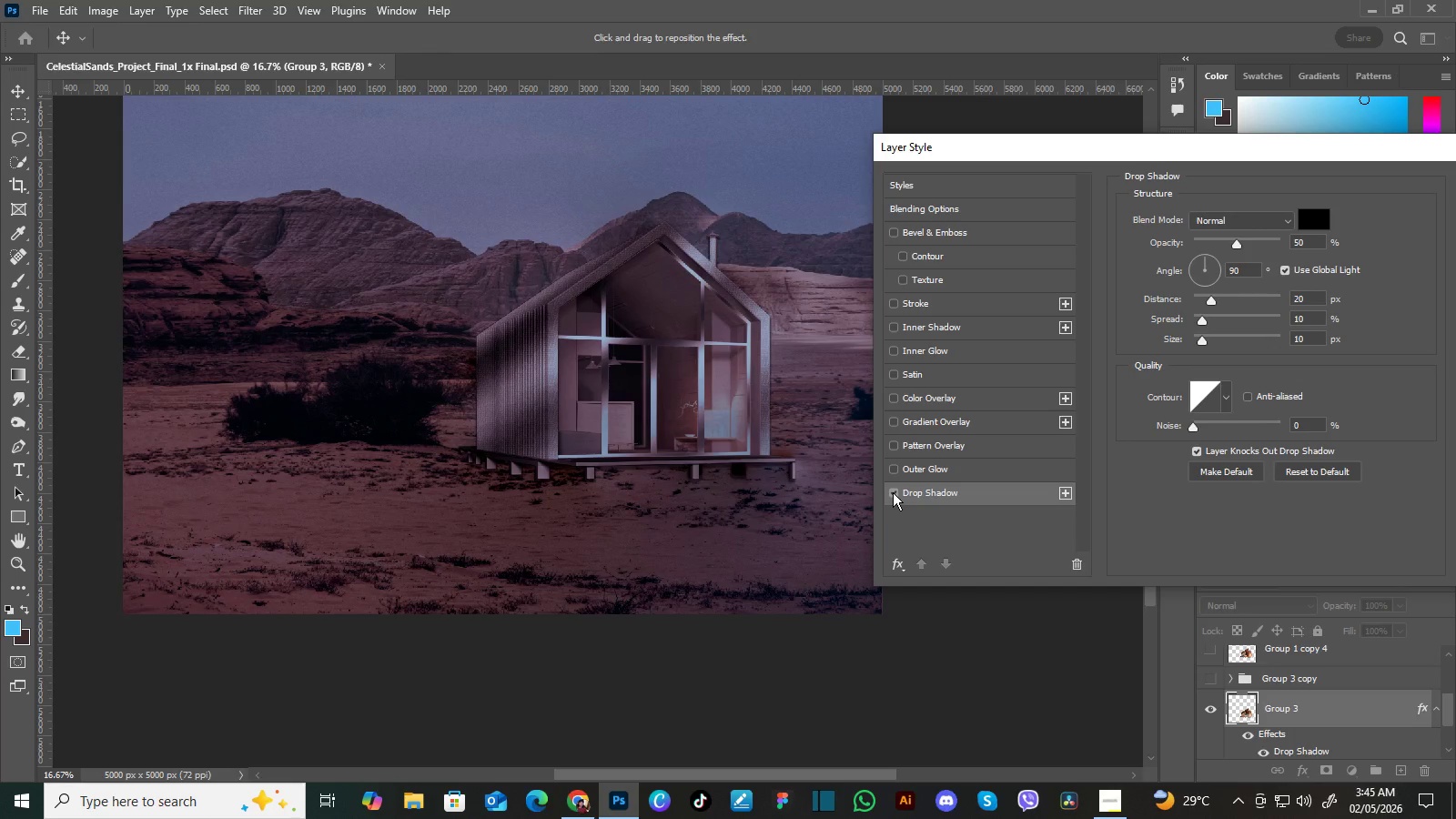 
left_click([893, 492])
 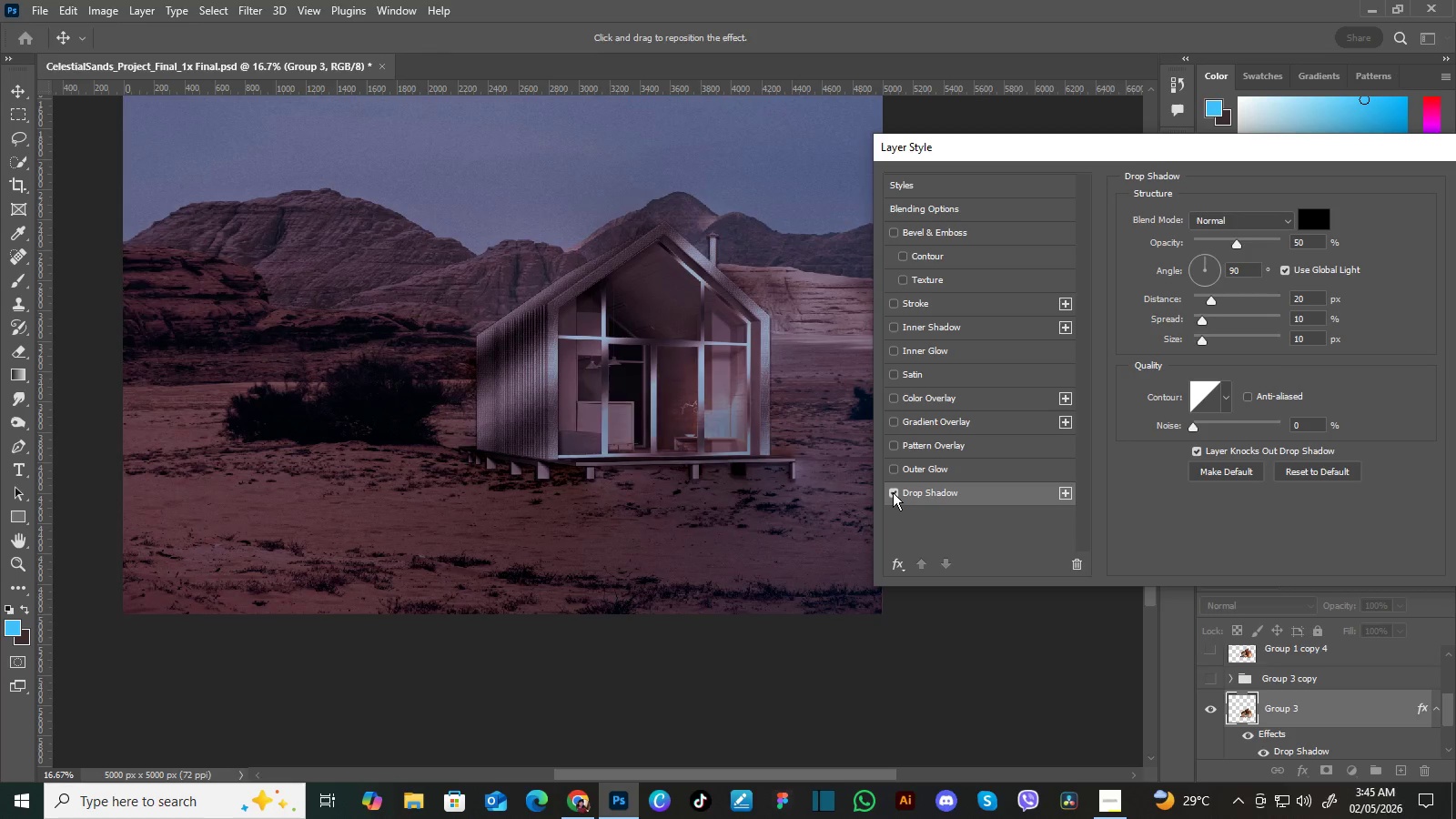 
left_click([893, 492])
 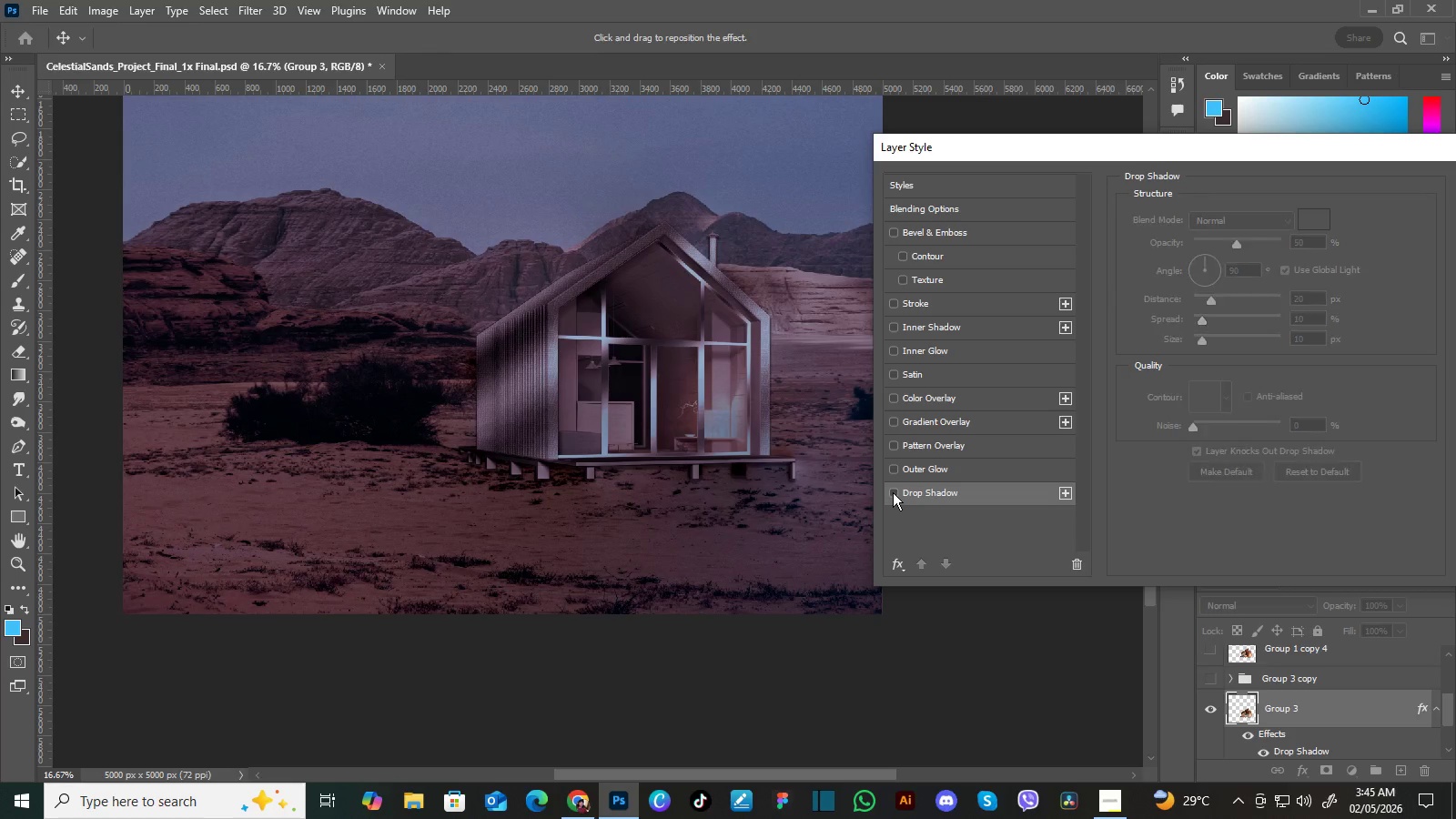 
left_click([893, 492])
 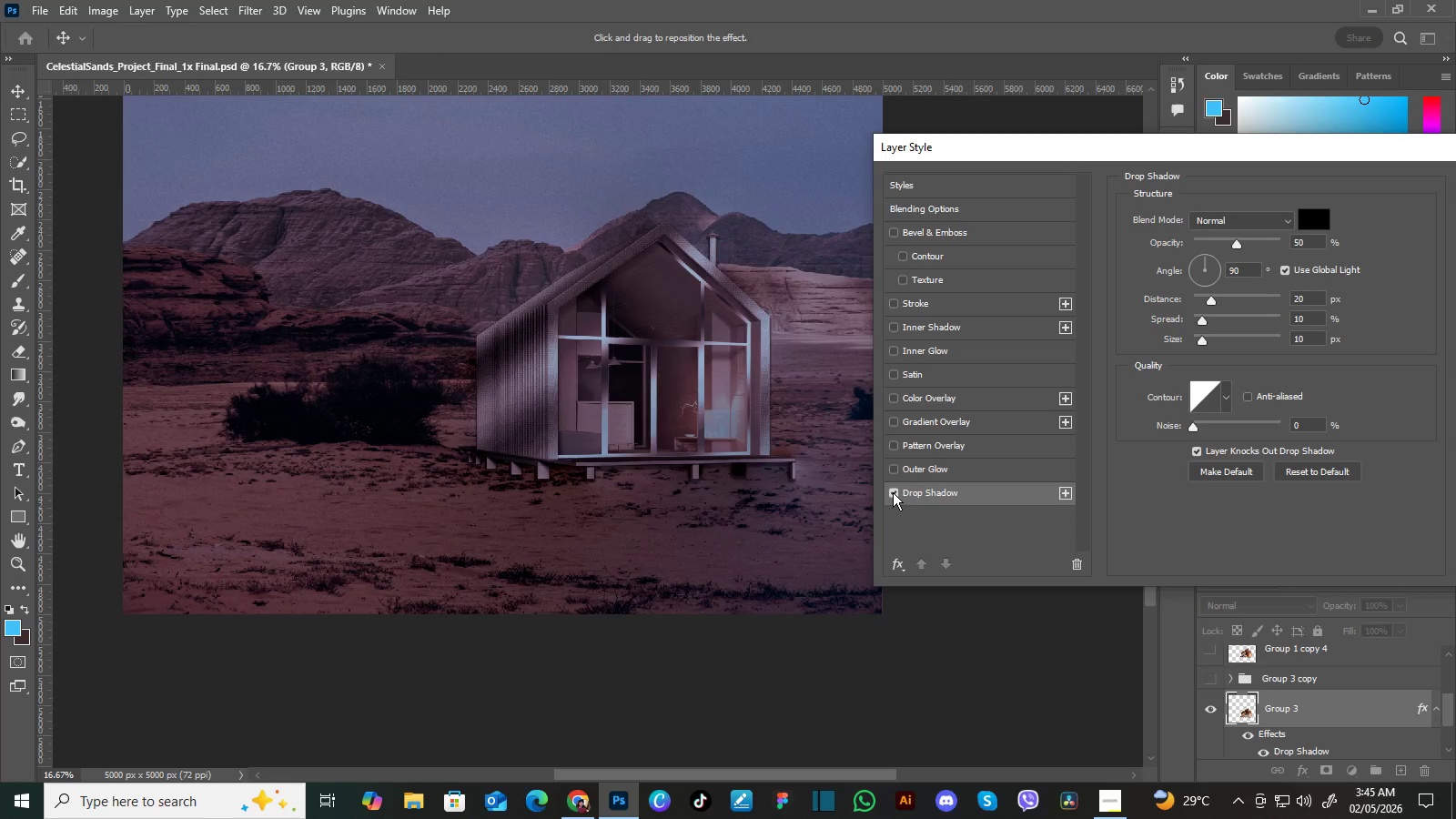 
left_click([893, 492])
 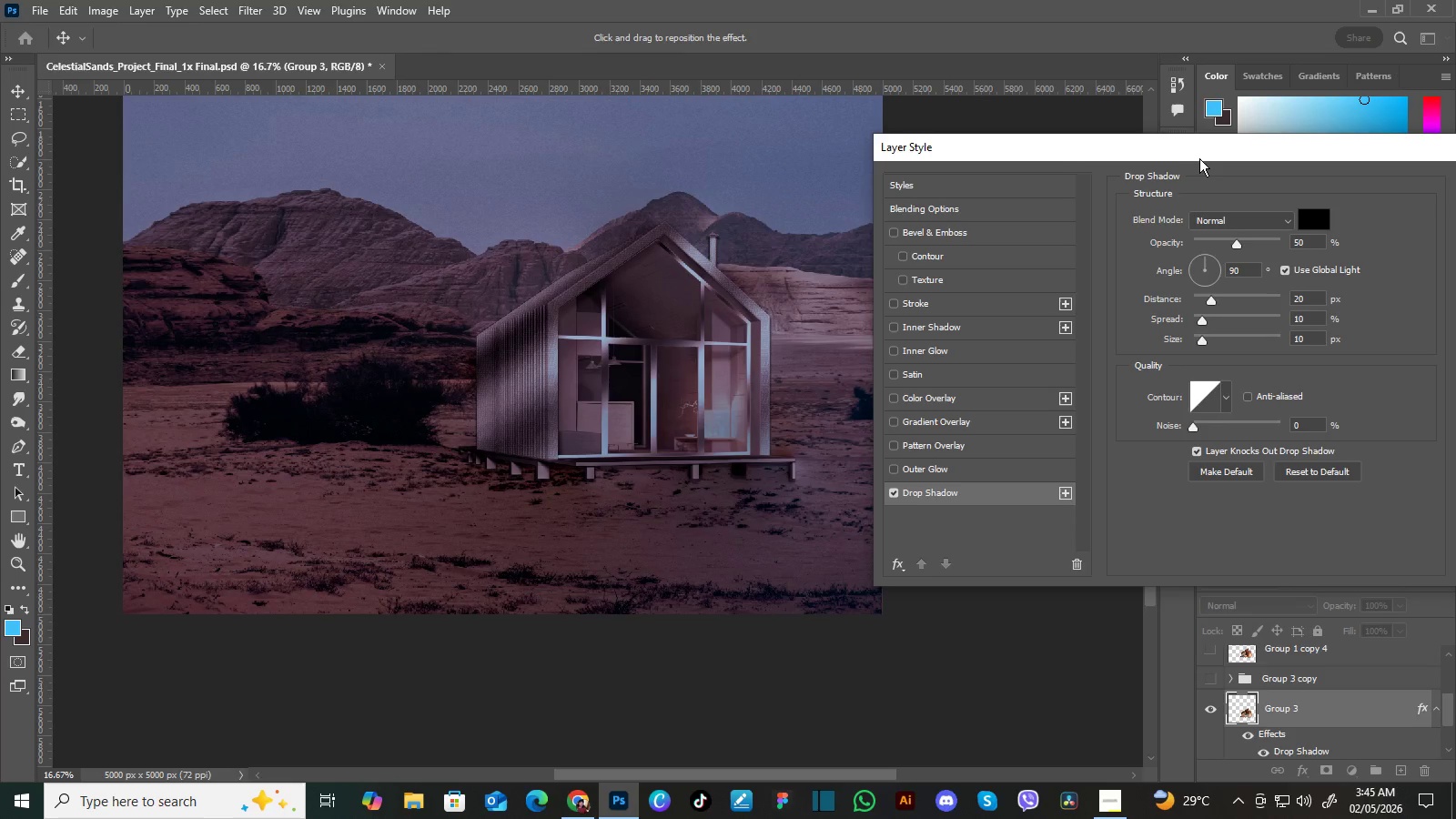 
left_click_drag(start_coordinate=[1202, 151], to_coordinate=[977, 162])
 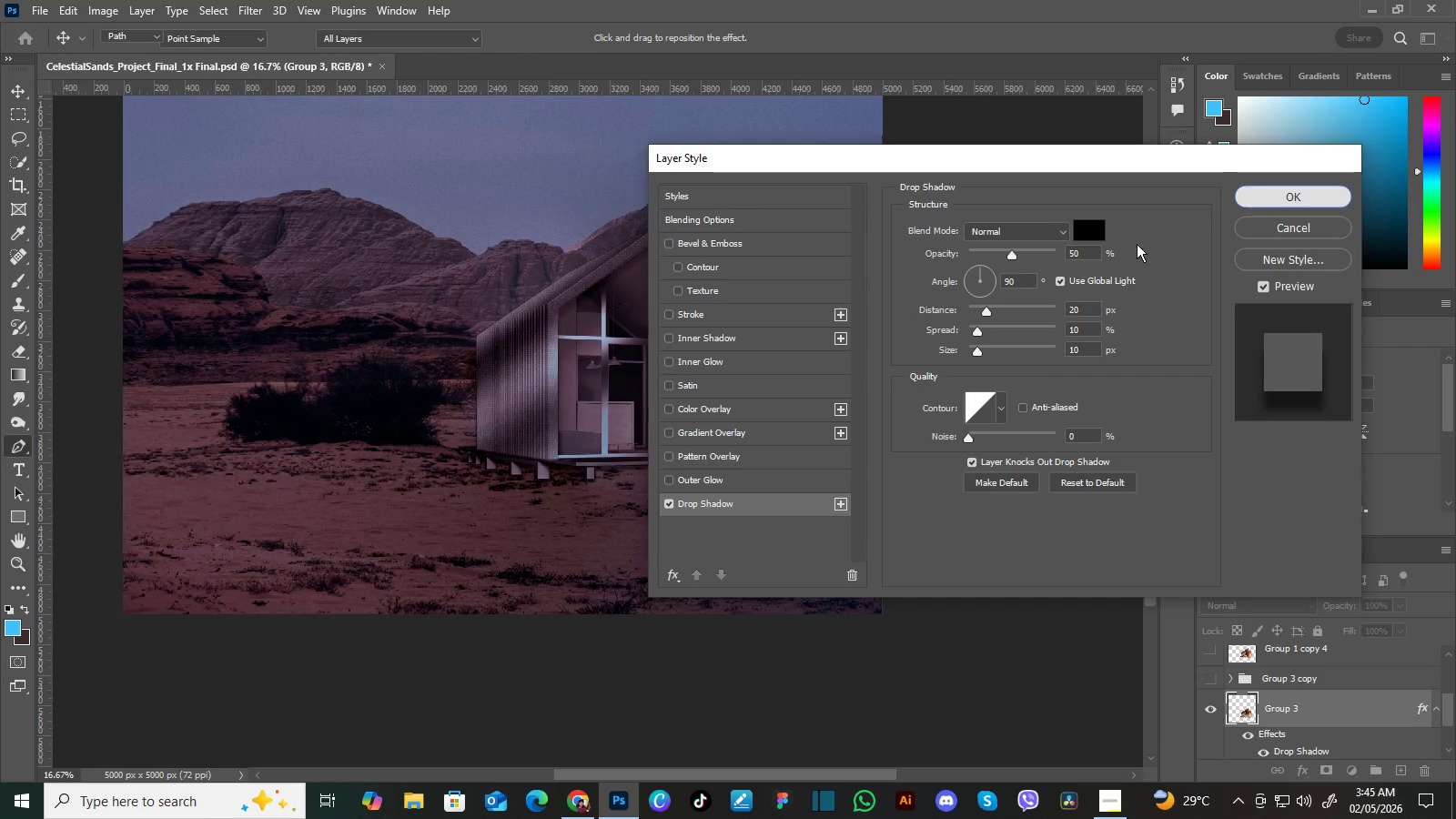 
left_click([1269, 194])
 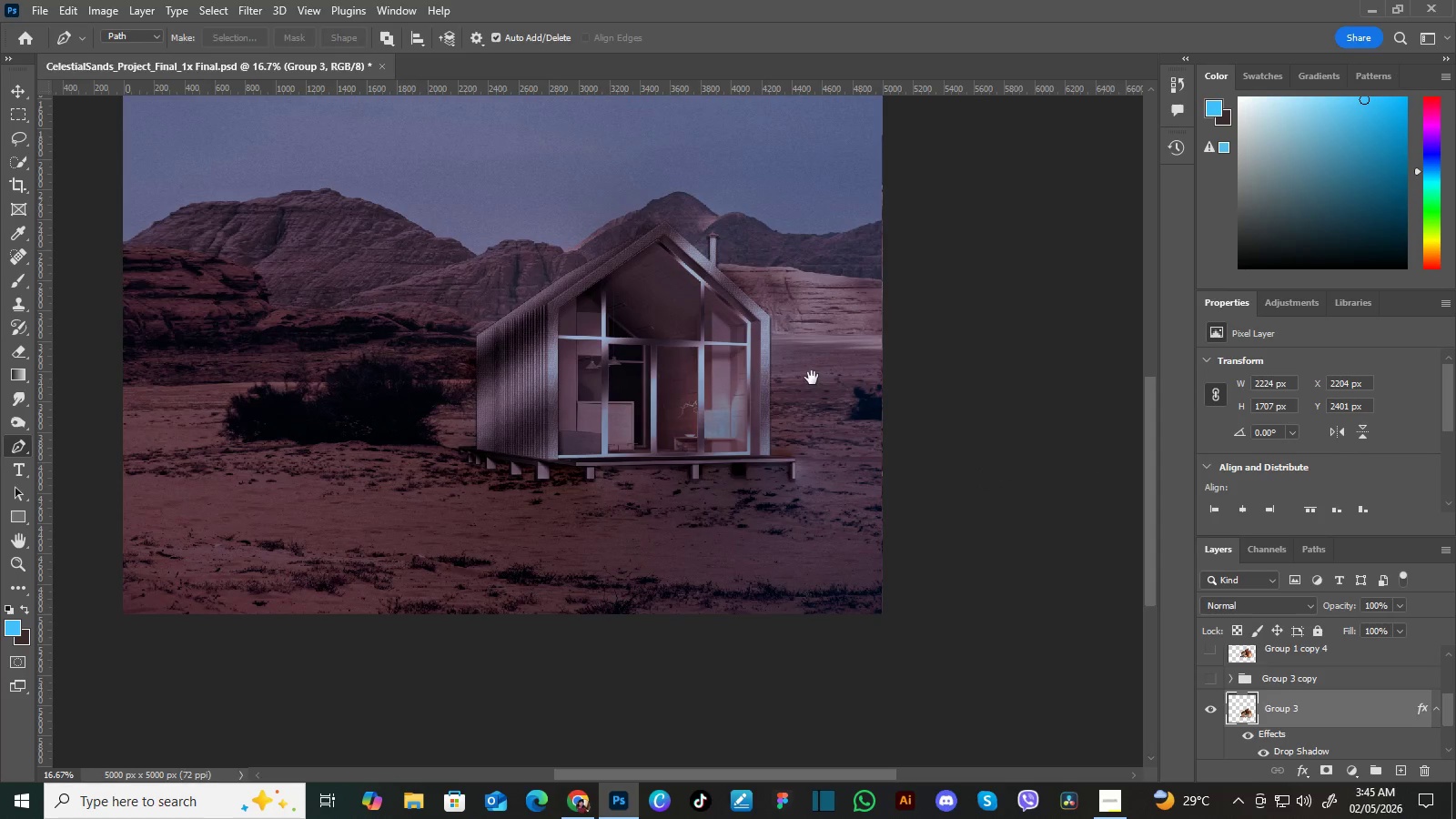 
hold_key(key=Space, duration=1.5)
 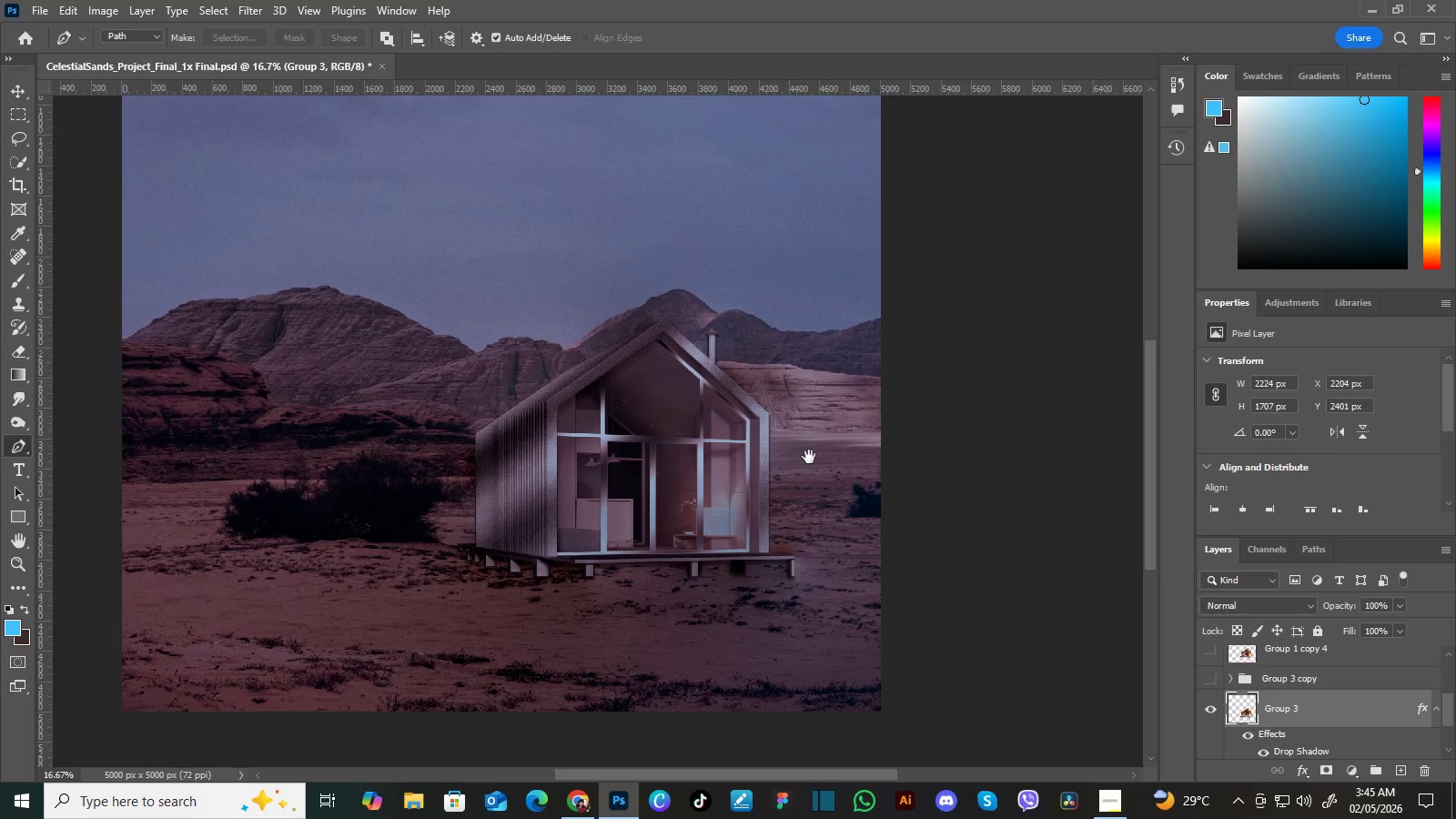 
left_click_drag(start_coordinate=[807, 374], to_coordinate=[806, 457])
 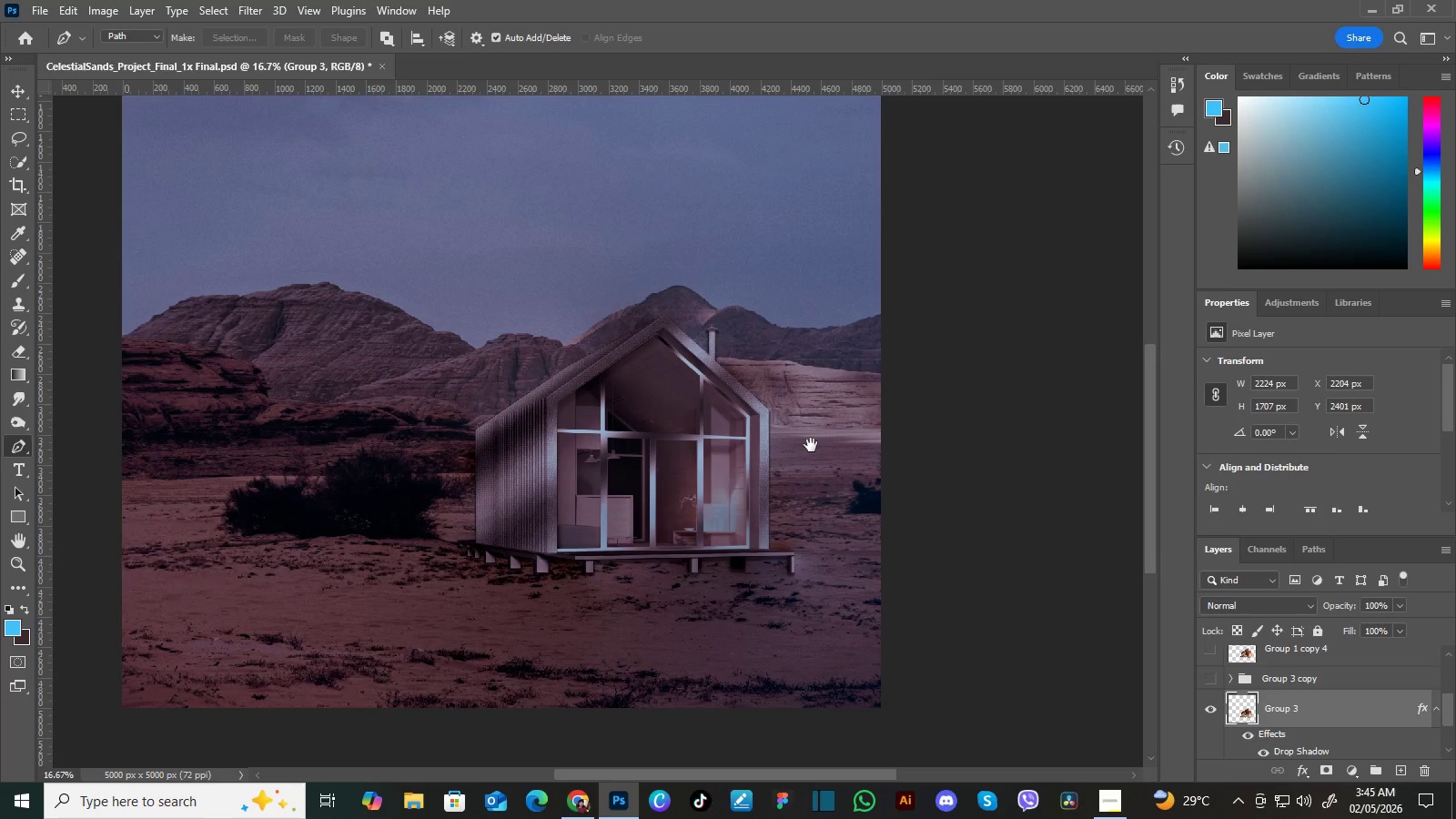 
left_click_drag(start_coordinate=[808, 437], to_coordinate=[808, 448])
 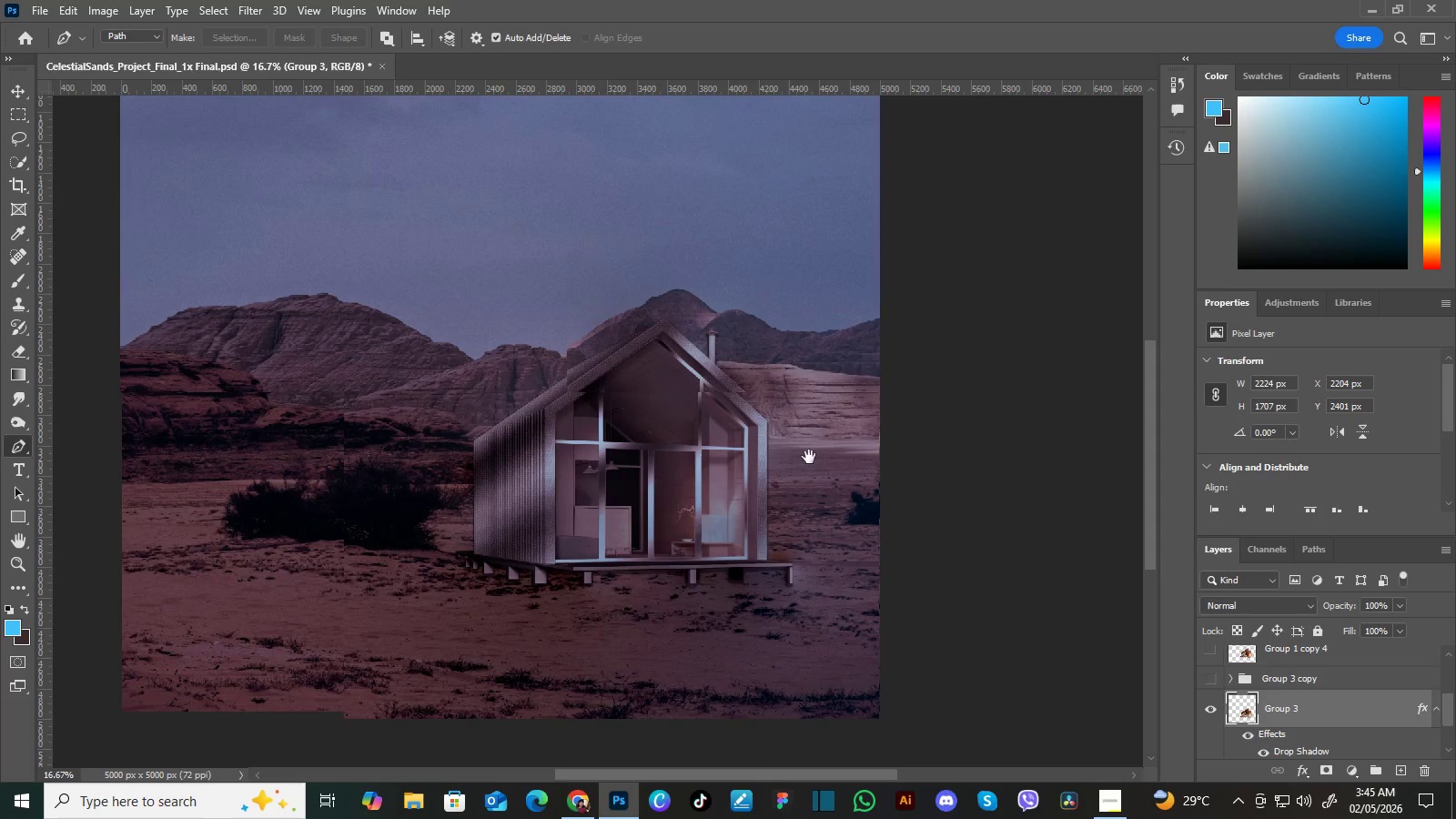 
hold_key(key=Space, duration=1.53)
 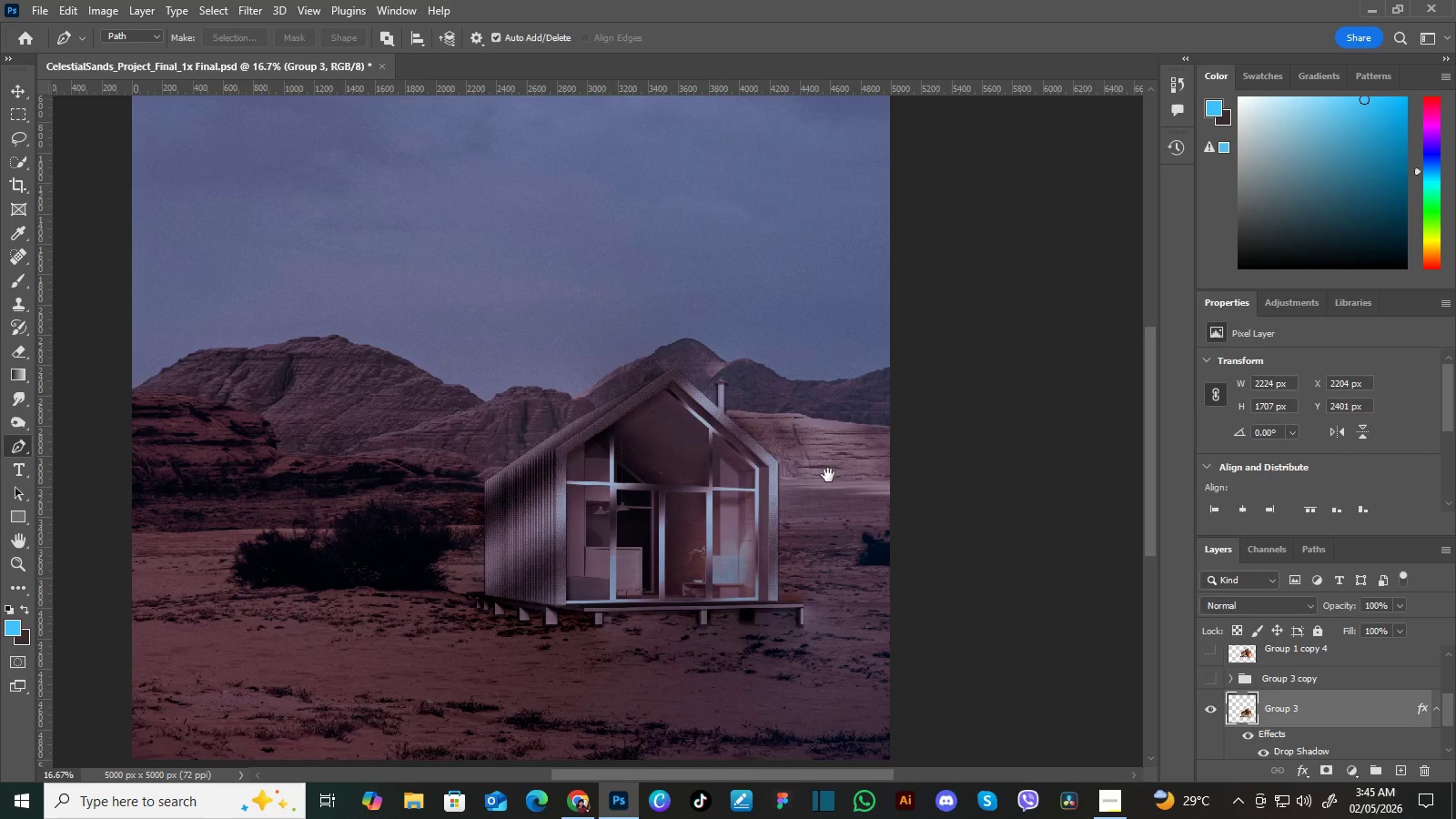 
left_click_drag(start_coordinate=[811, 448], to_coordinate=[809, 457])
 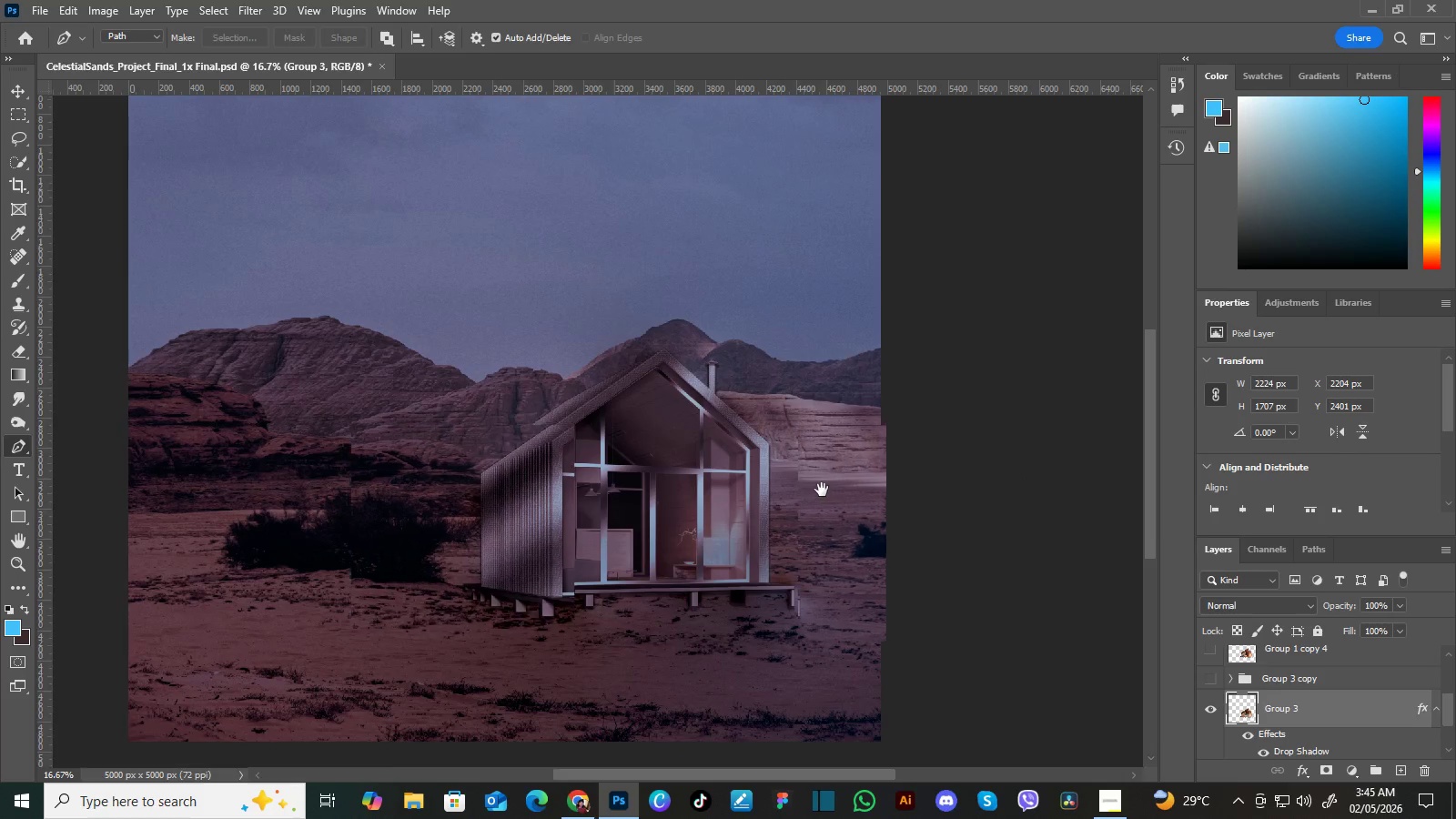 
hold_key(key=Space, duration=1.5)
 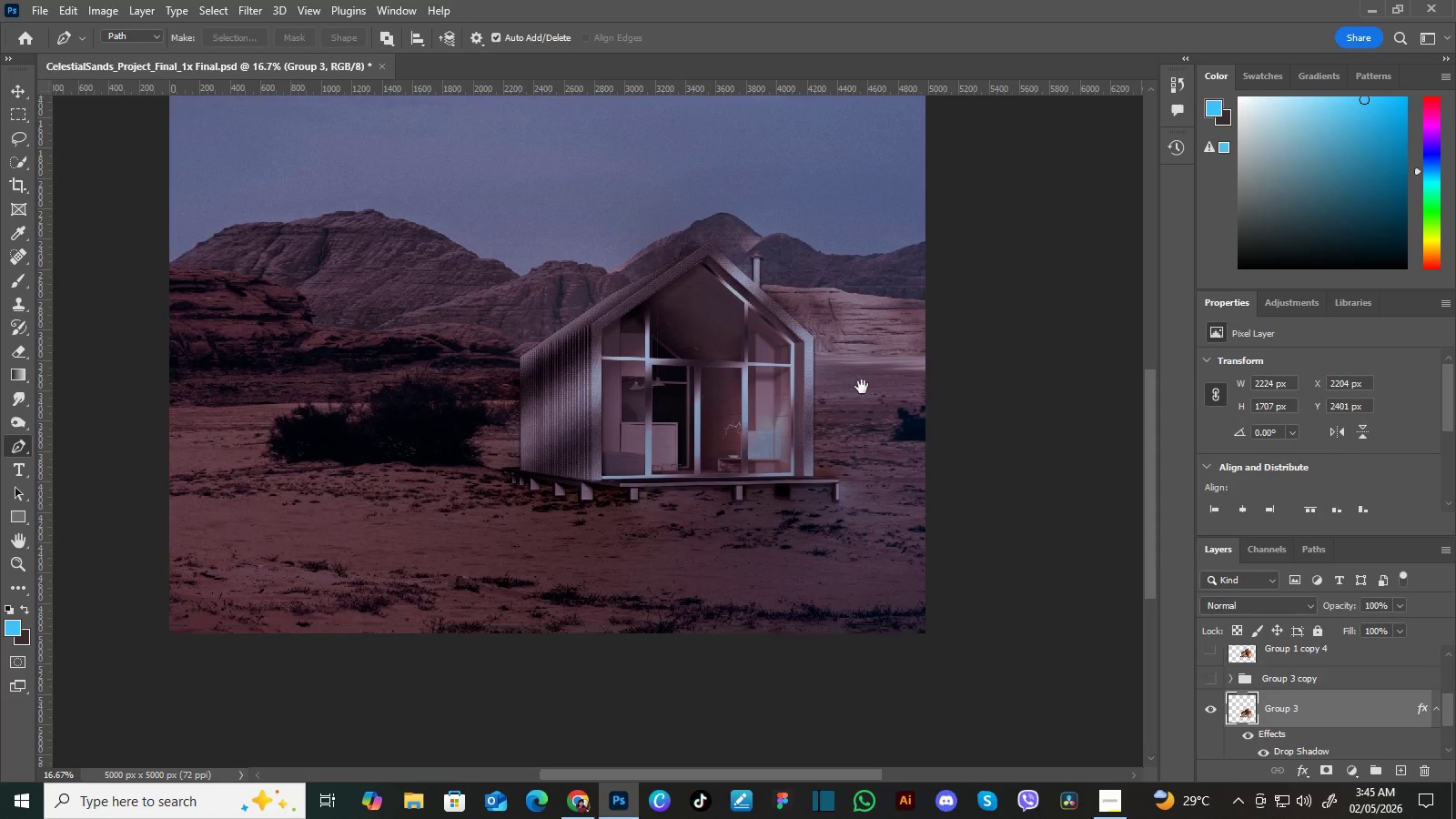 
left_click_drag(start_coordinate=[812, 450], to_coordinate=[823, 491])
 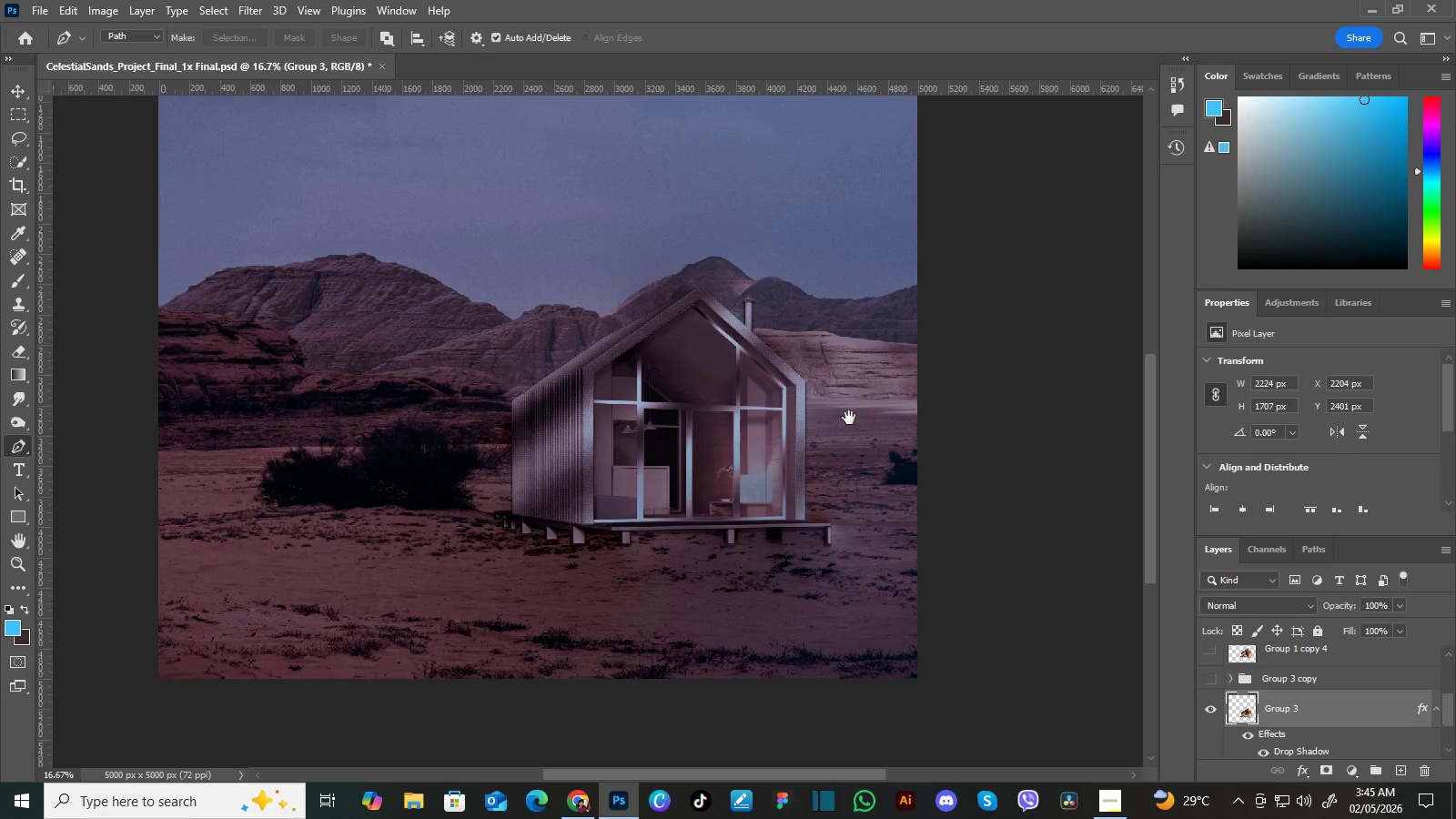 
left_click_drag(start_coordinate=[822, 493], to_coordinate=[849, 411])
 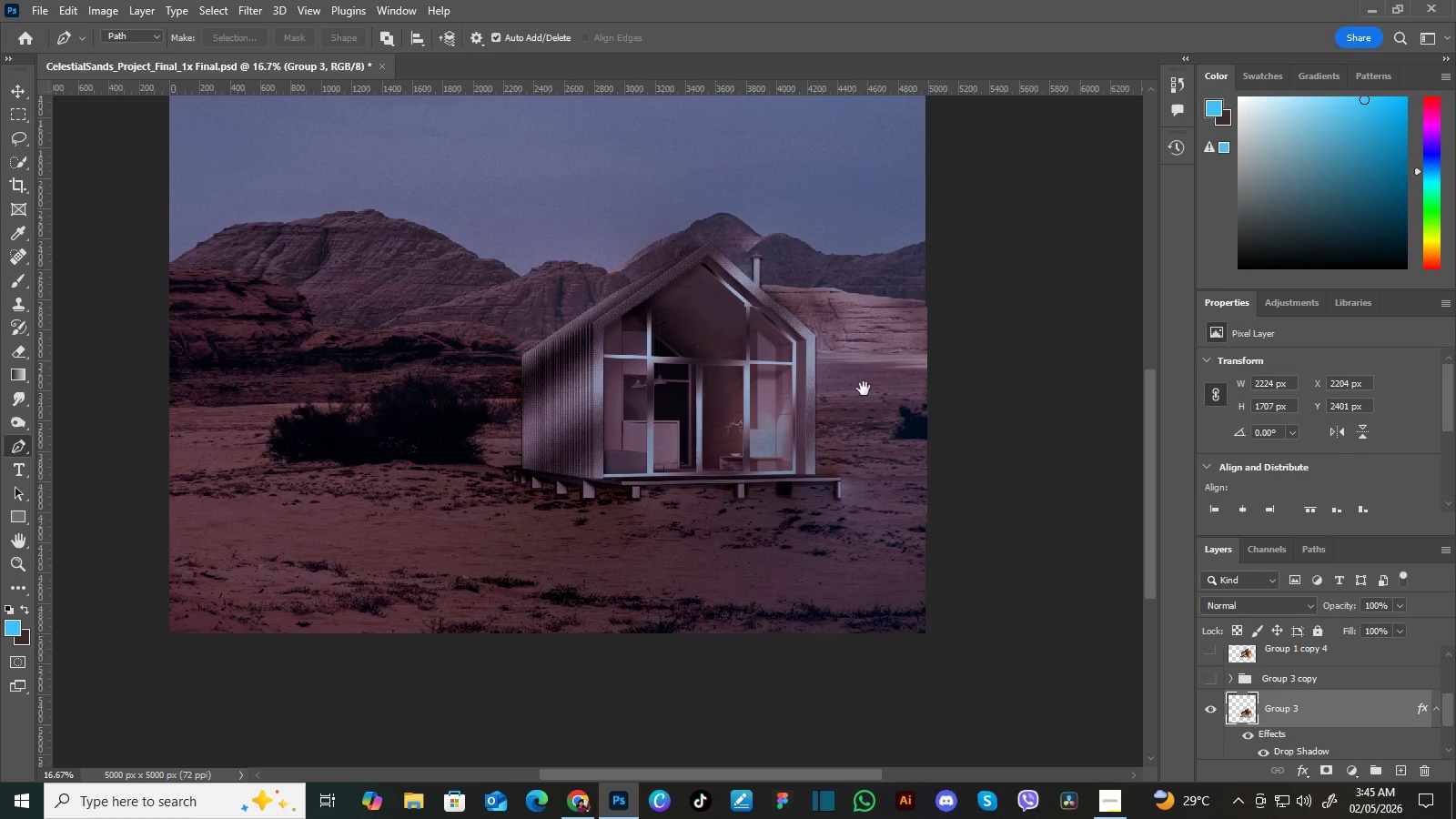 
hold_key(key=Space, duration=1.42)
 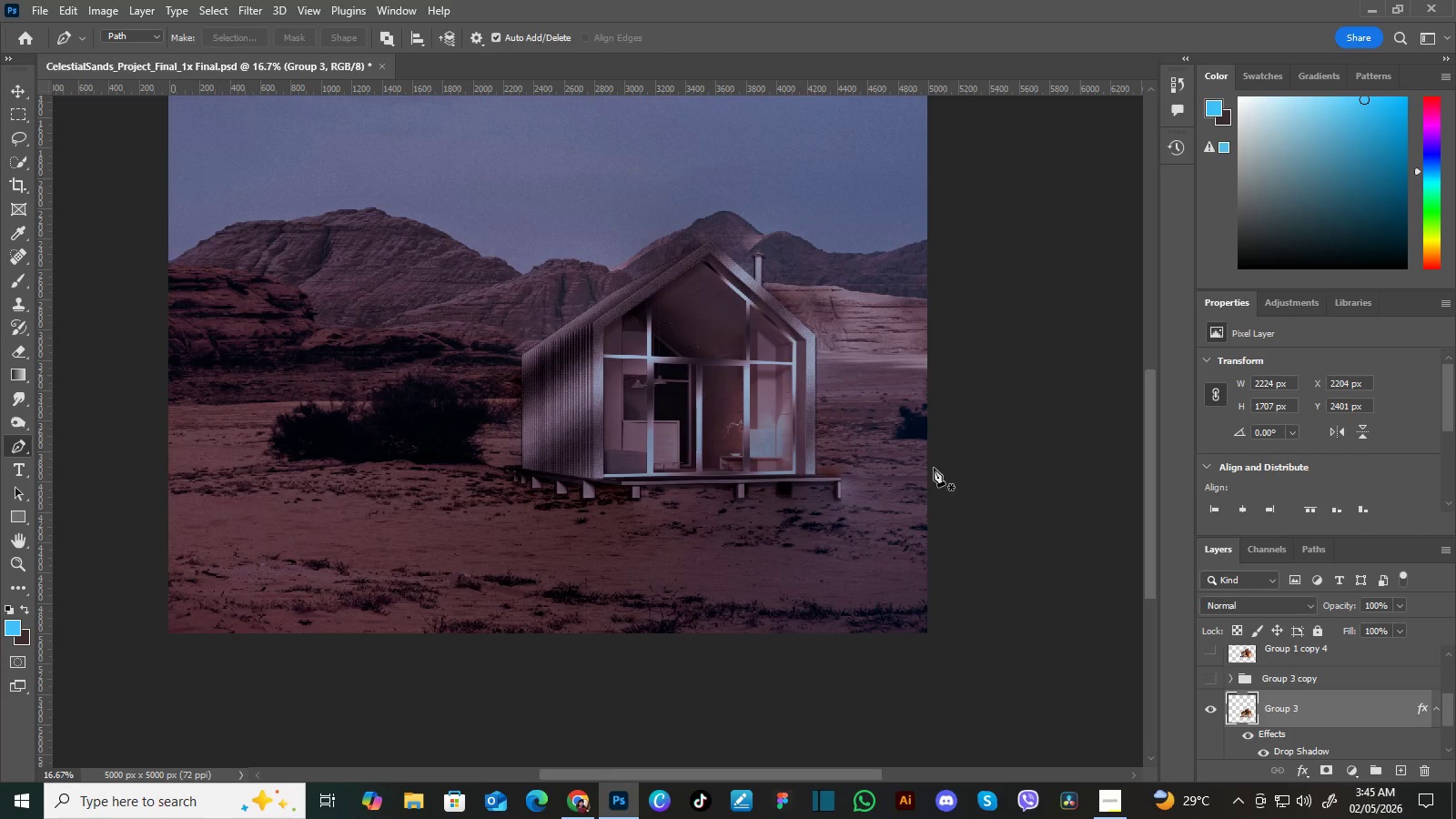 
left_click_drag(start_coordinate=[849, 418], to_coordinate=[854, 384])
 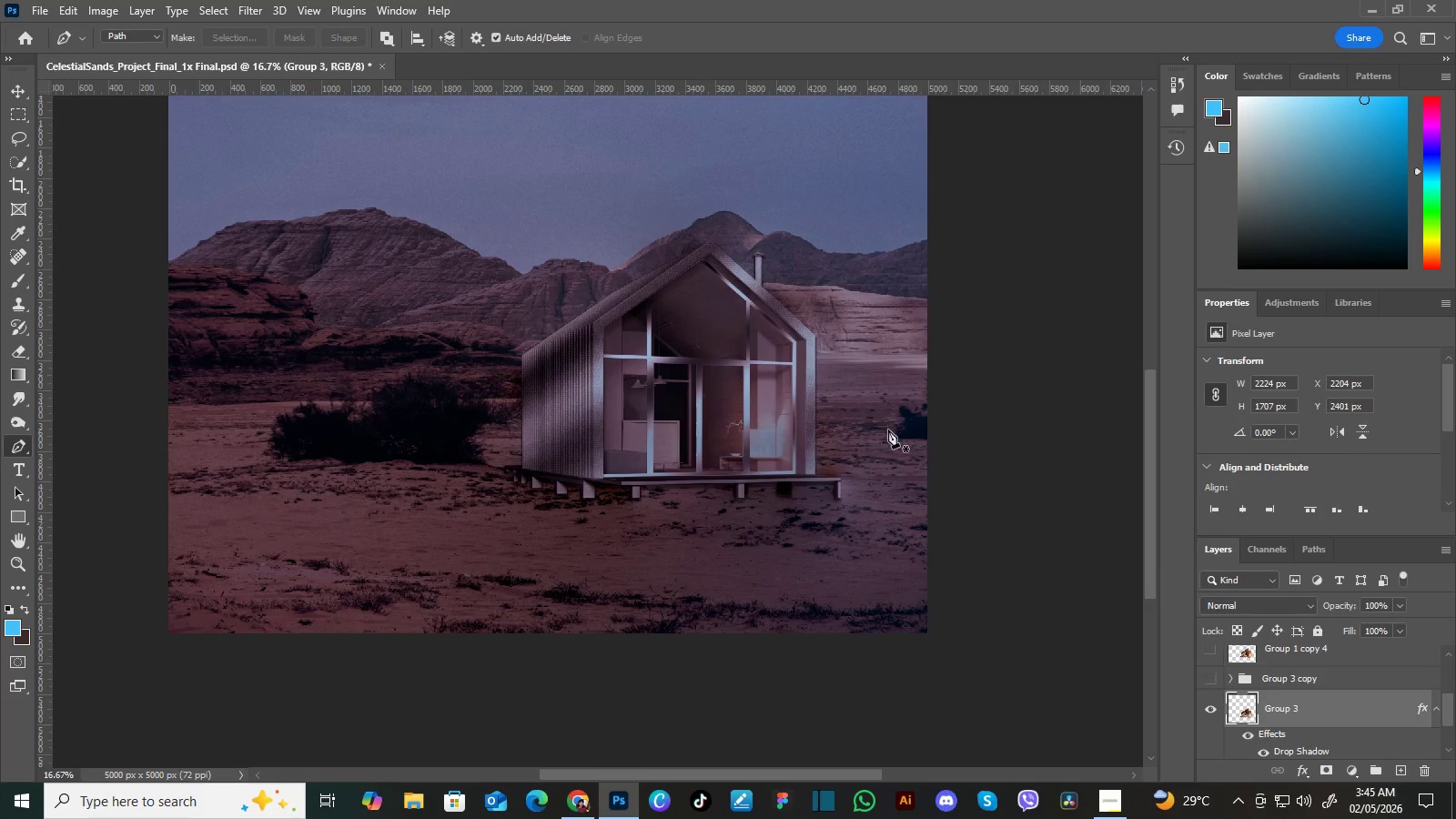 
left_click_drag(start_coordinate=[856, 399], to_coordinate=[862, 387])
 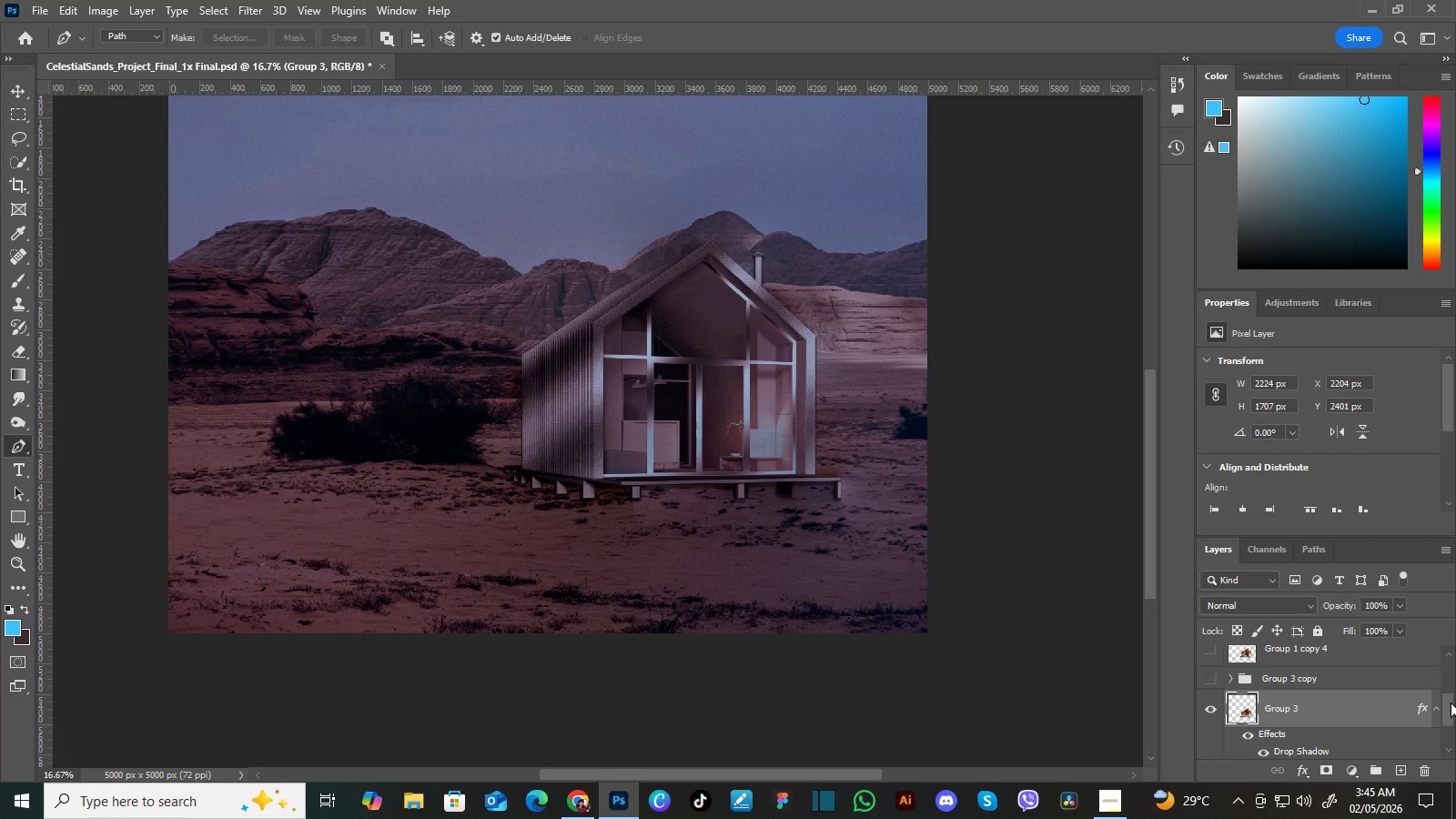 
left_click_drag(start_coordinate=[1451, 703], to_coordinate=[1449, 731])
 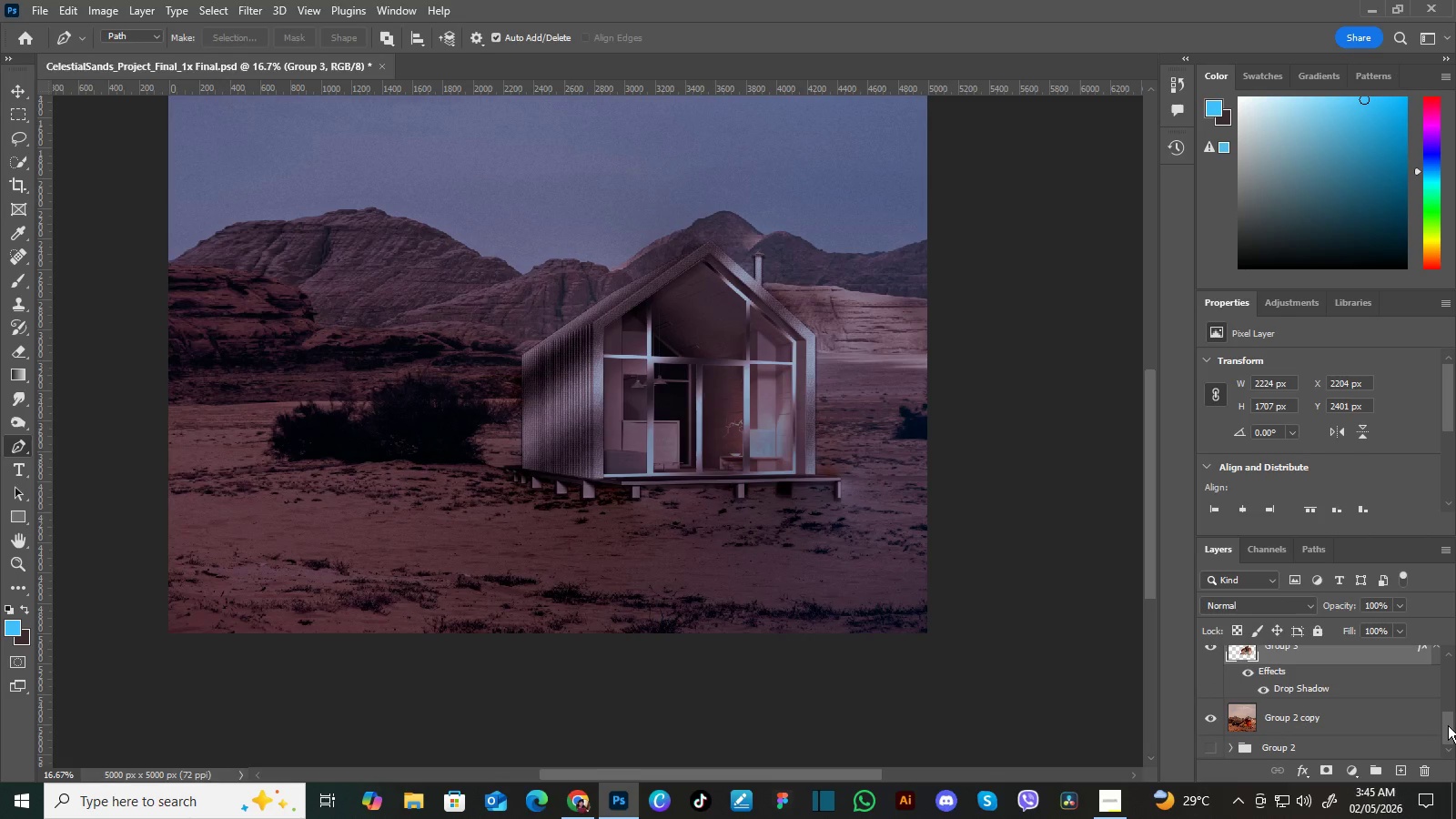 
left_click_drag(start_coordinate=[1448, 718], to_coordinate=[1448, 725])
 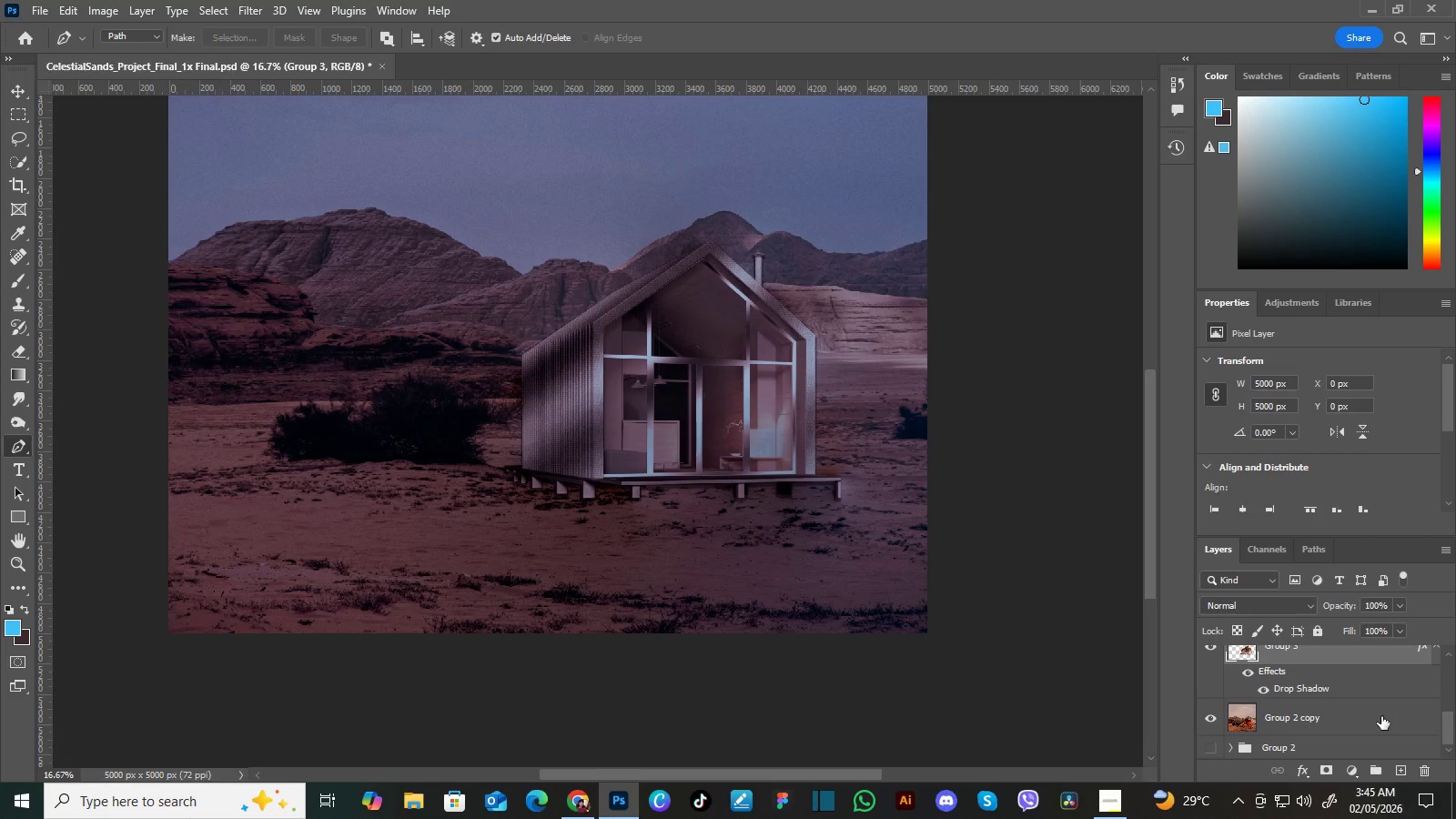 
hold_key(key=ControlLeft, duration=0.72)
left_click([1381, 716])
 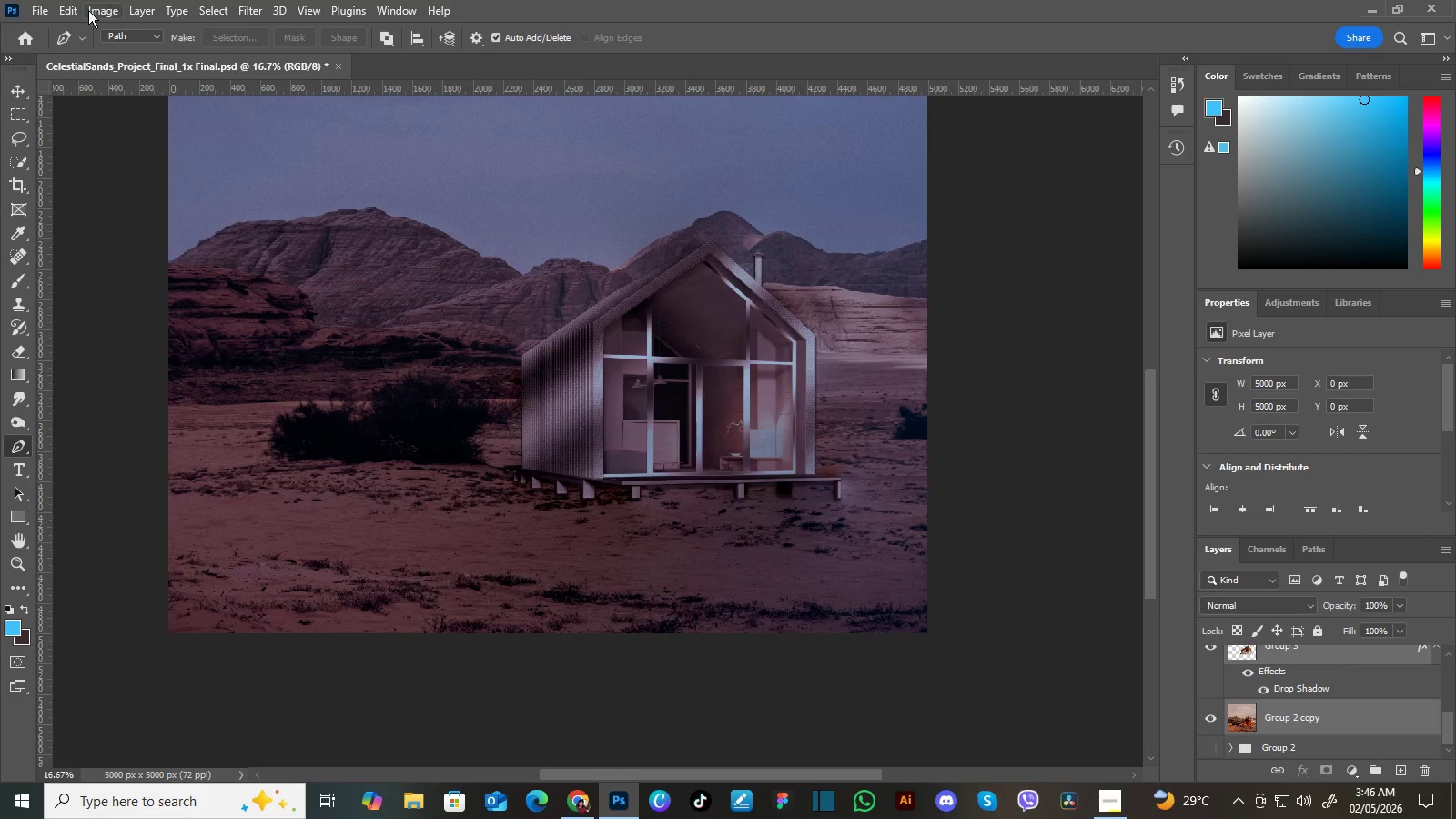 
left_click([43, 9])
 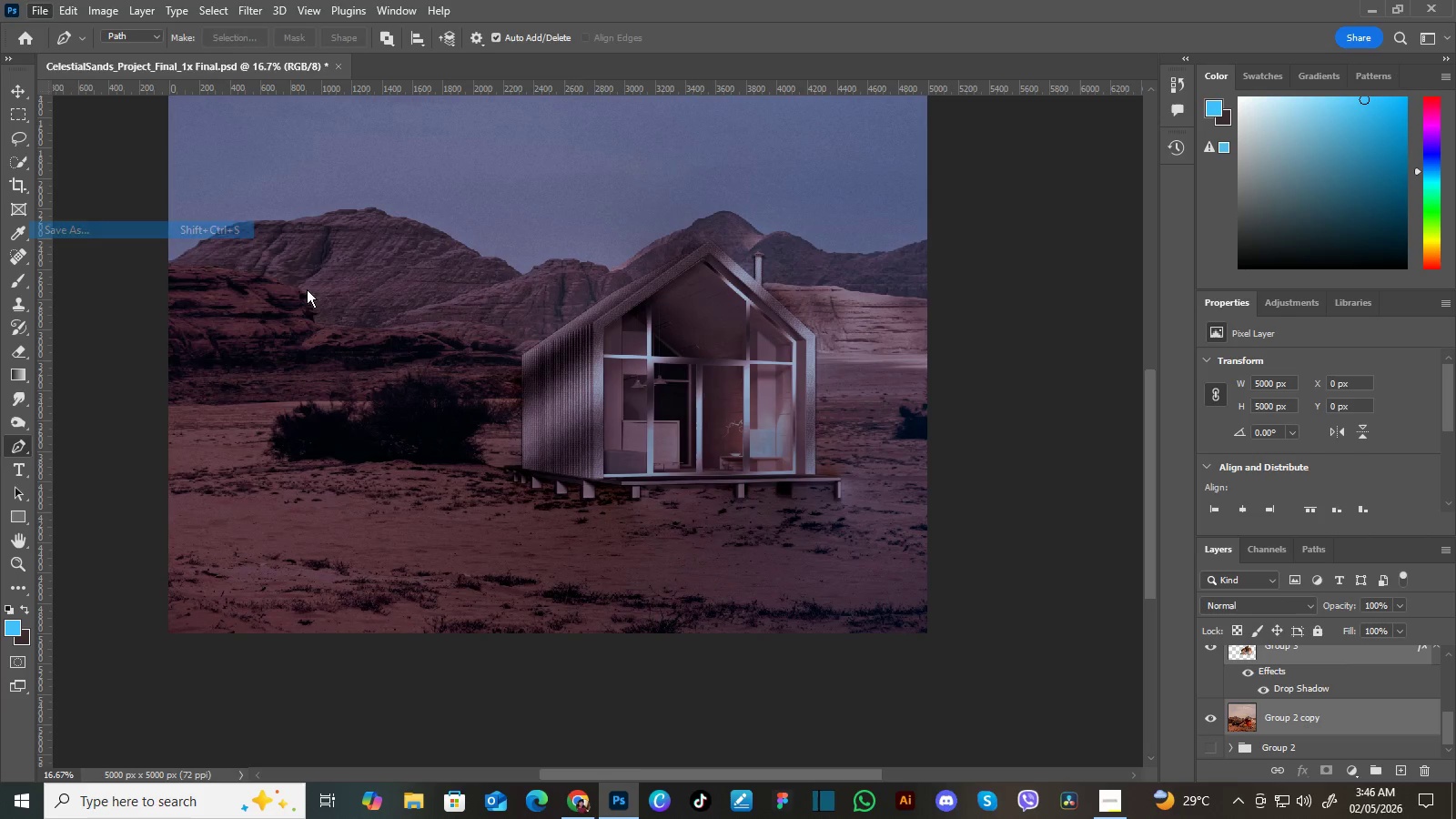 
left_click([103, 227])
 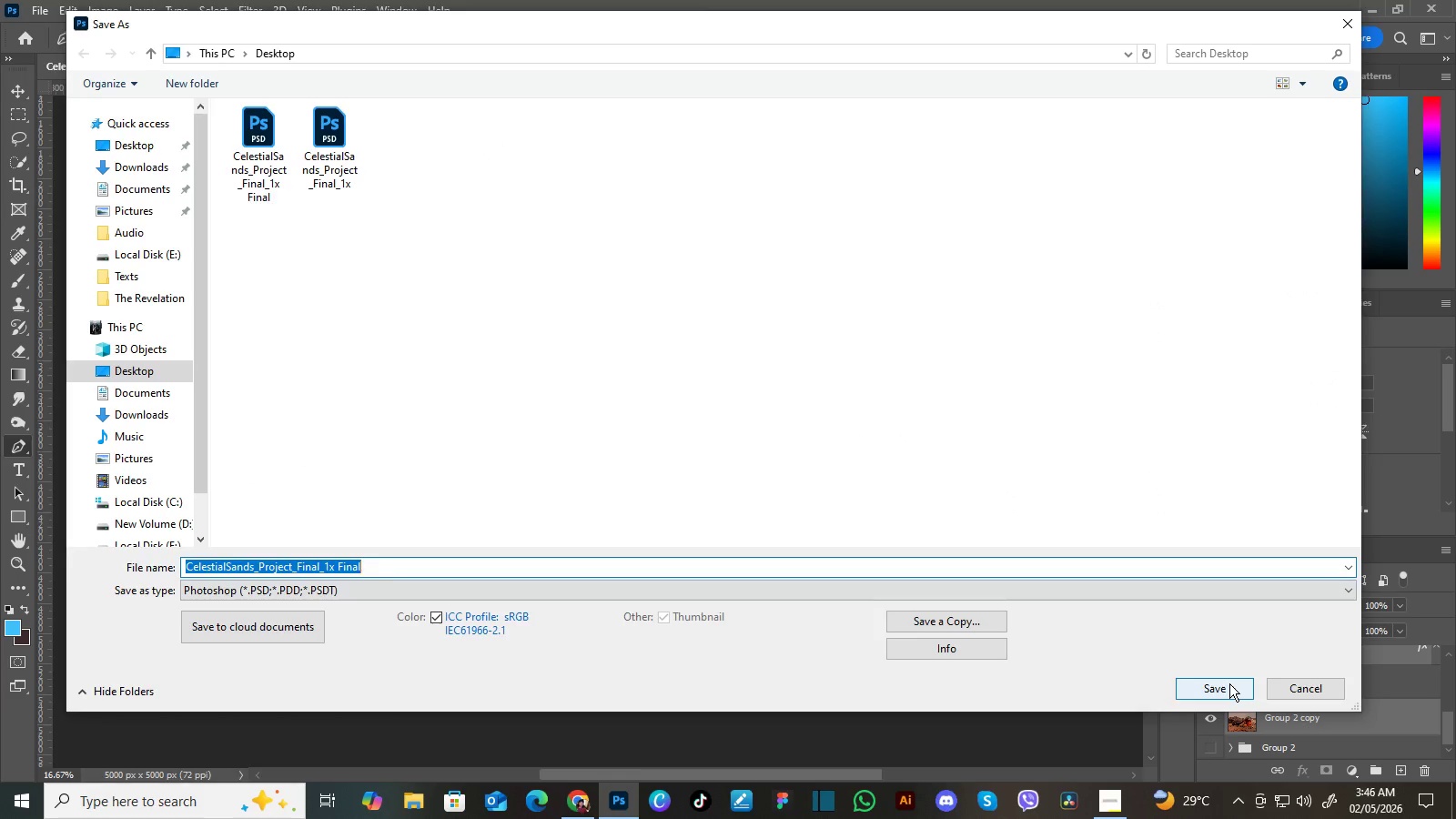 
left_click([1229, 683])
 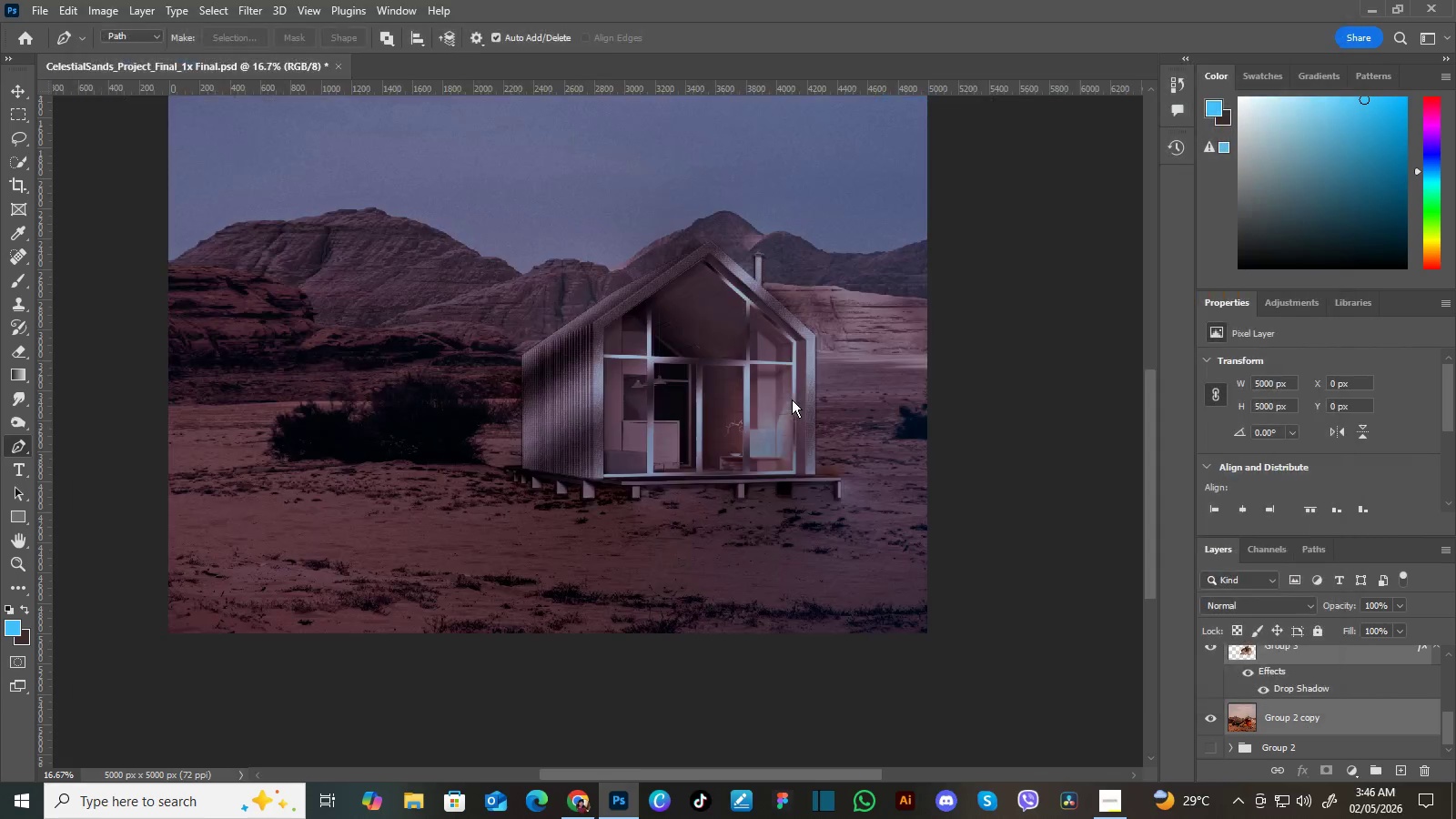 
left_click([792, 399])
 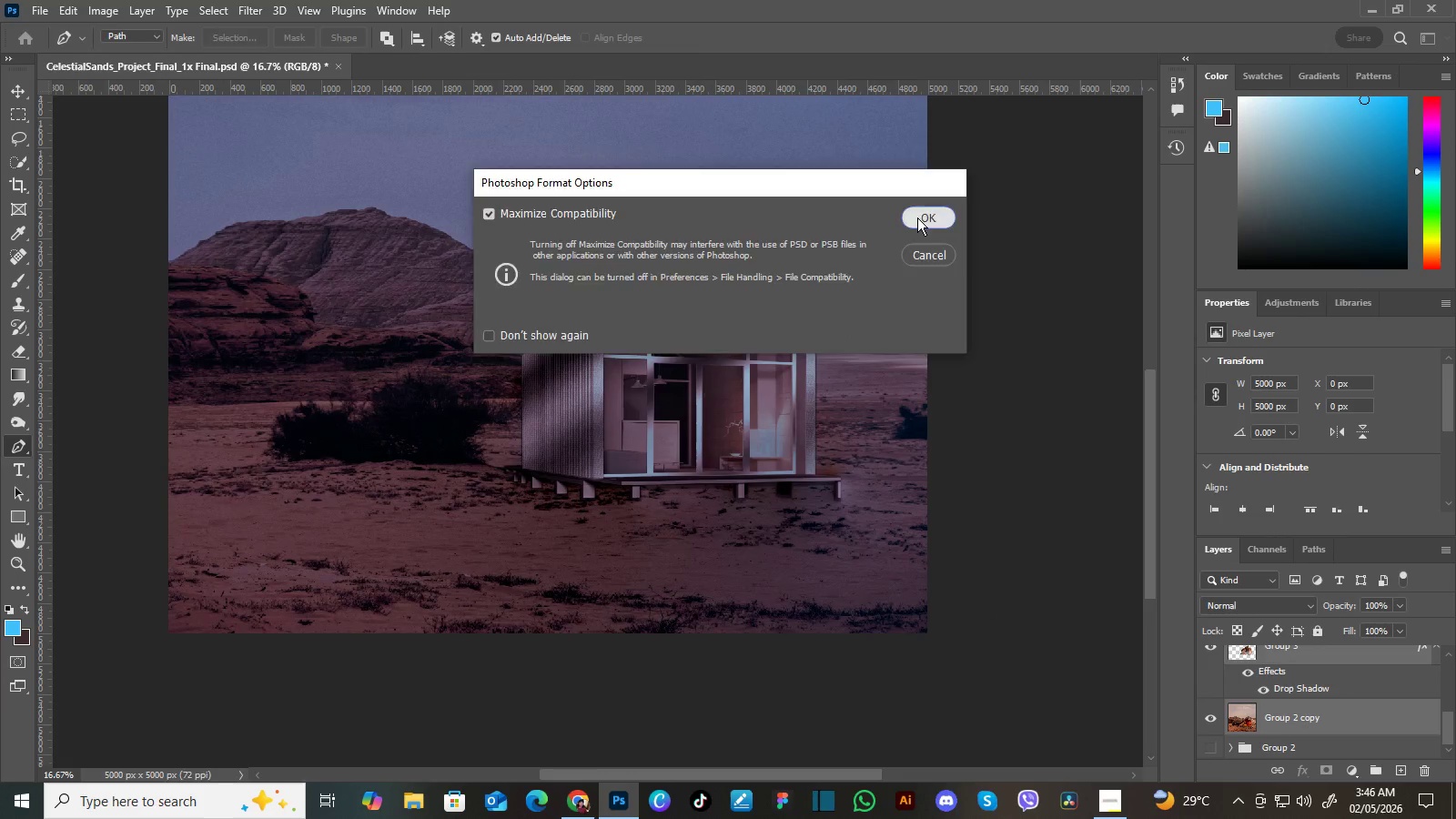 
left_click([917, 217])
 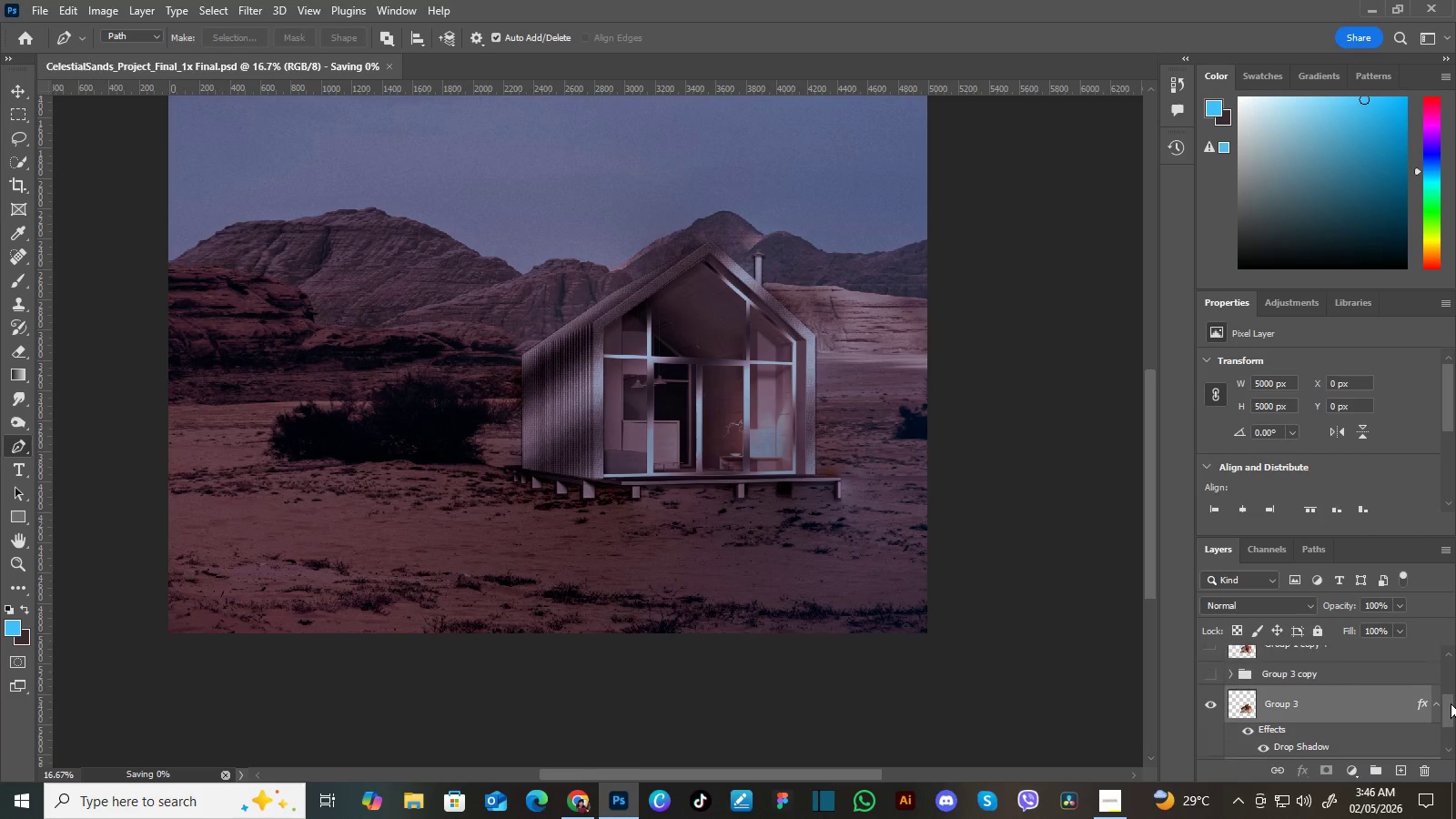 
left_click_drag(start_coordinate=[1451, 722], to_coordinate=[1447, 727])
 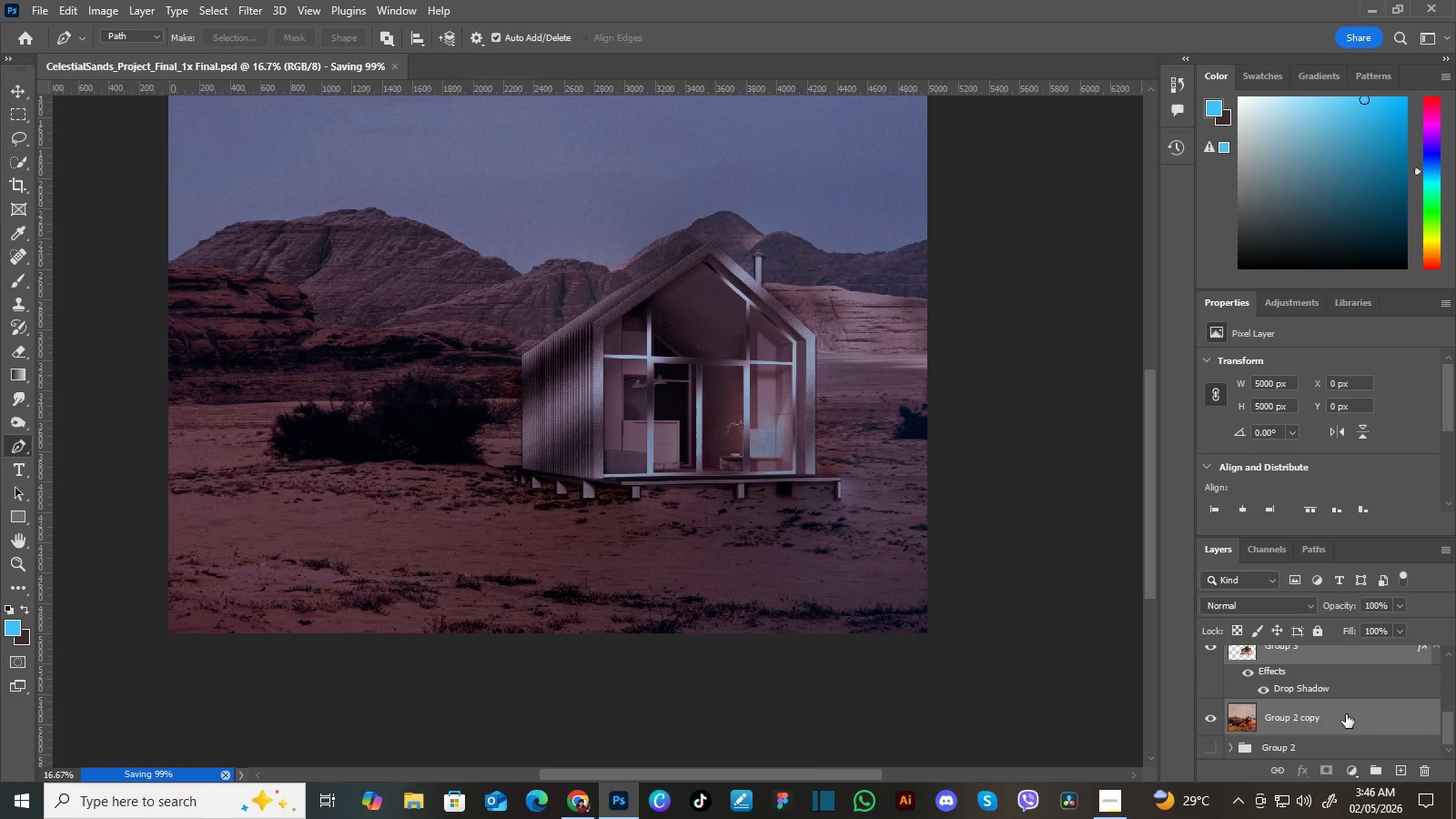 
key(Control+E)
 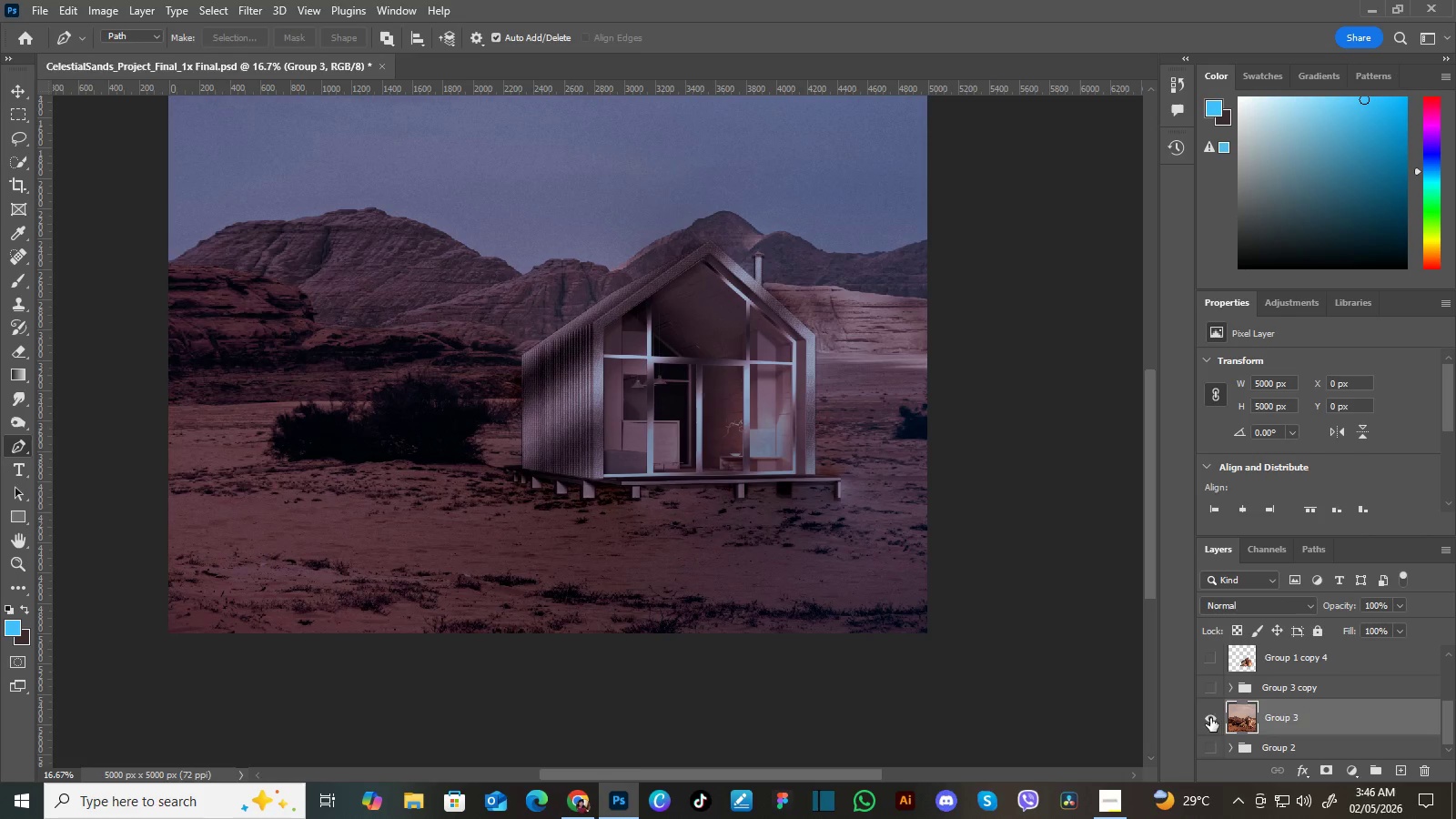 
left_click([1208, 719])
 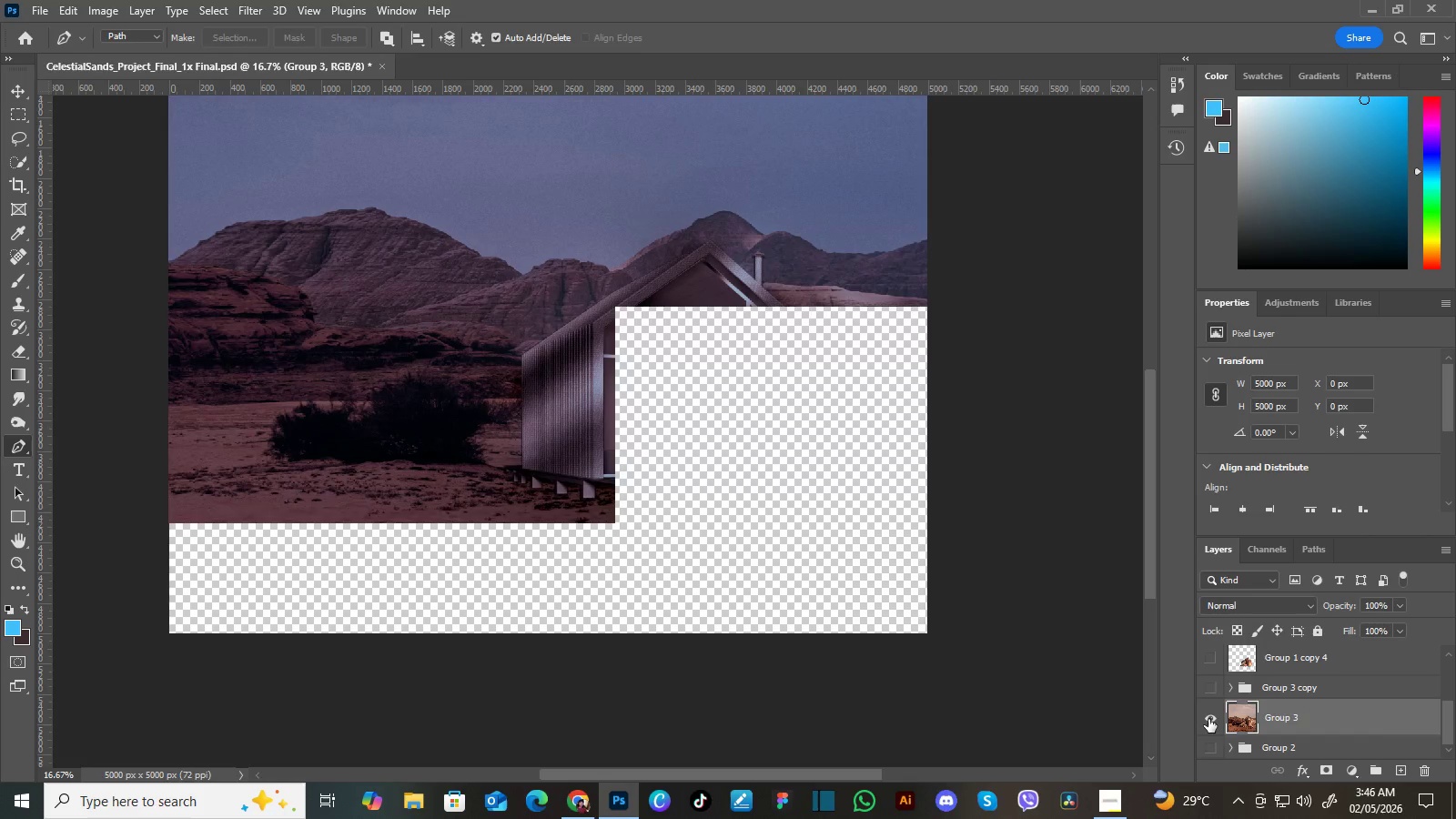 
left_click([1208, 719])
 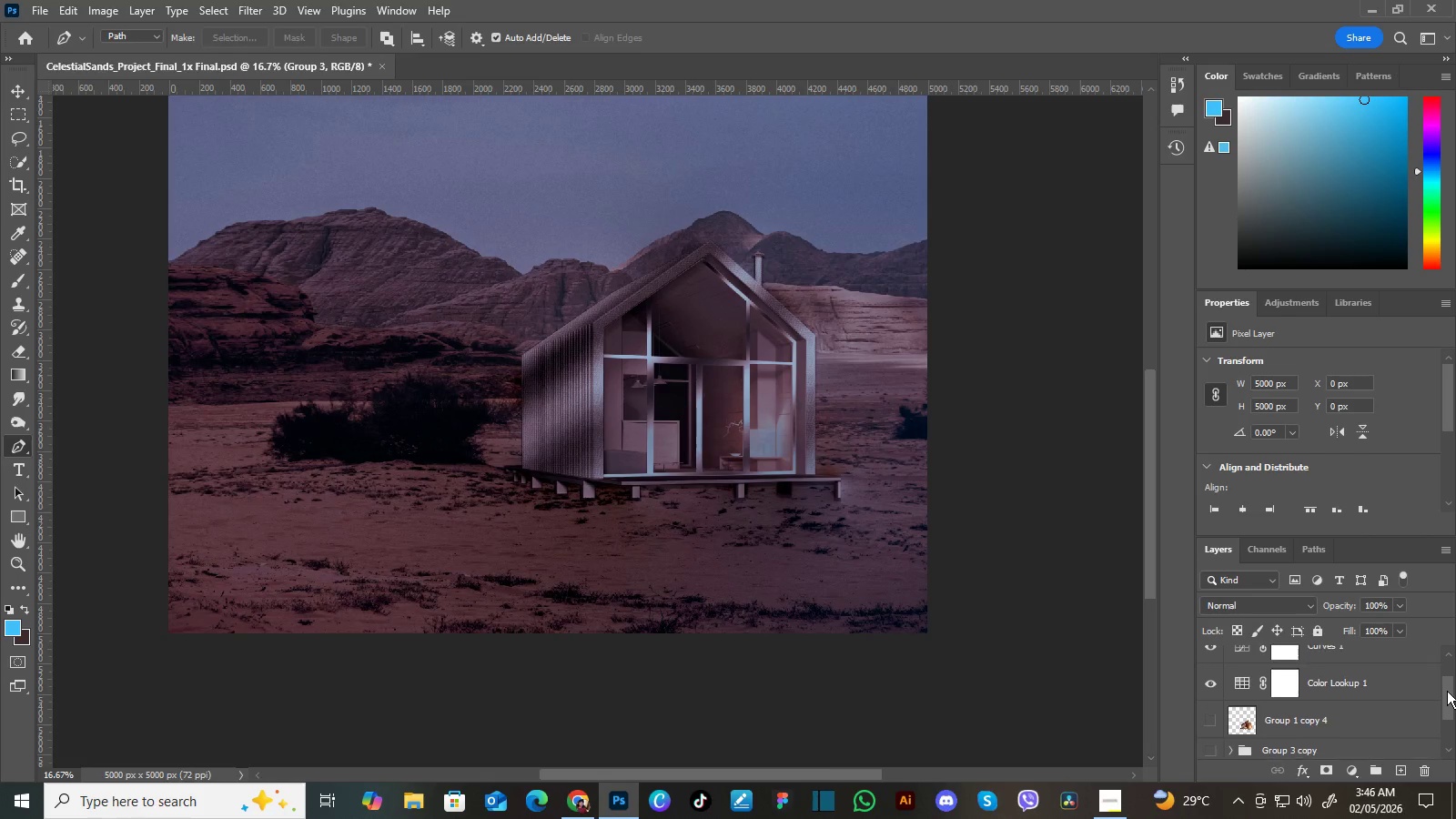 
left_click_drag(start_coordinate=[1447, 716], to_coordinate=[1455, 734])
 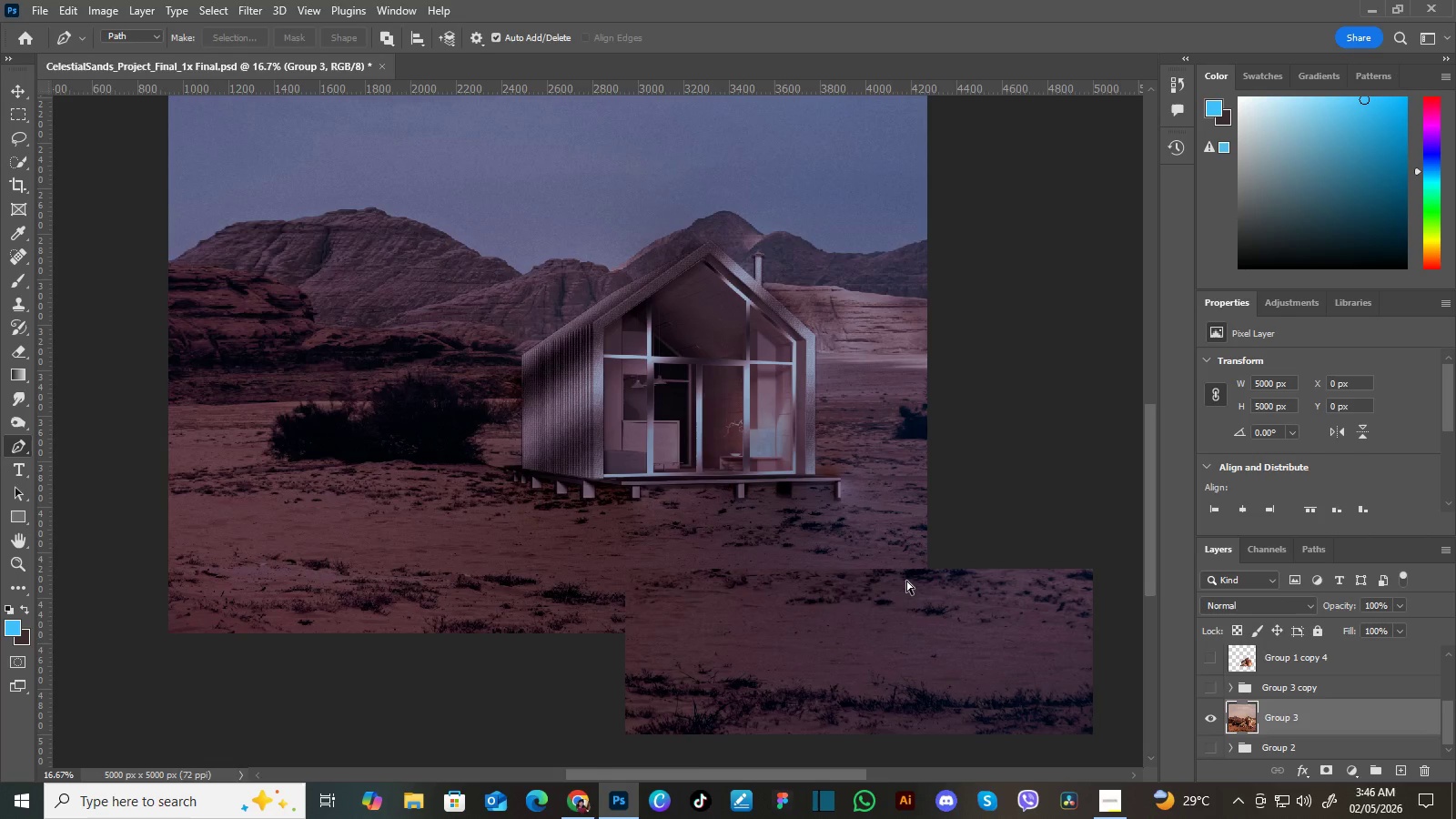 
key(Control+Equal)
 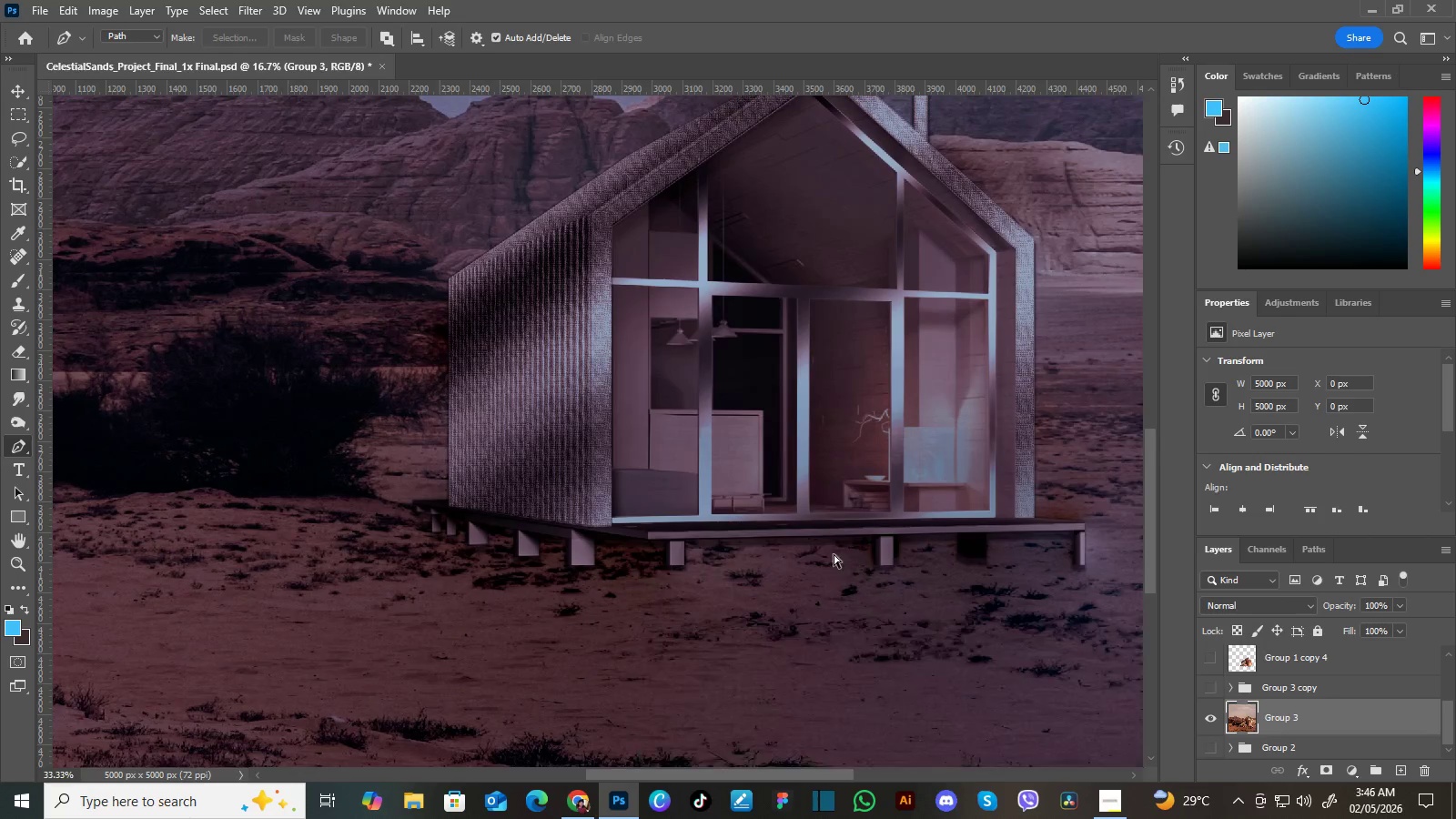 
key(Control+Equal)
 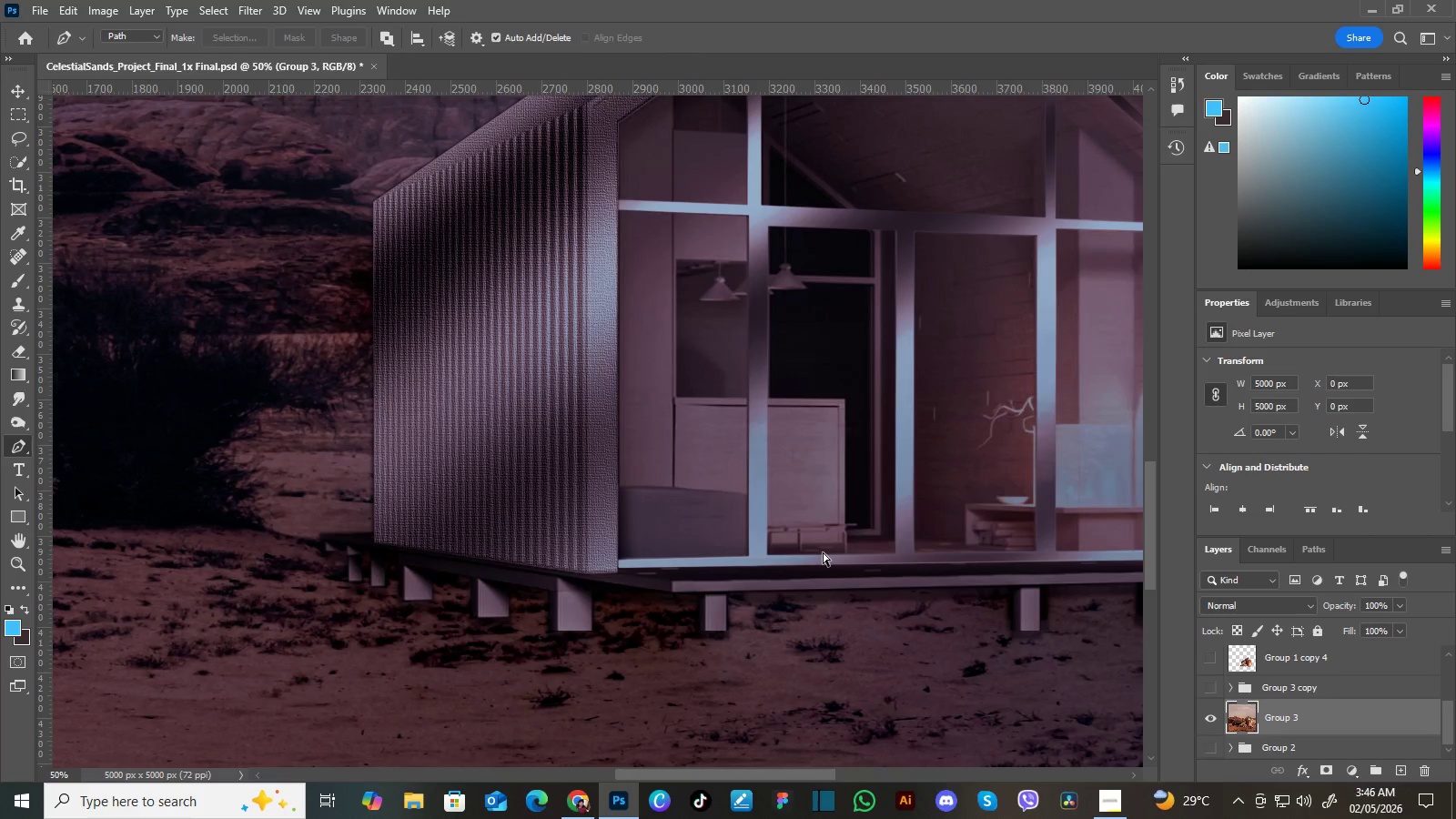 
key(Control+Equal)
 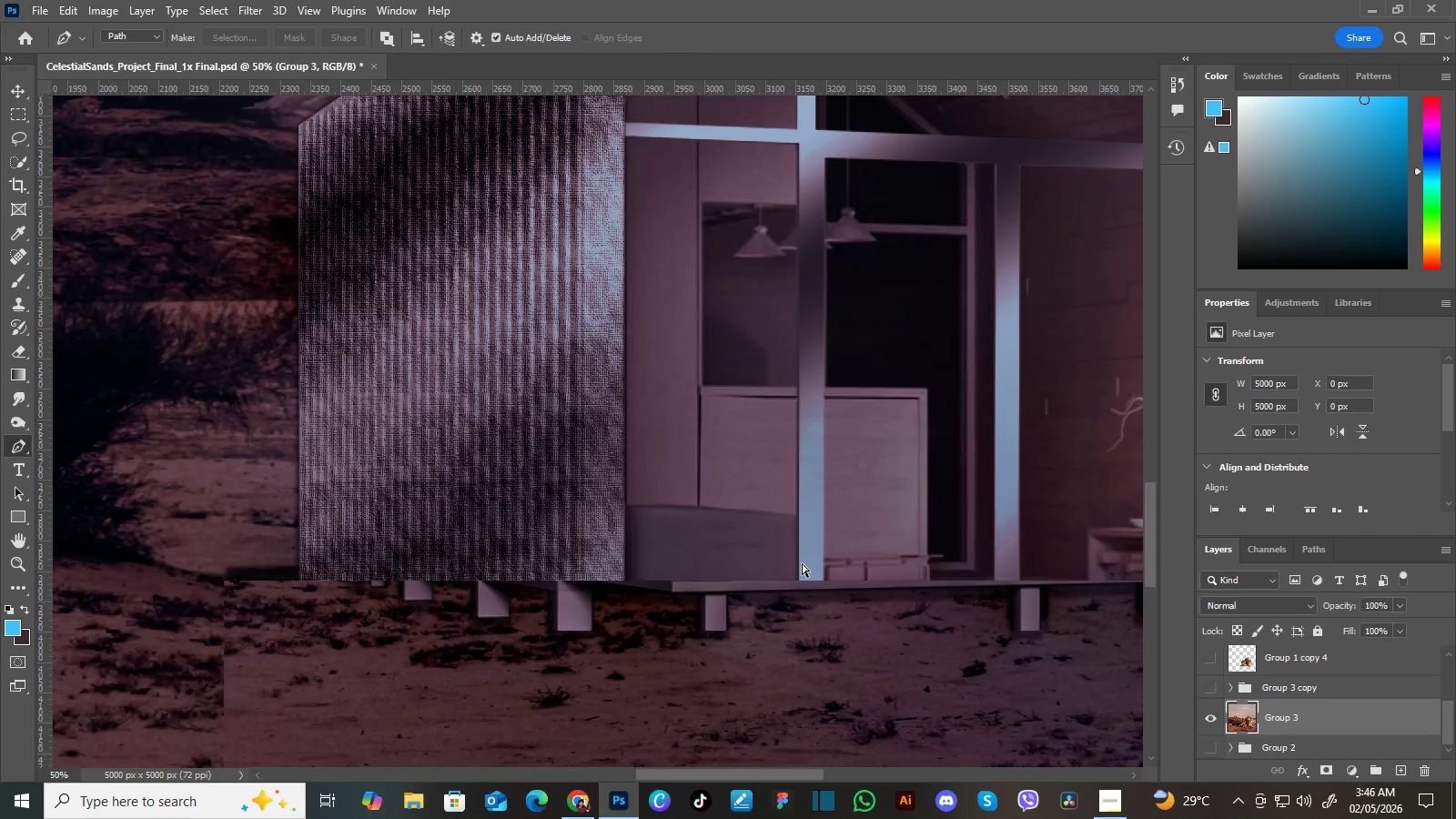 
key(Control+Equal)
 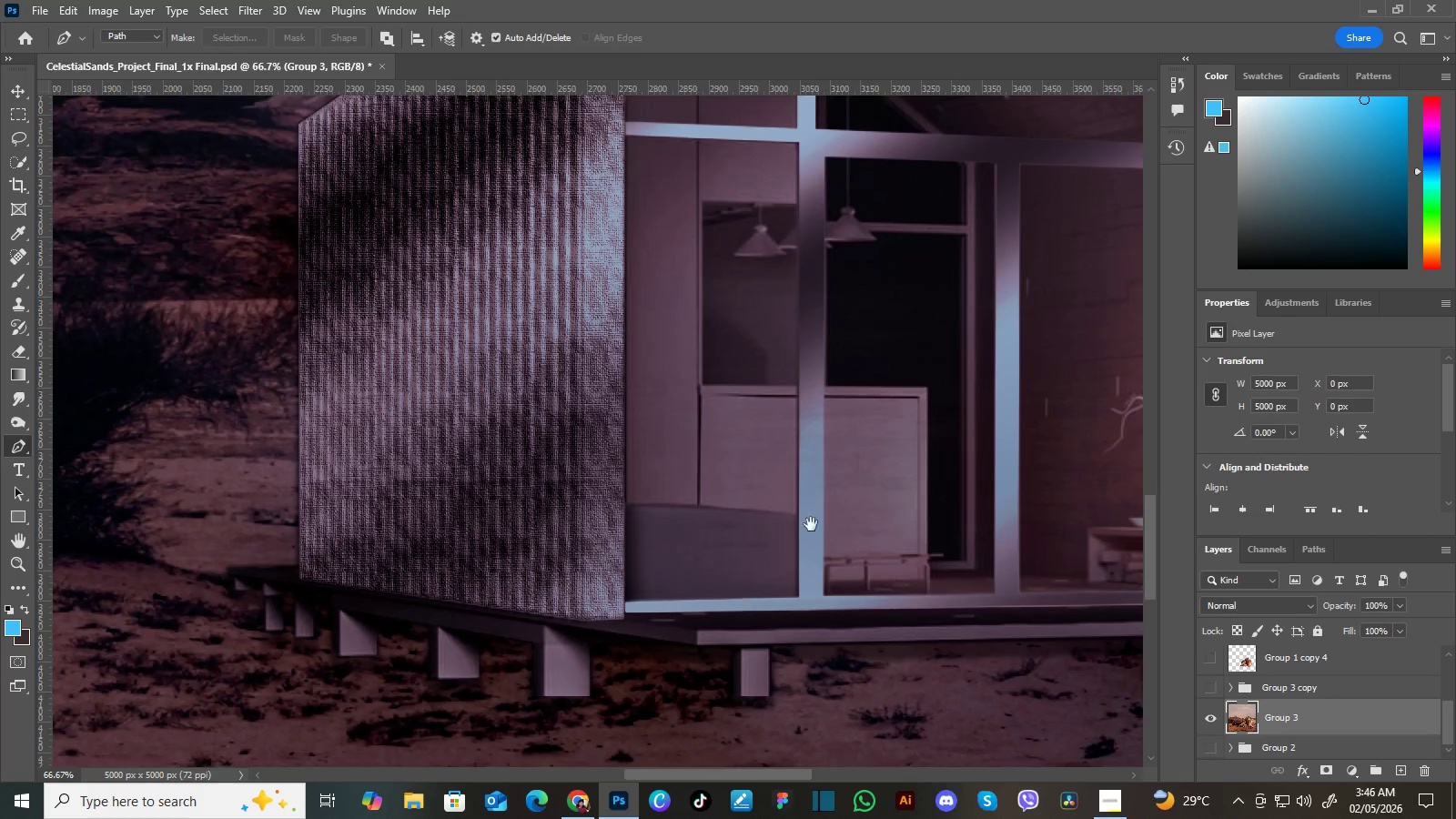 
hold_key(key=Space, duration=1.5)
 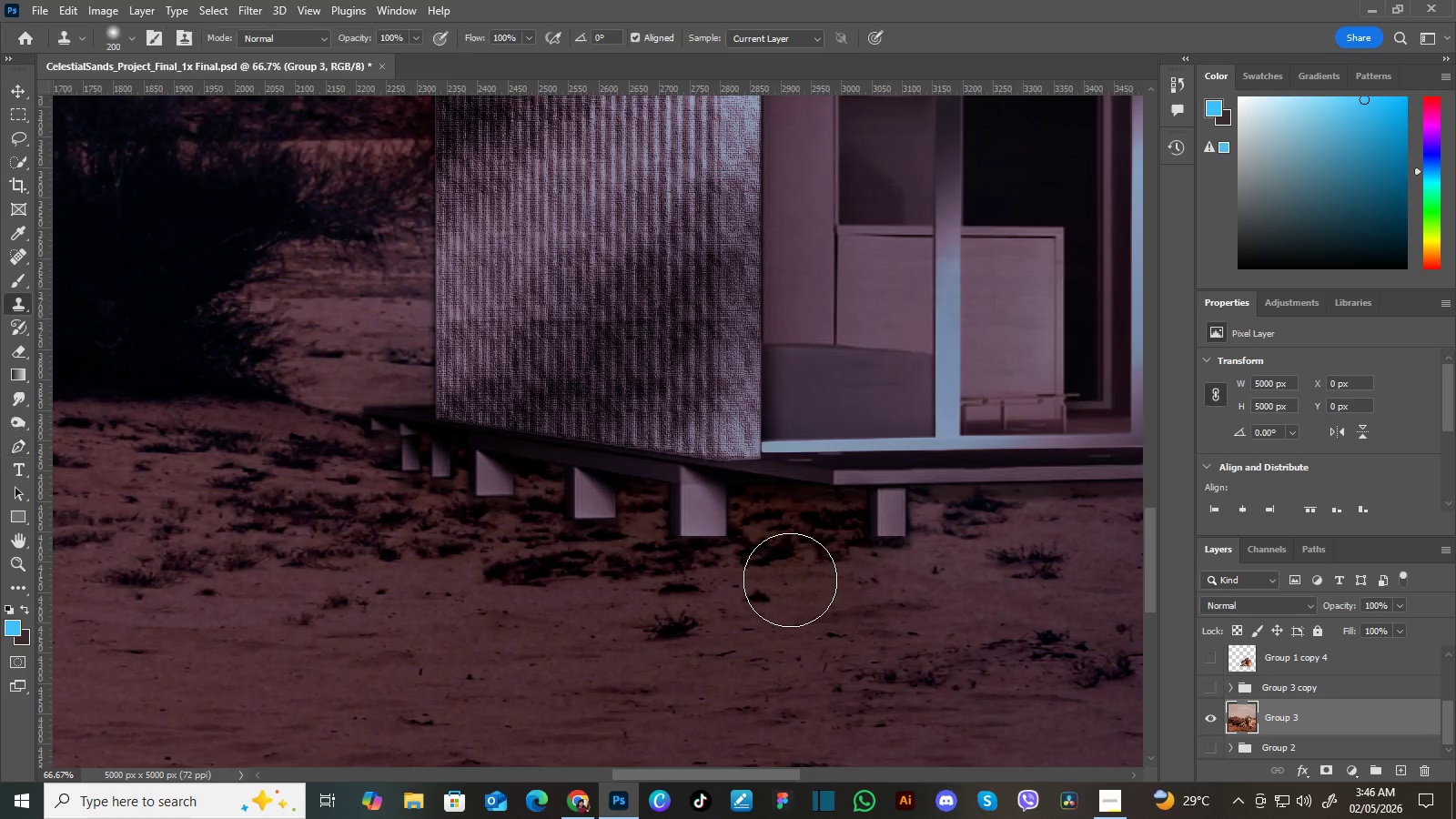 
left_click_drag(start_coordinate=[738, 612], to_coordinate=[822, 512])
 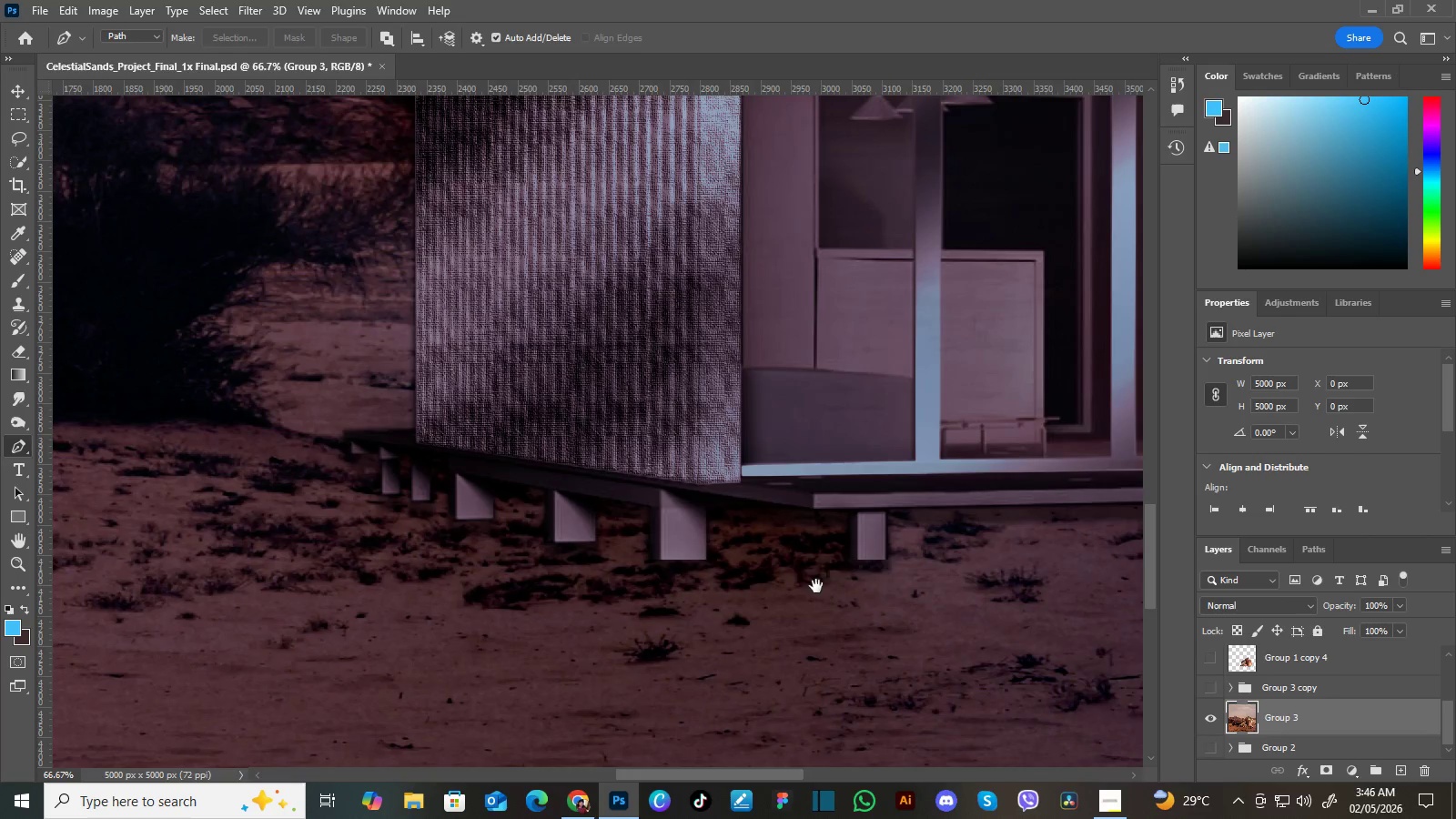 
left_click_drag(start_coordinate=[821, 565], to_coordinate=[854, 527])
 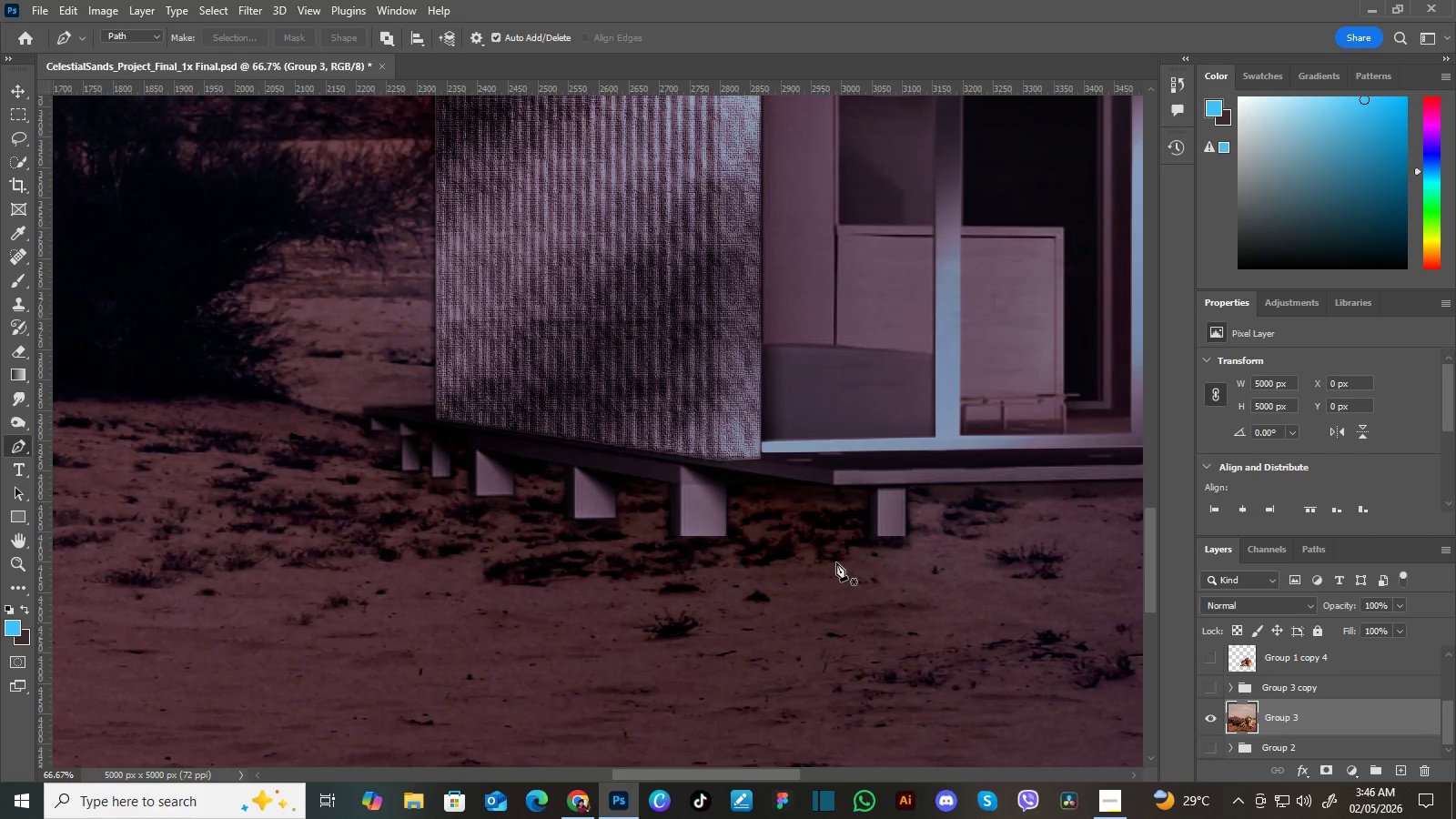 
hold_key(key=Space, duration=0.47)
 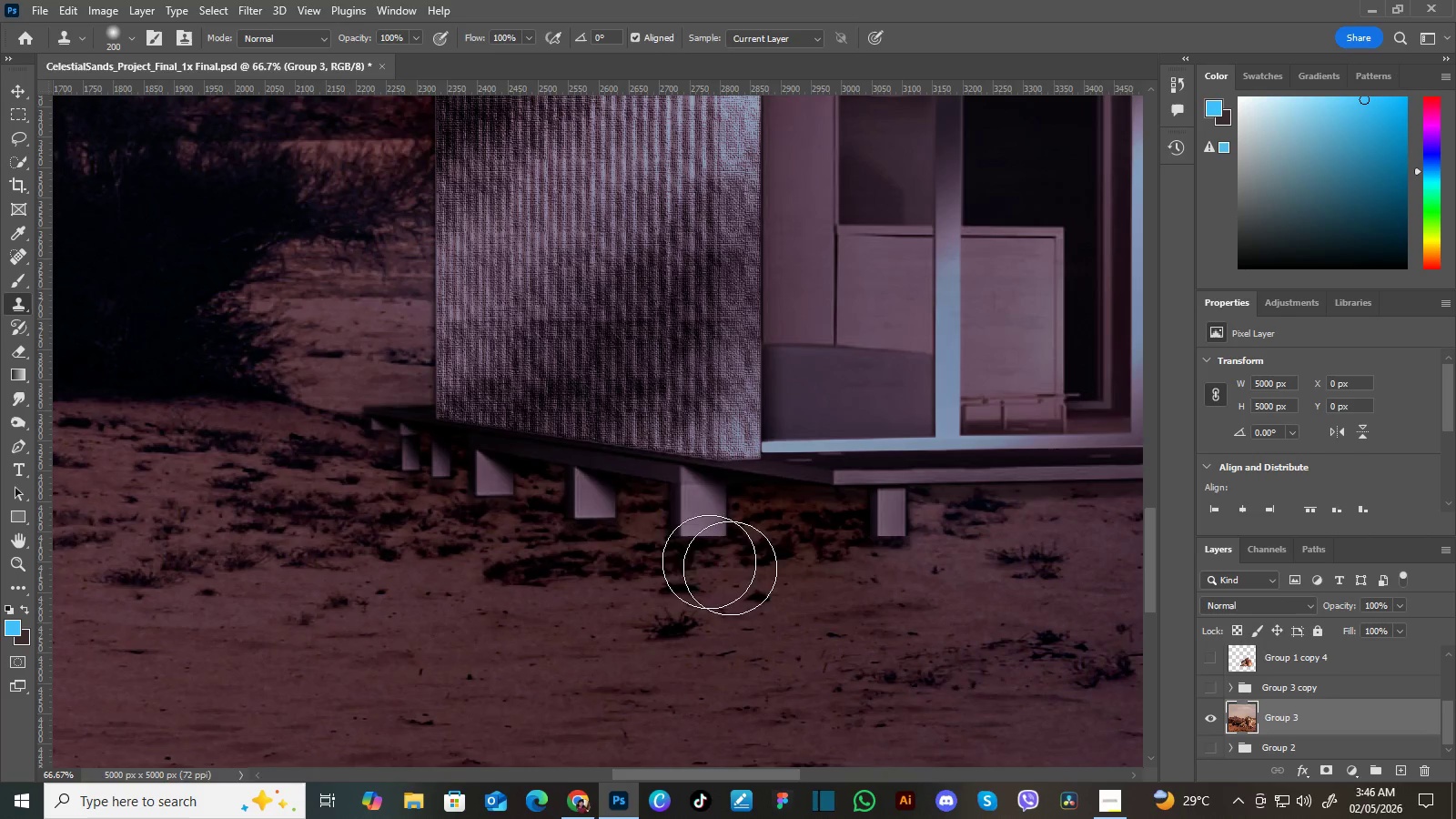 
left_click_drag(start_coordinate=[816, 586], to_coordinate=[836, 562])
 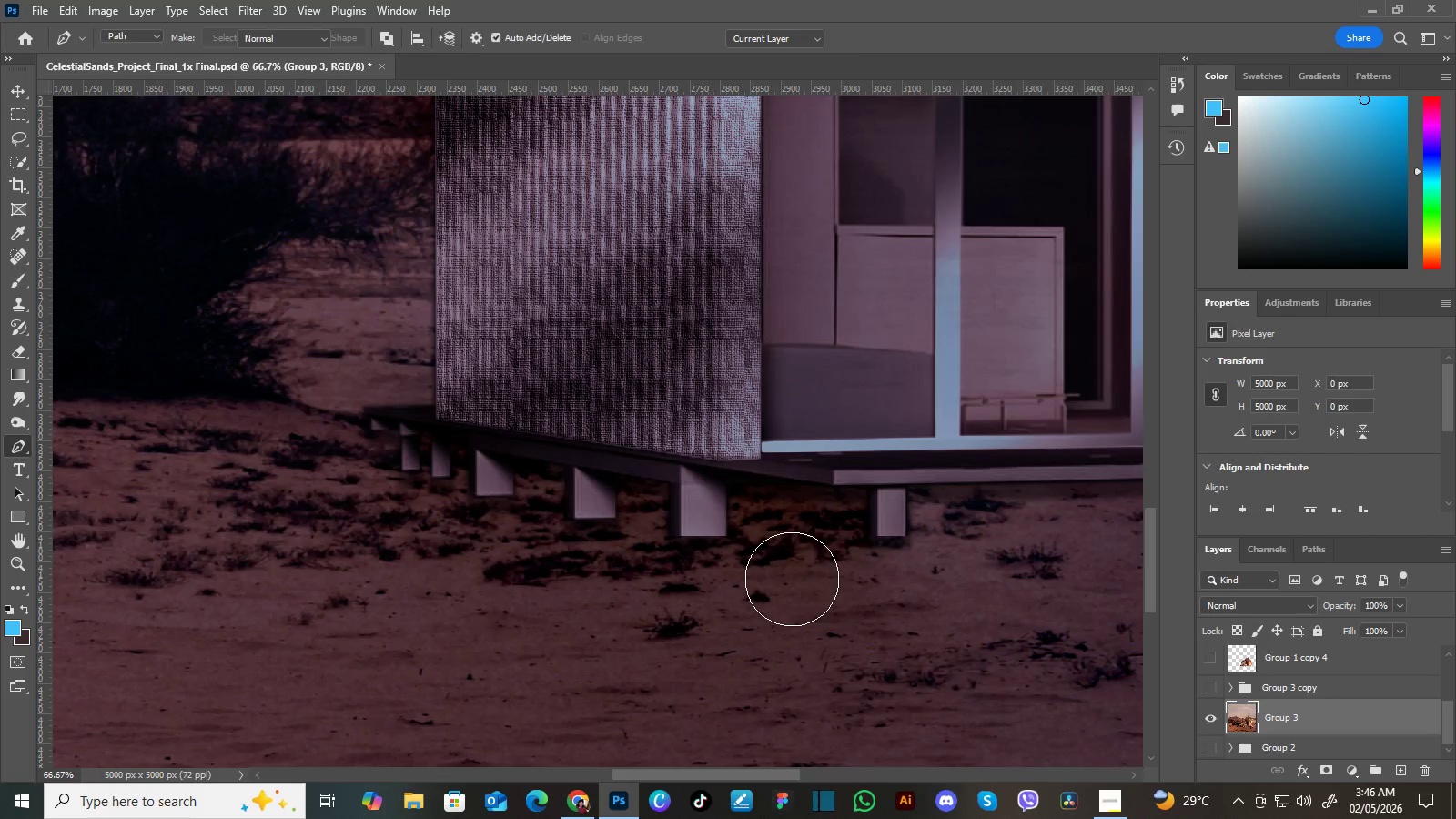 
key(S)
 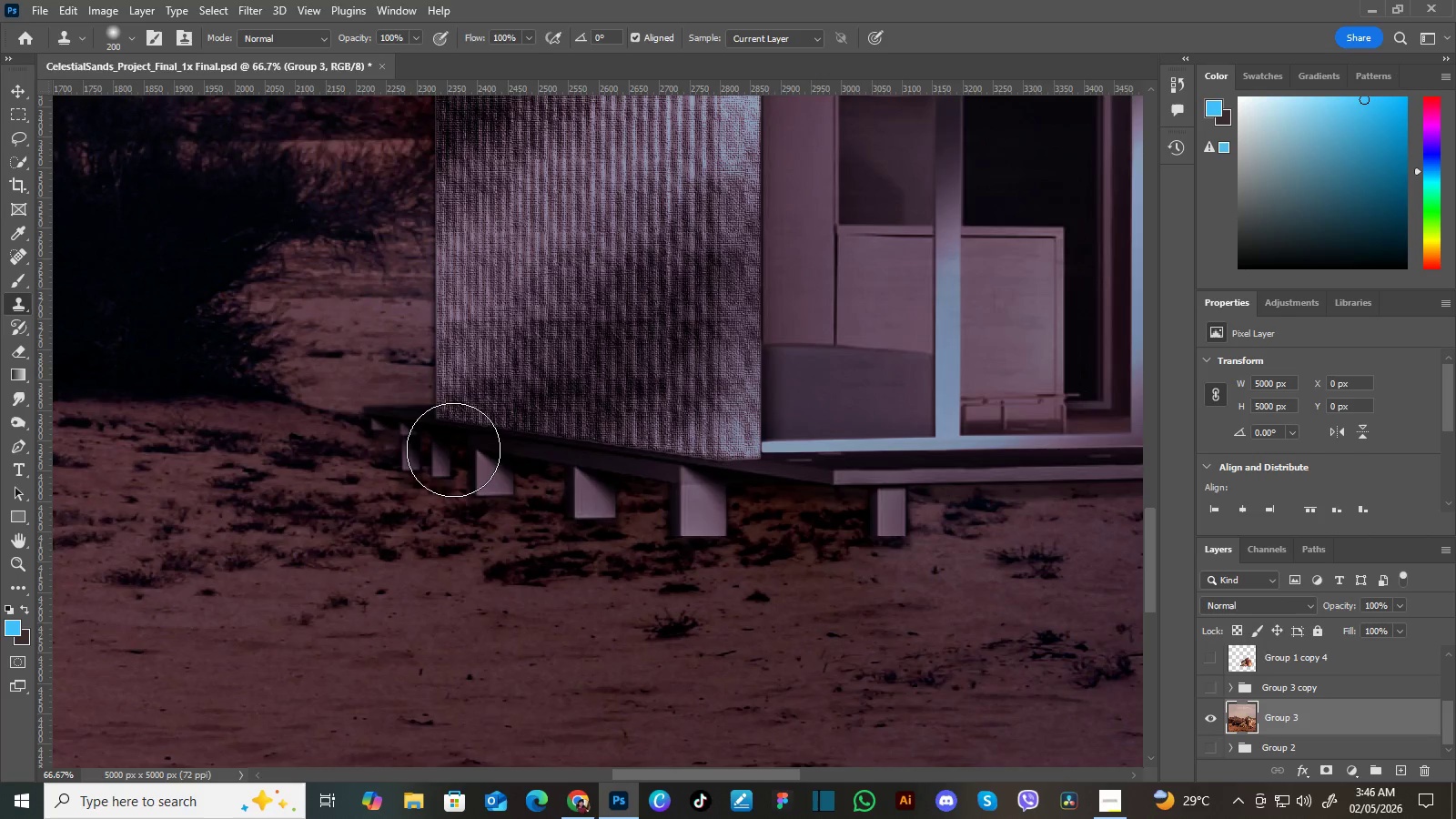 
key(BracketLeft)
 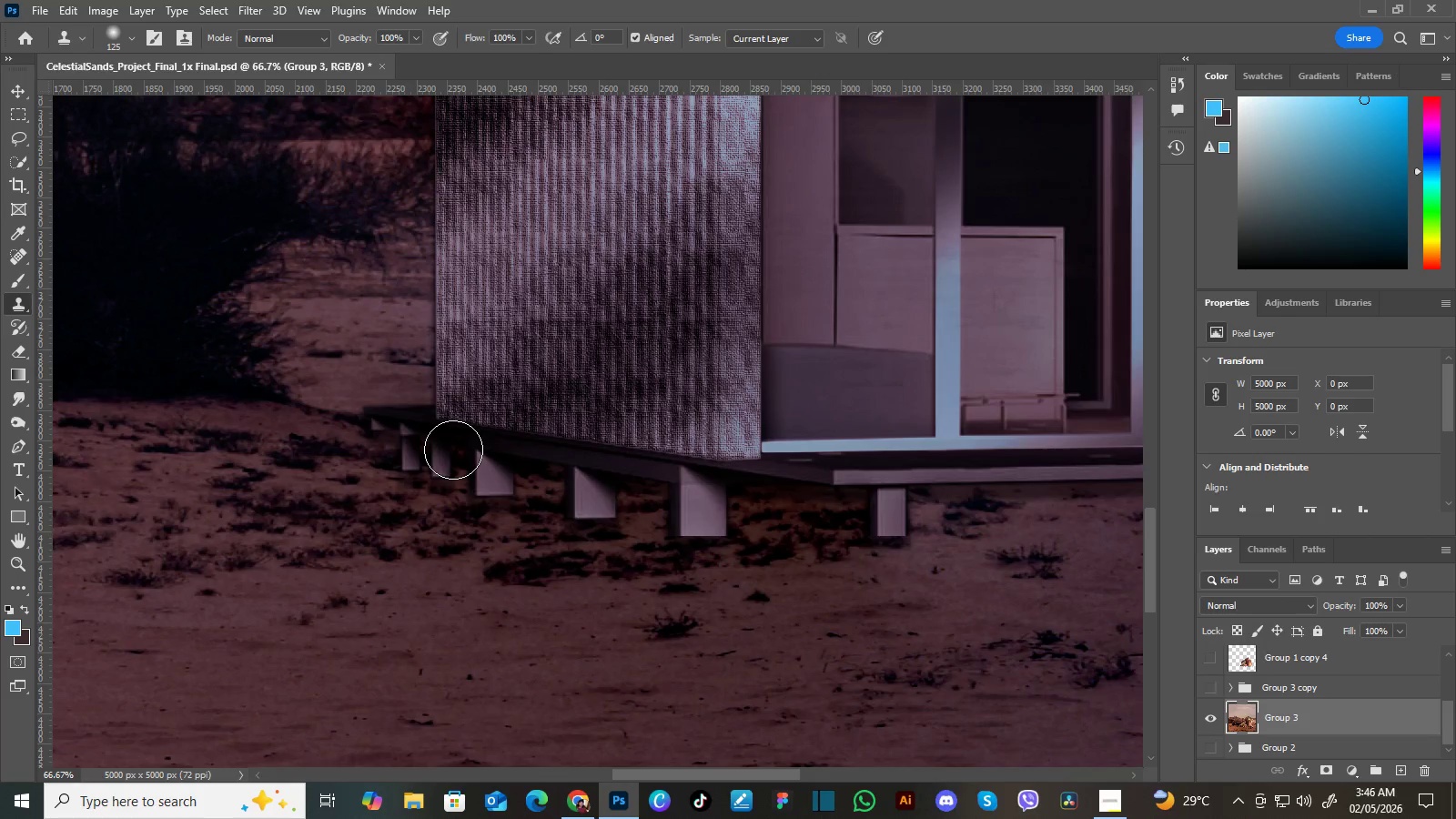 
key(BracketLeft)
 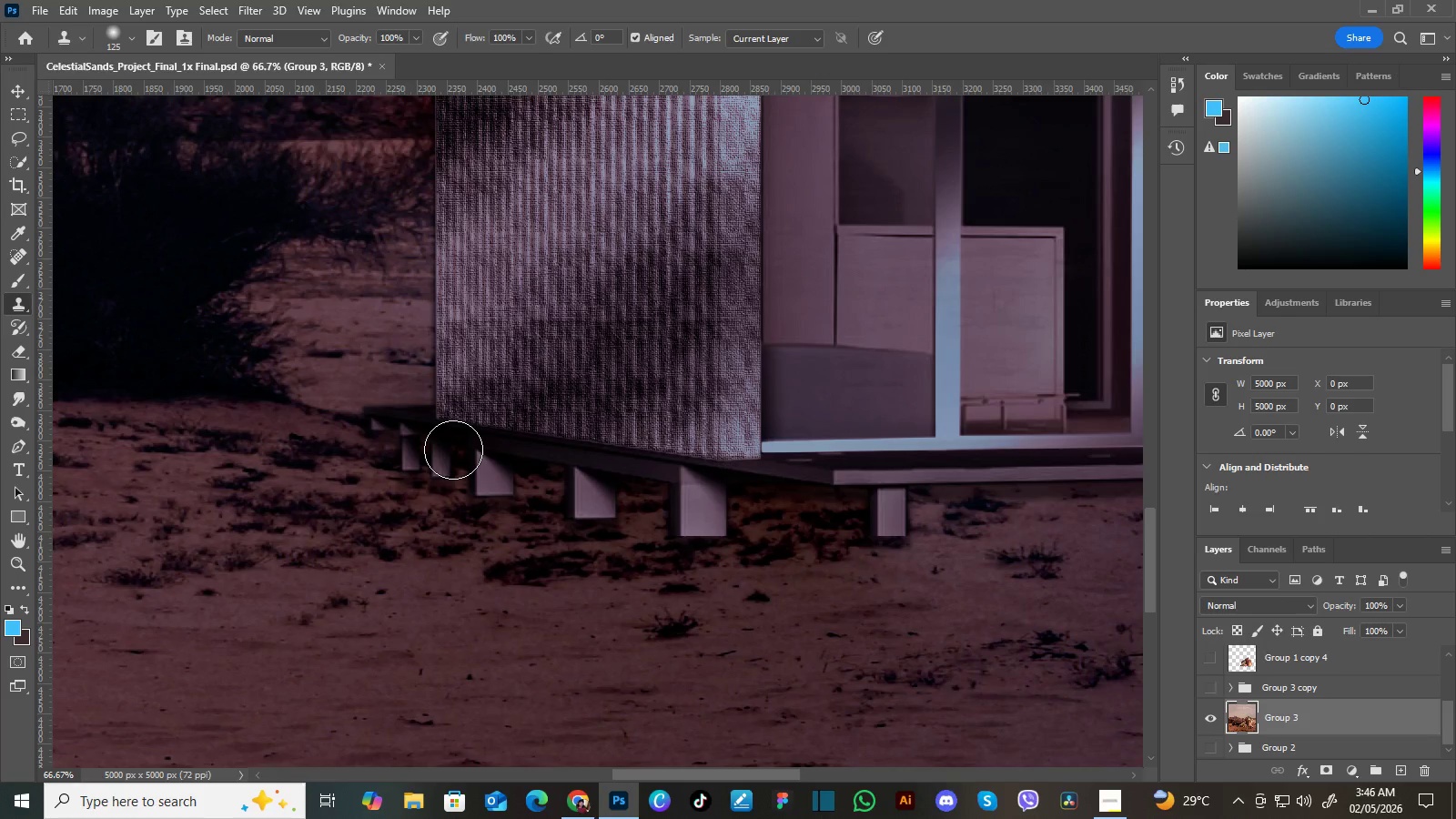 
key(BracketLeft)
 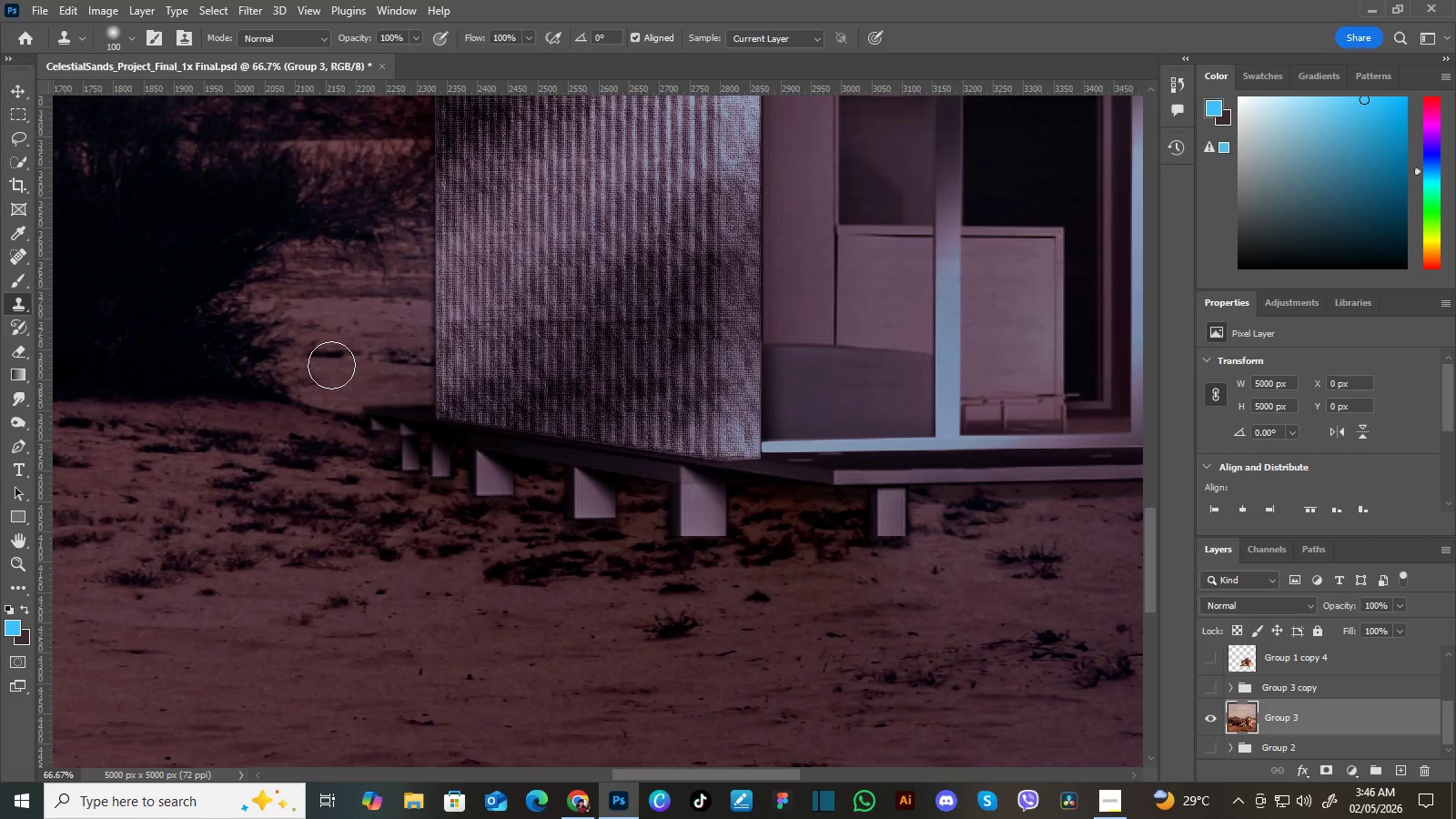 
key(BracketLeft)
 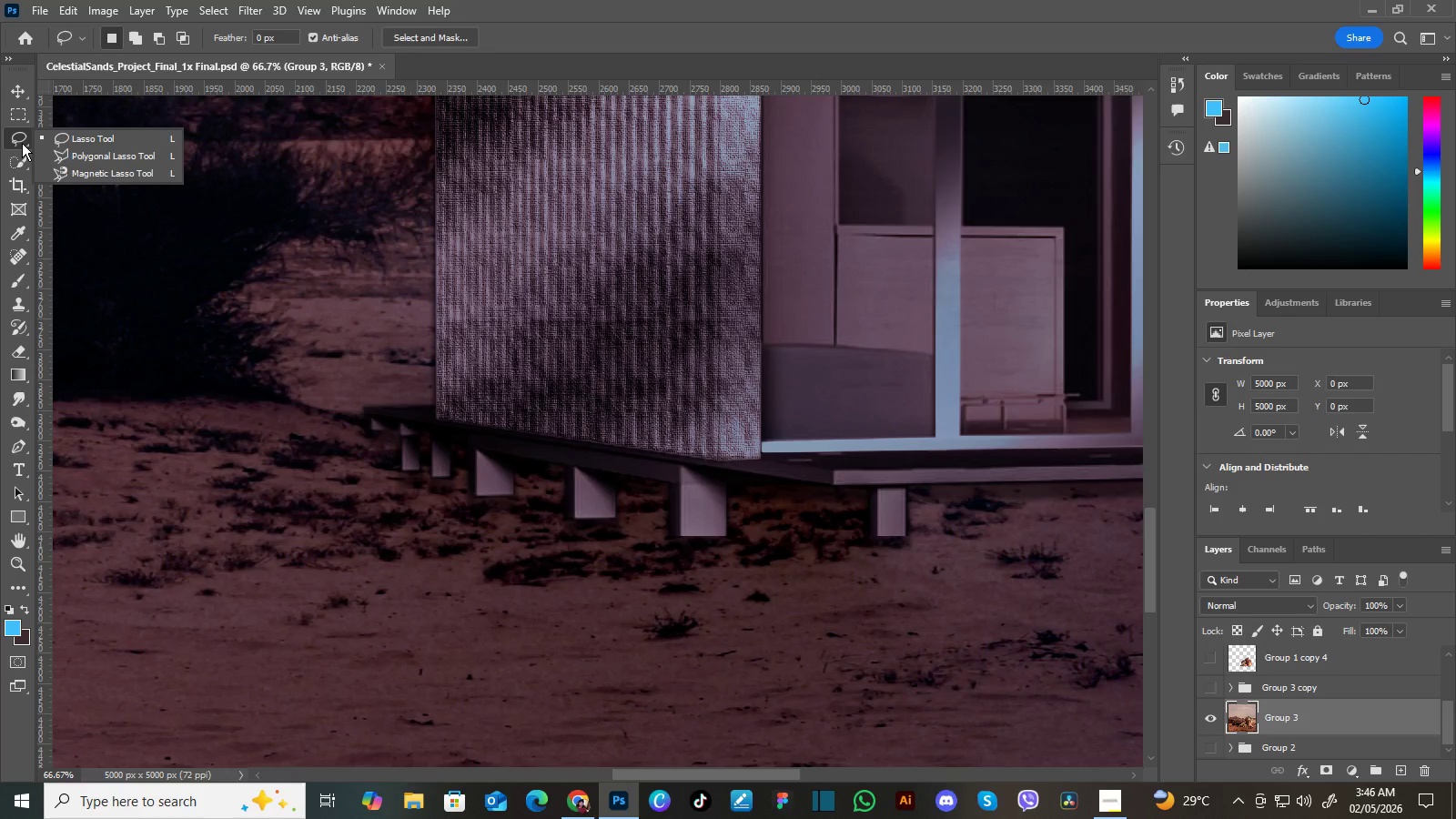 
left_click([22, 143])
 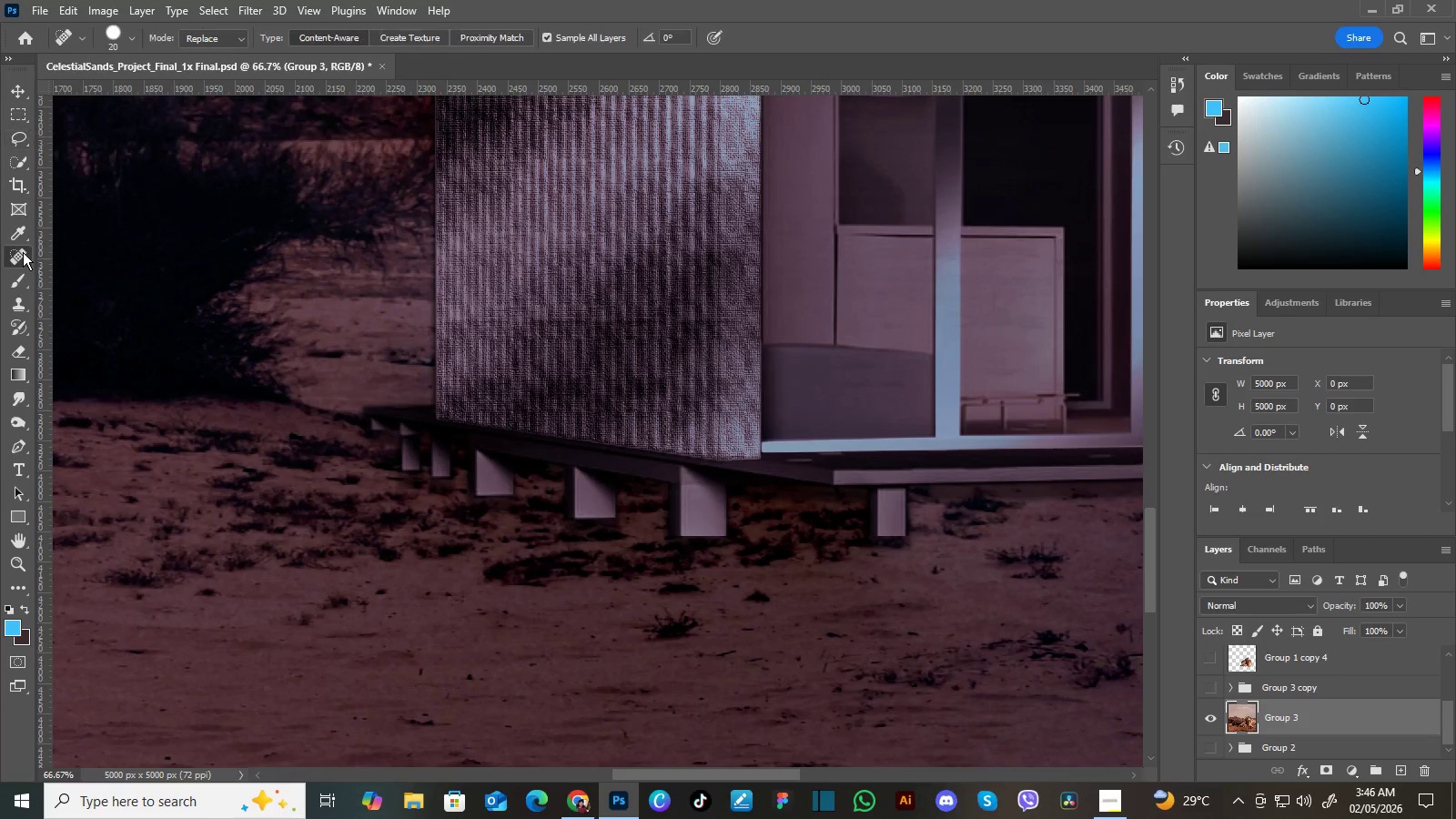 
left_click_drag(start_coordinate=[23, 252], to_coordinate=[102, 268])
 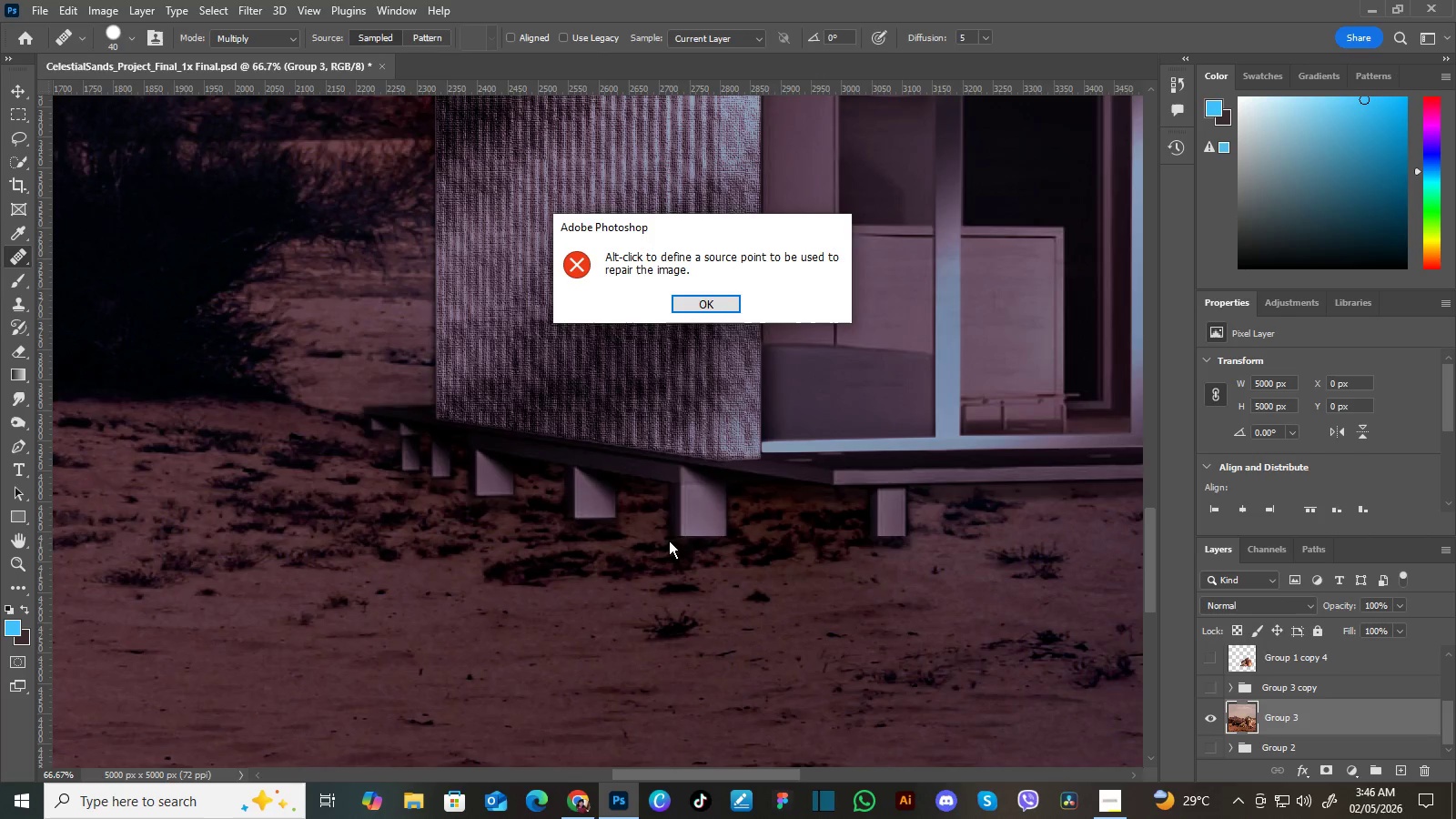 
left_click_drag(start_coordinate=[708, 535], to_coordinate=[669, 541])
 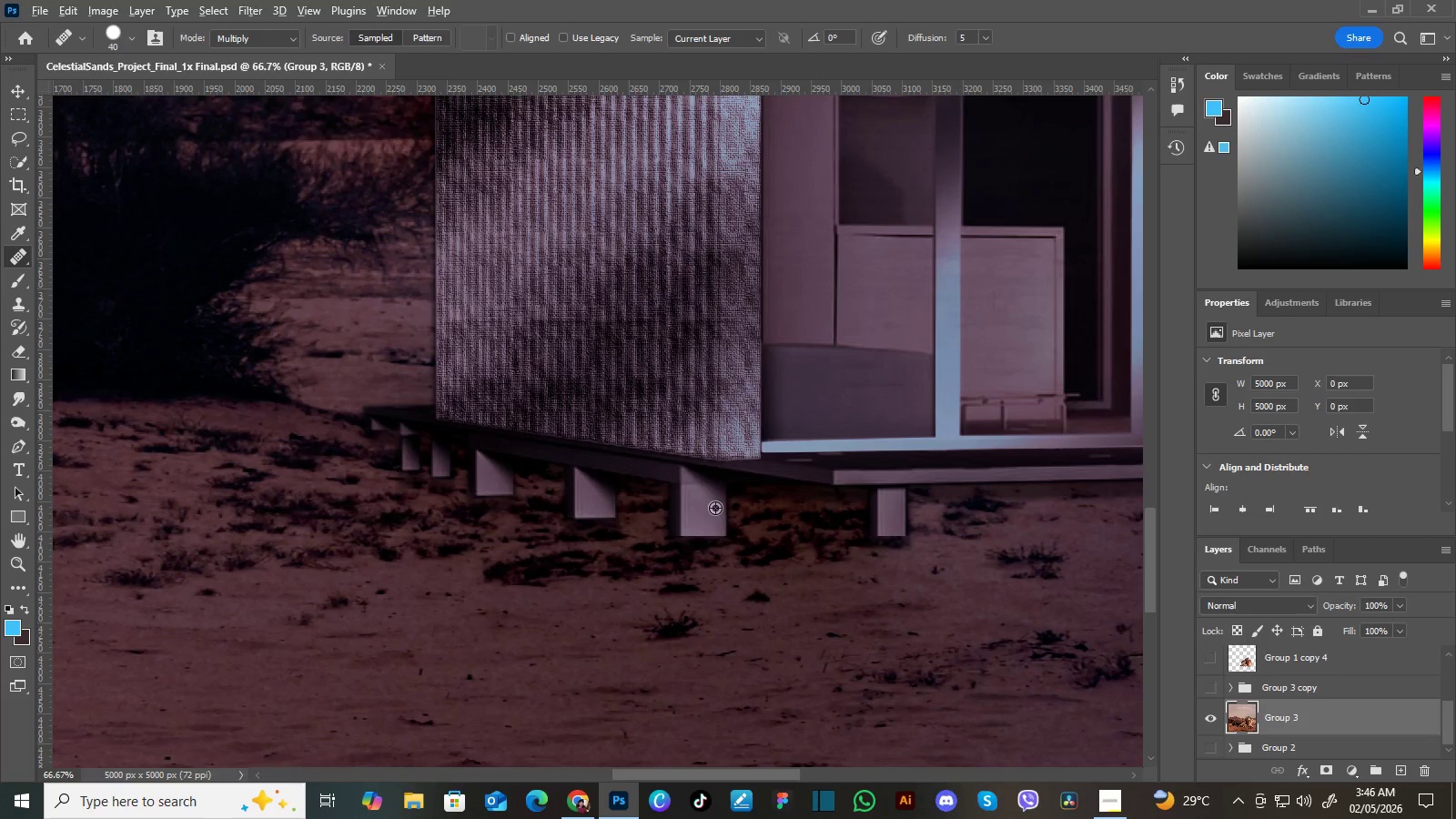 
hold_key(key=AltLeft, duration=0.89)
left_click([715, 551])
 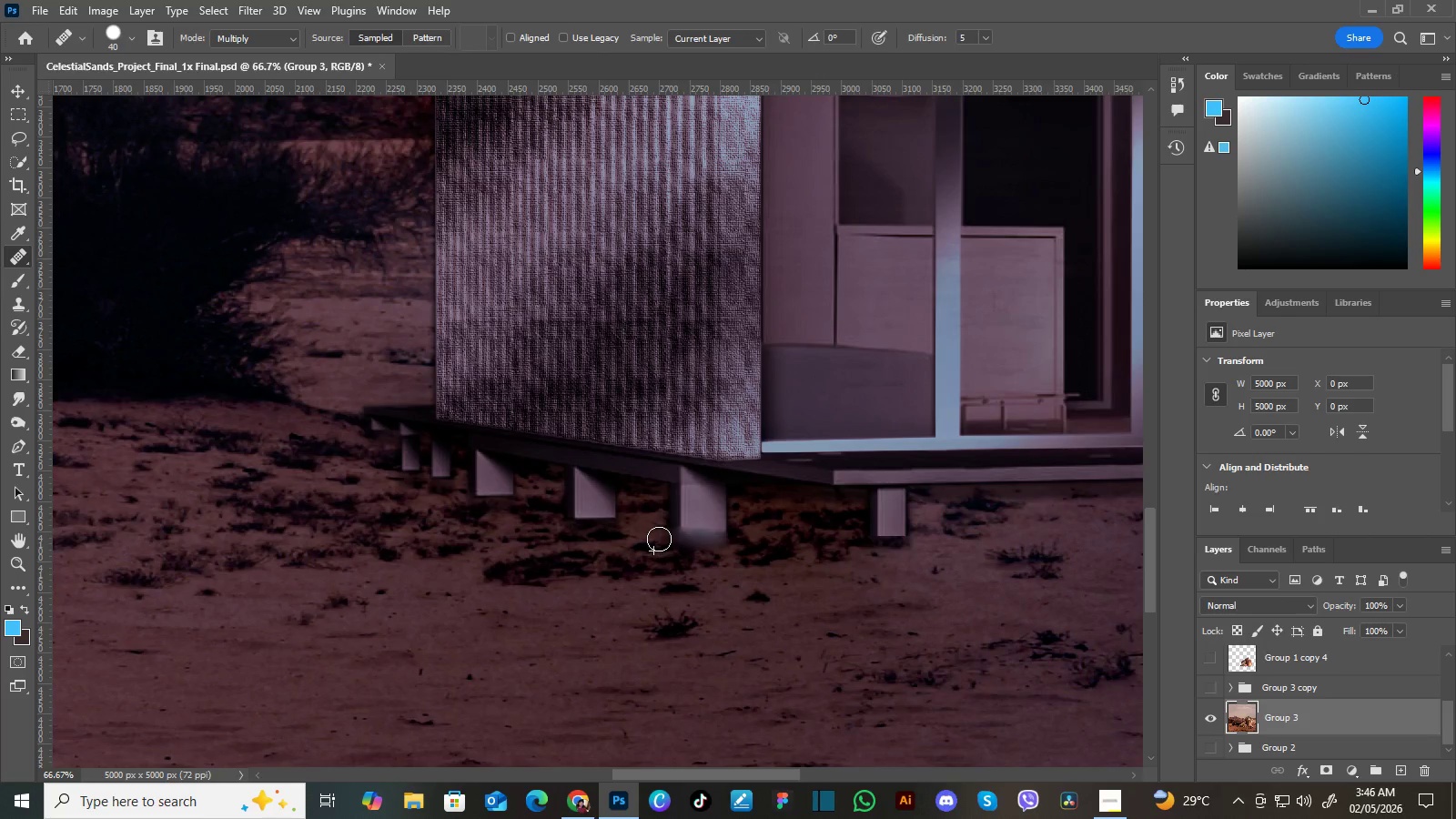 
left_click_drag(start_coordinate=[719, 540], to_coordinate=[662, 539])
 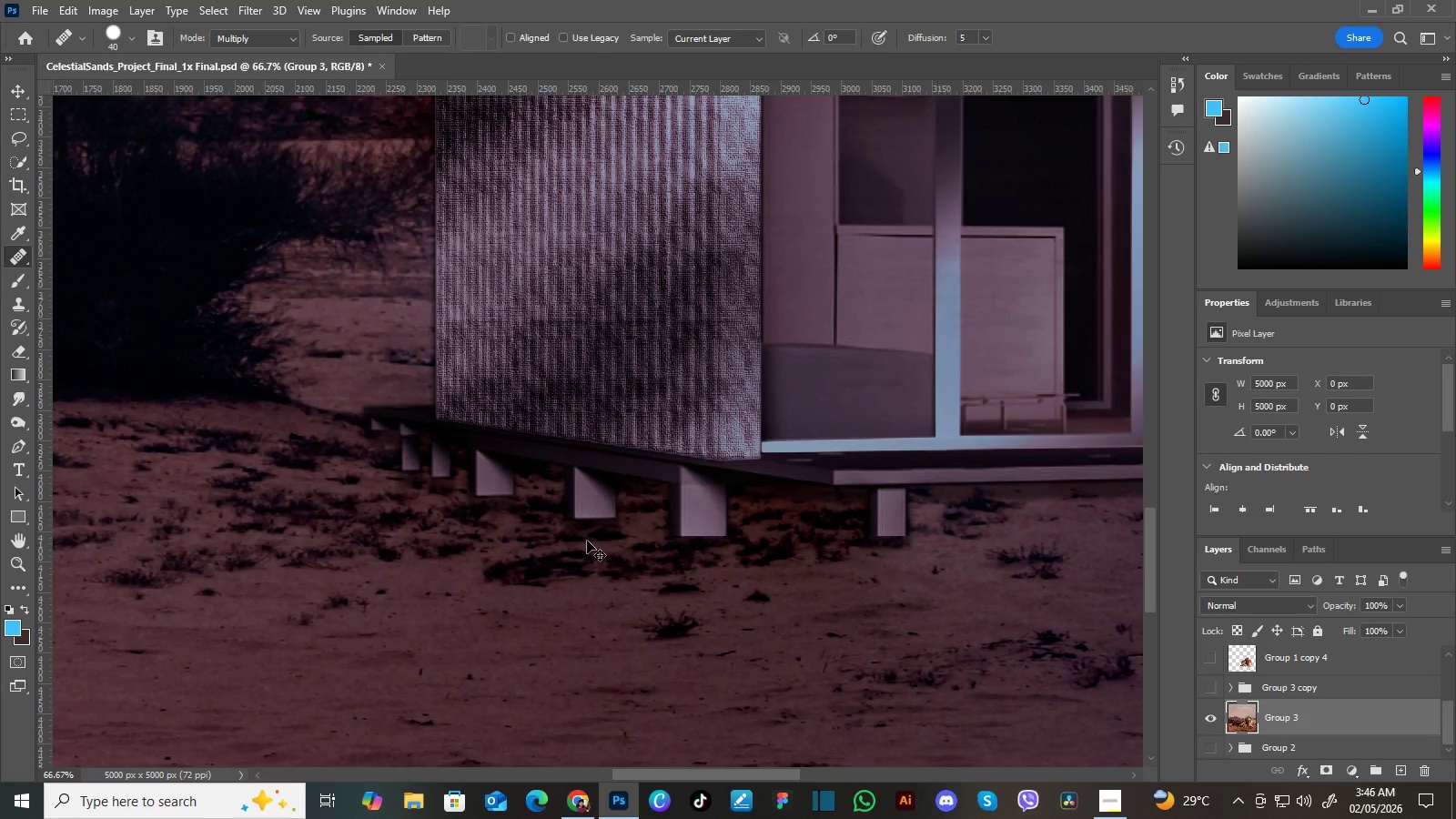 
key(Control+Z)
 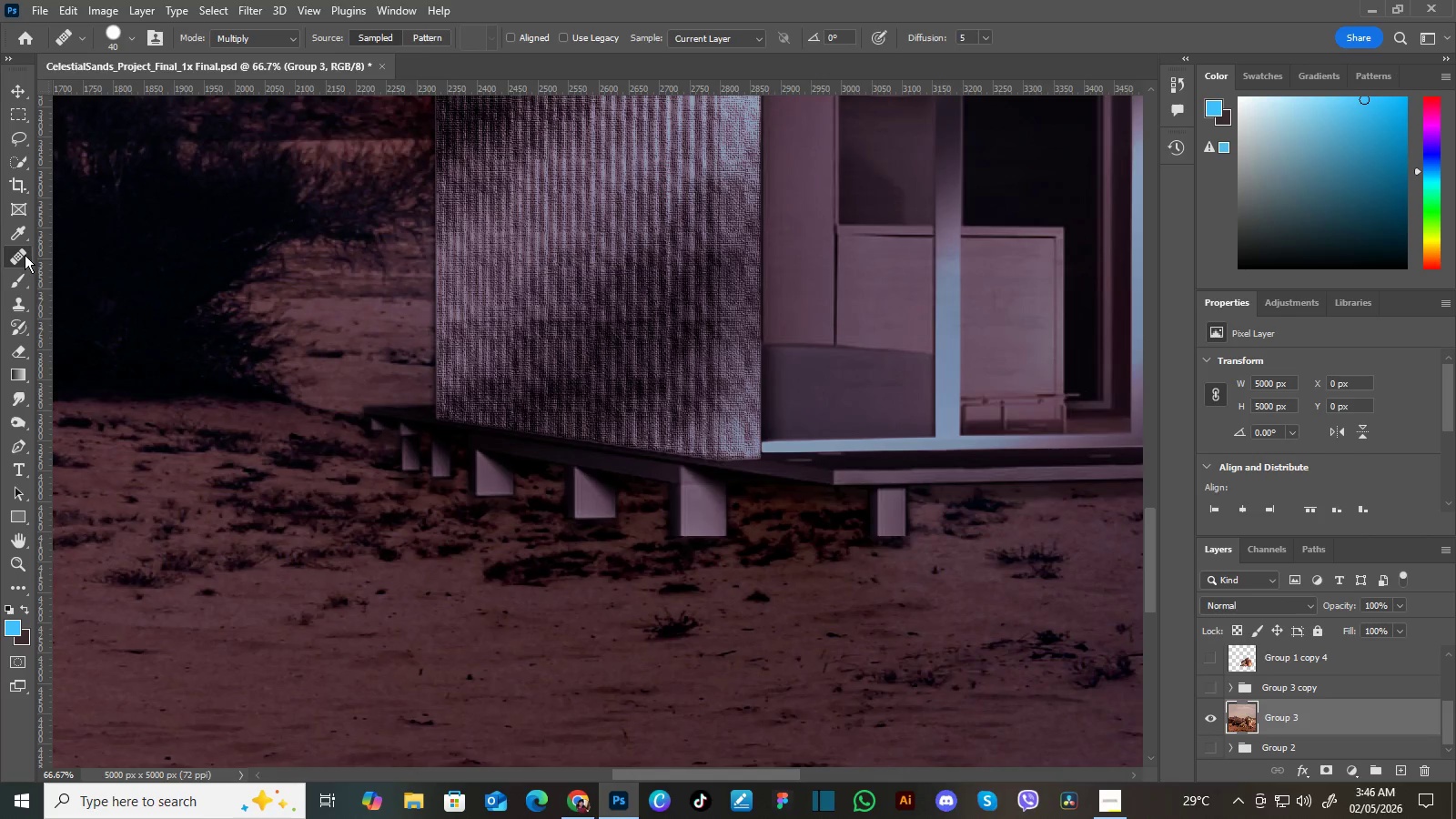 
left_click_drag(start_coordinate=[25, 255], to_coordinate=[71, 263])
 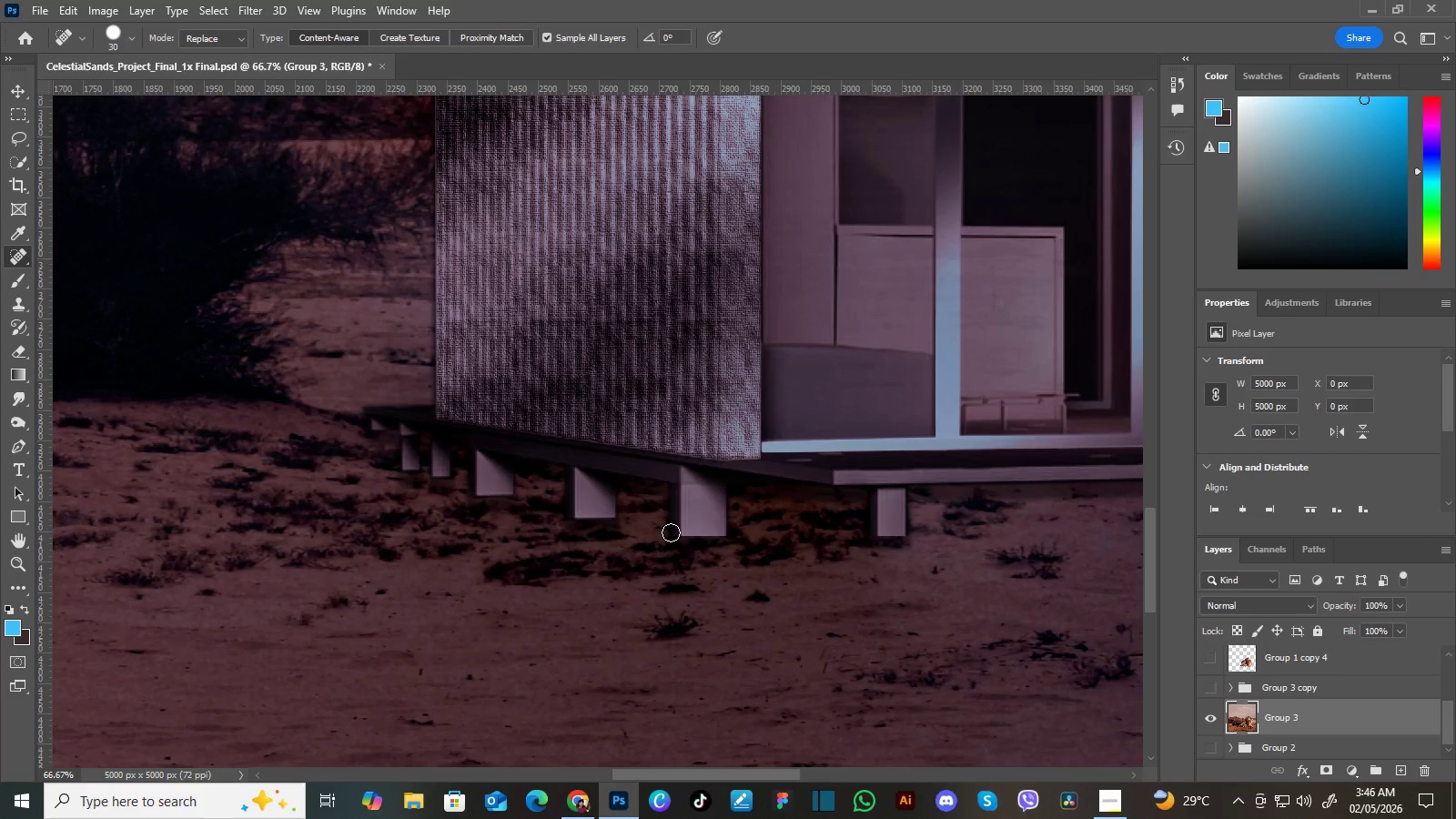 
key(BracketRight)
 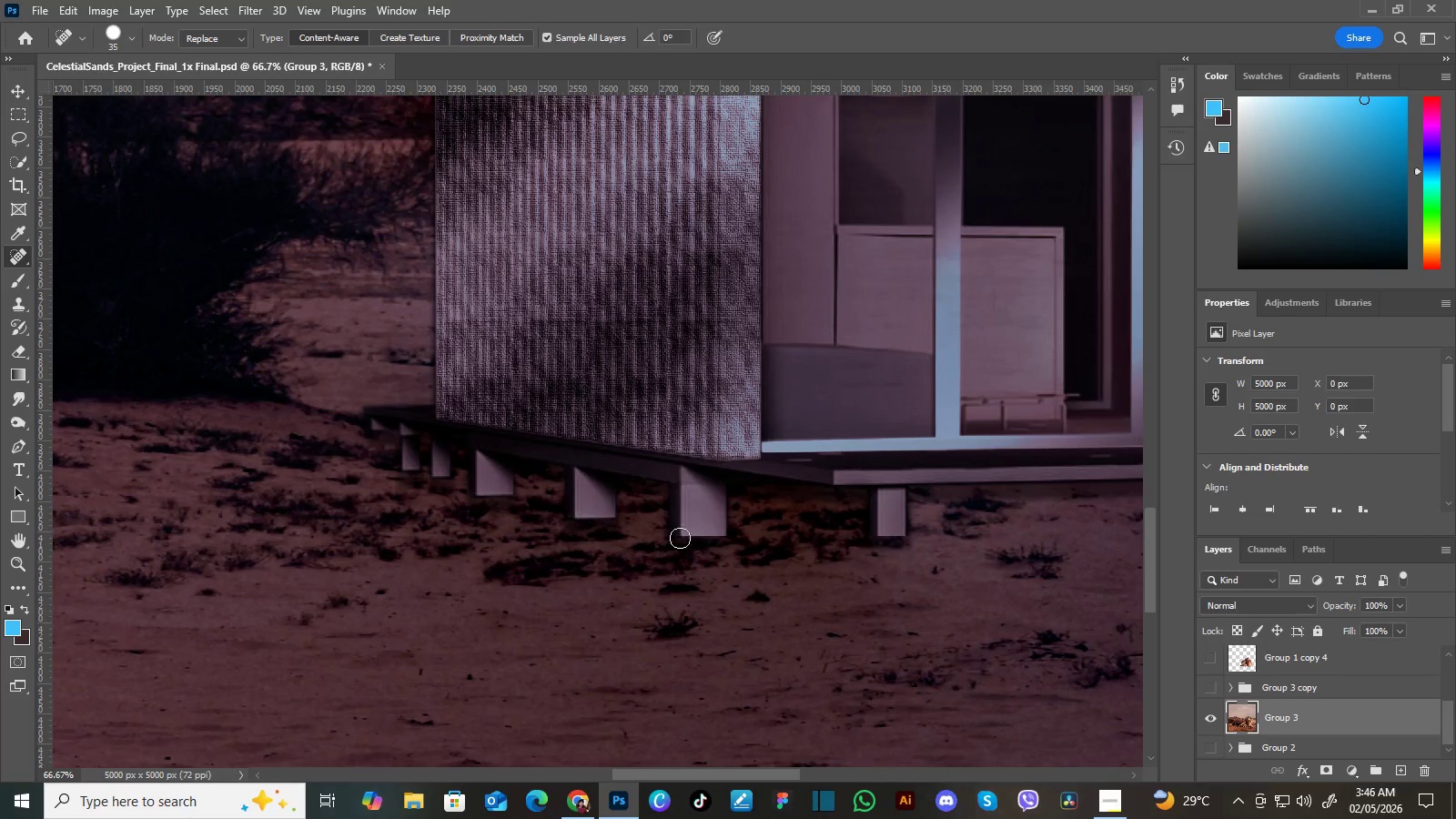 
key(BracketRight)
 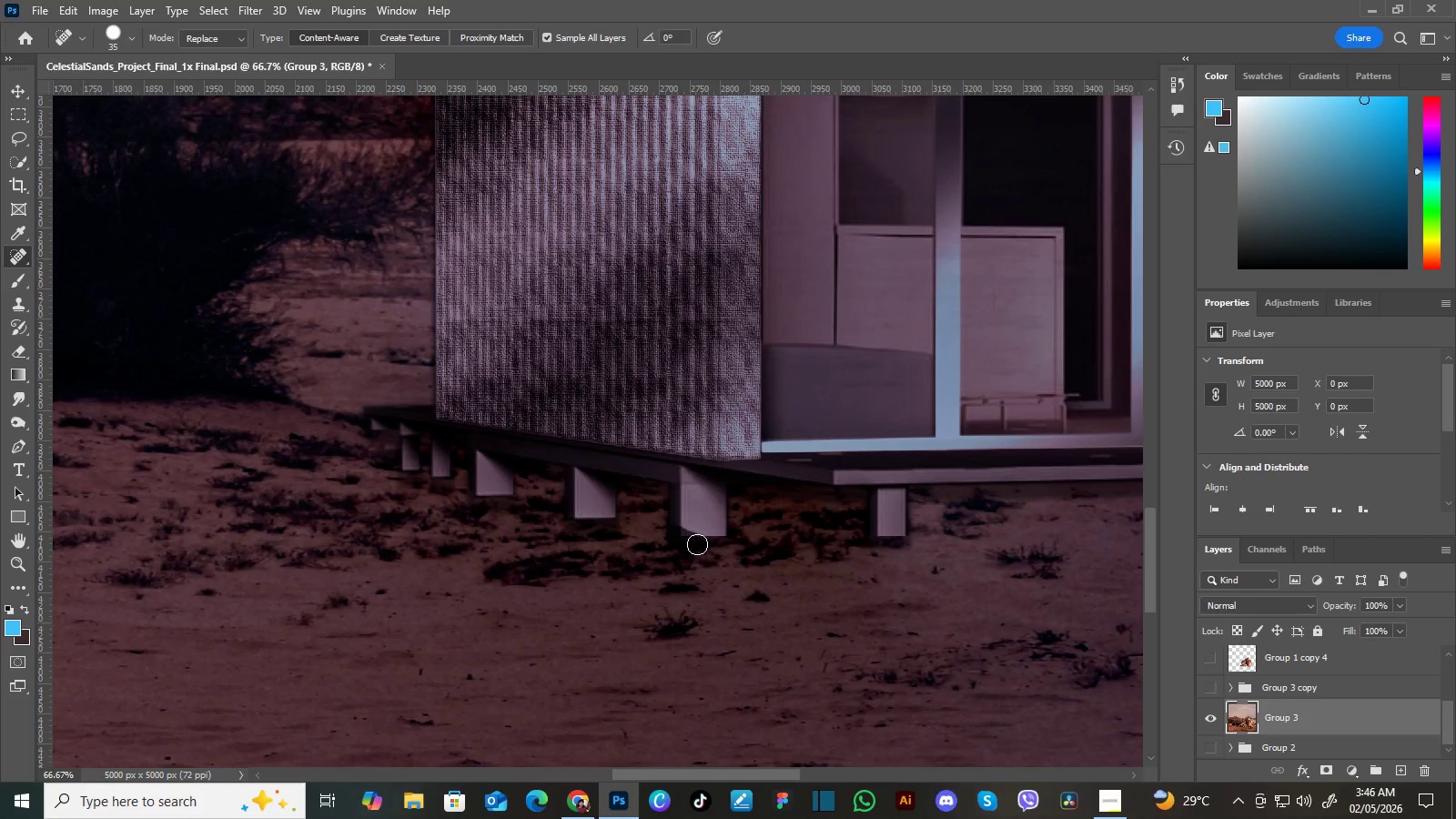 
key(BracketRight)
 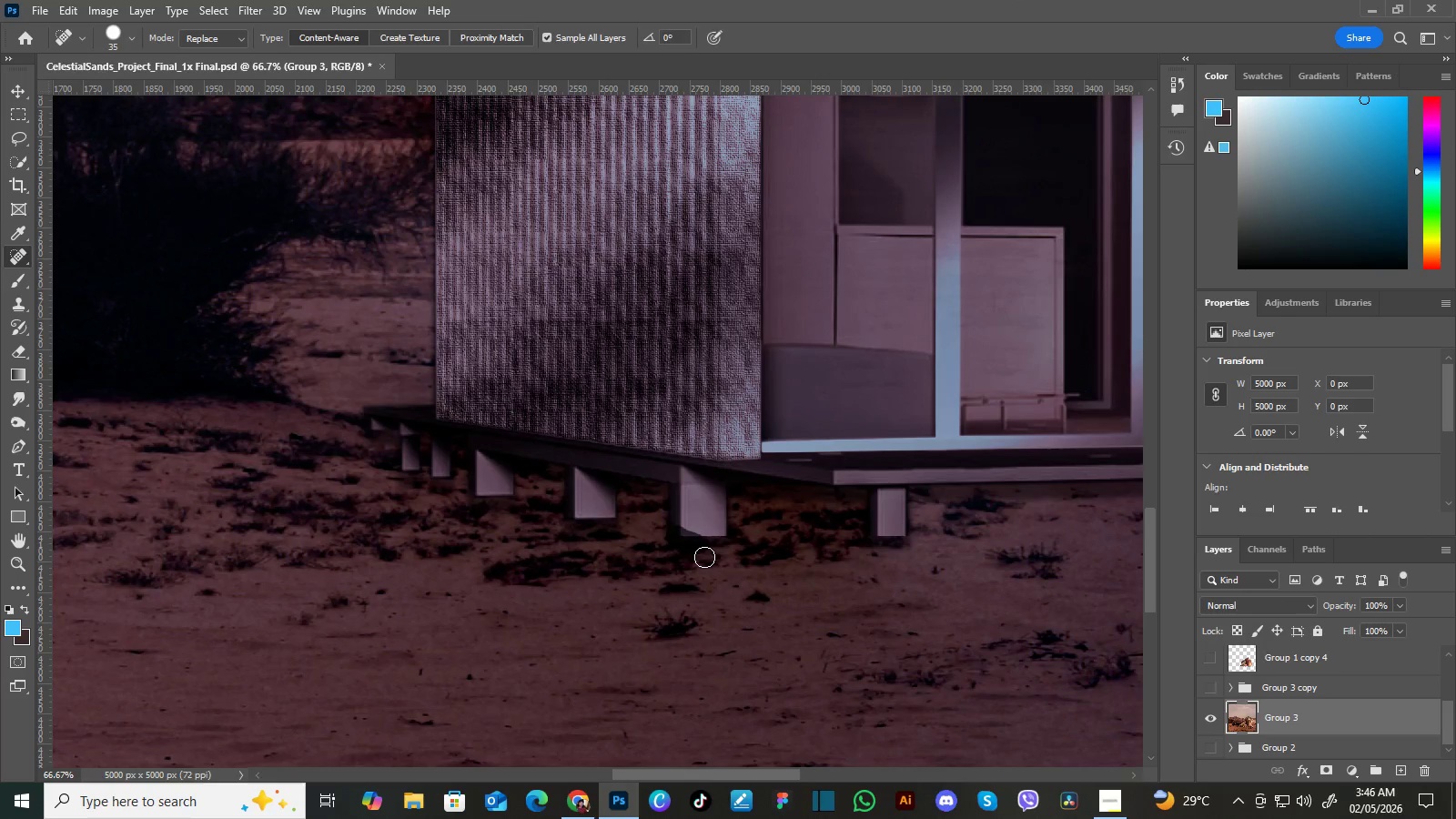 
left_click_drag(start_coordinate=[676, 535], to_coordinate=[697, 544])
 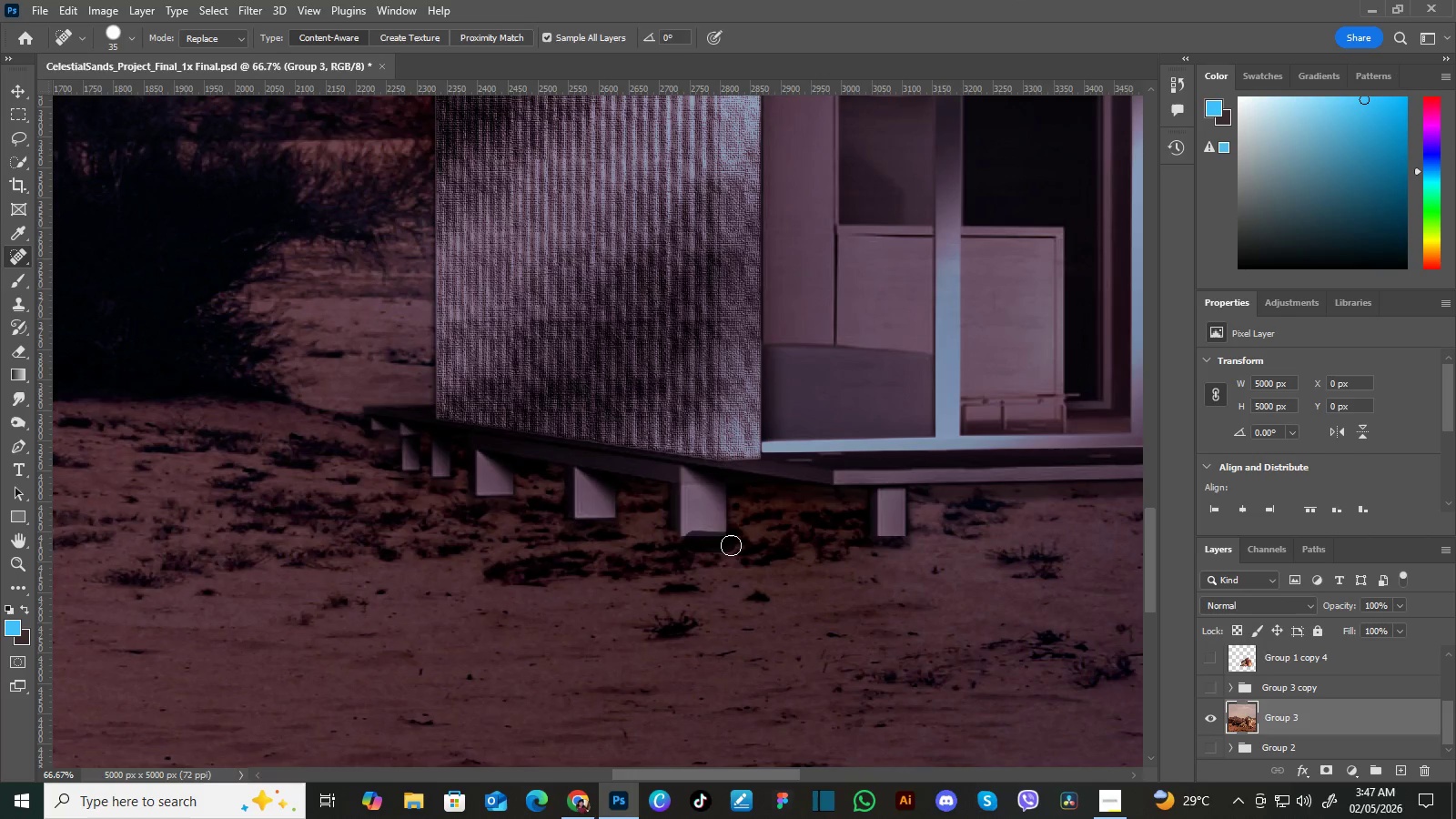 
left_click_drag(start_coordinate=[694, 541], to_coordinate=[730, 541])
 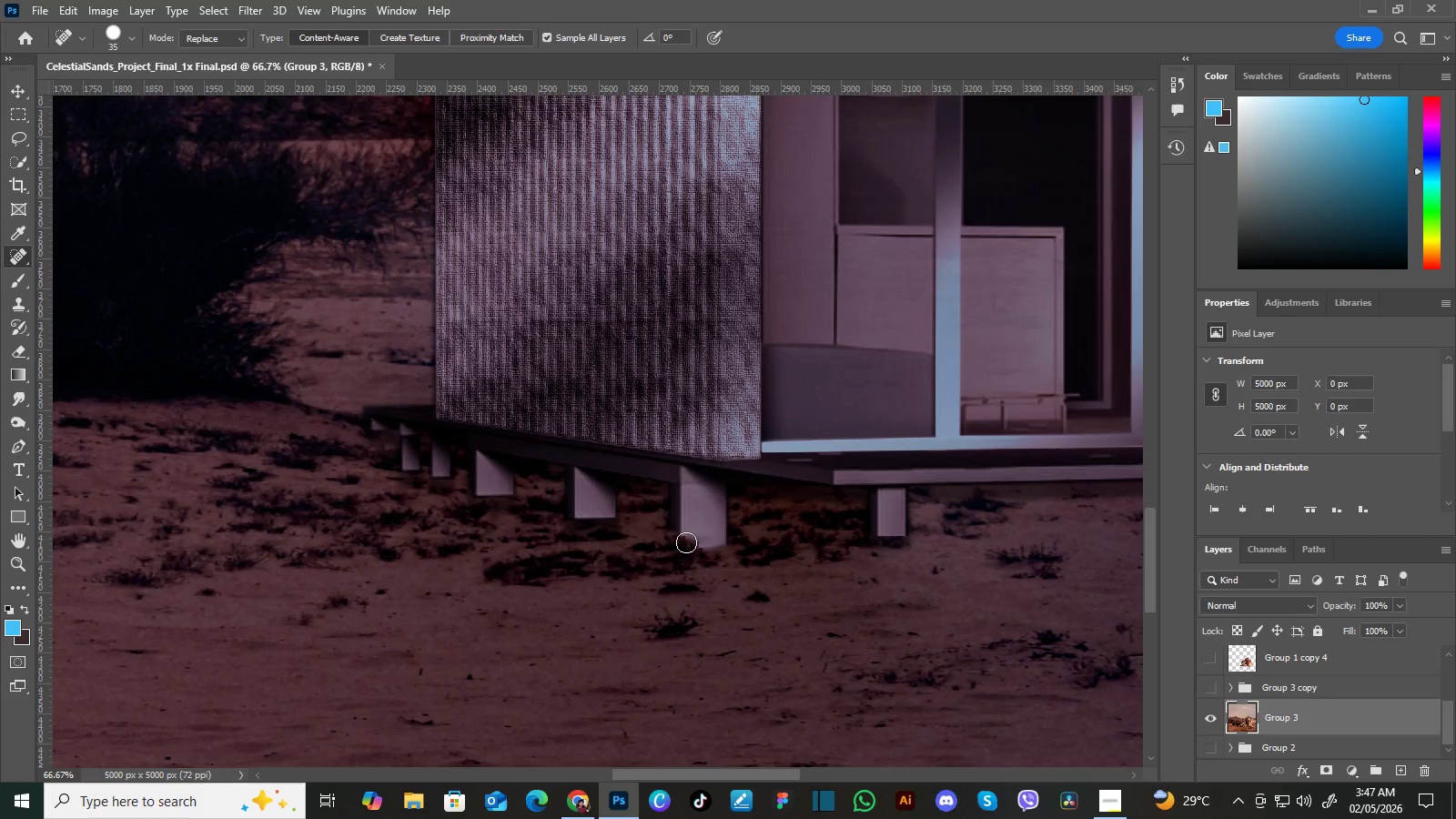 
left_click_drag(start_coordinate=[727, 541], to_coordinate=[698, 549])
 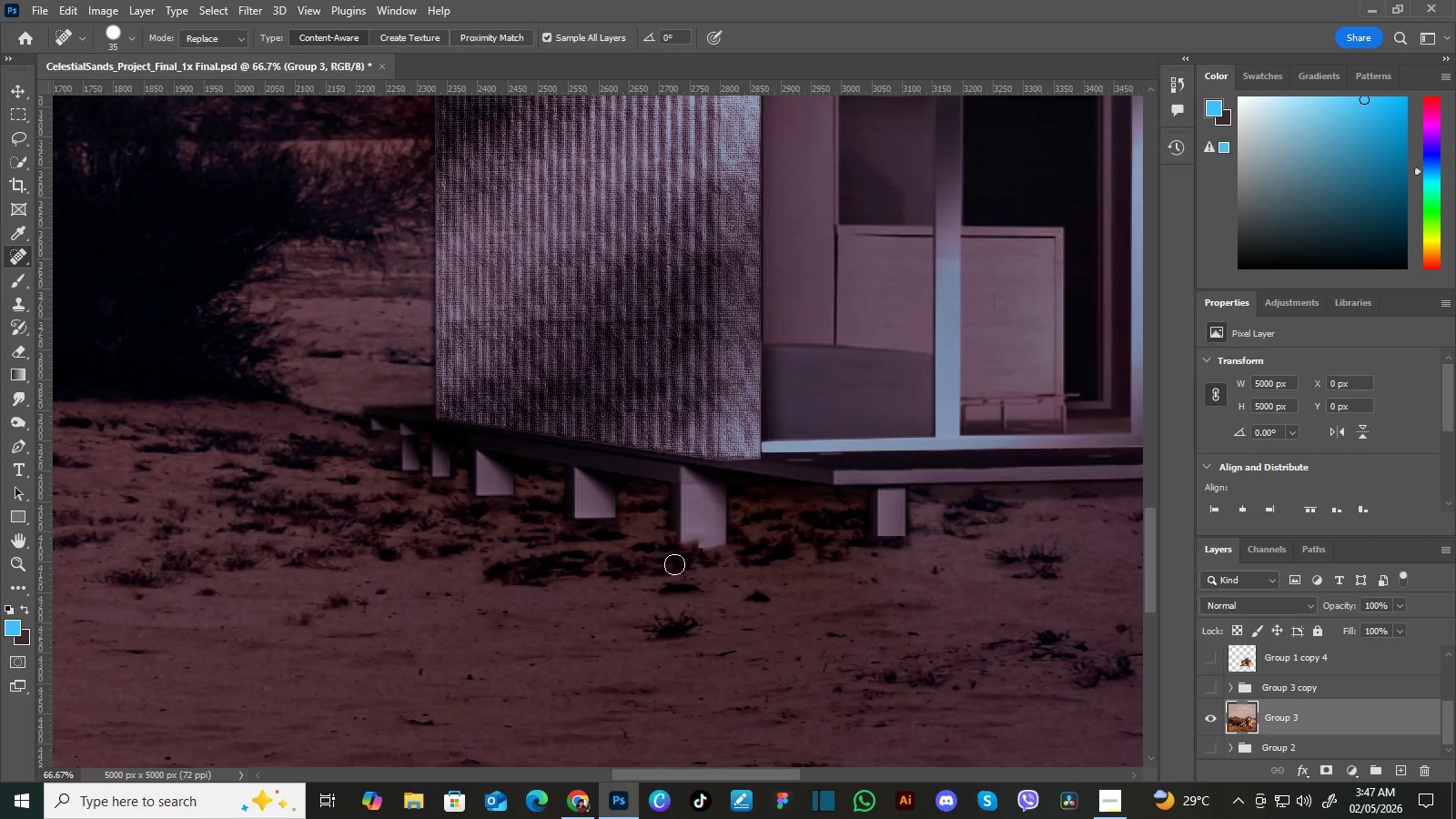 
left_click_drag(start_coordinate=[685, 542], to_coordinate=[671, 545])
 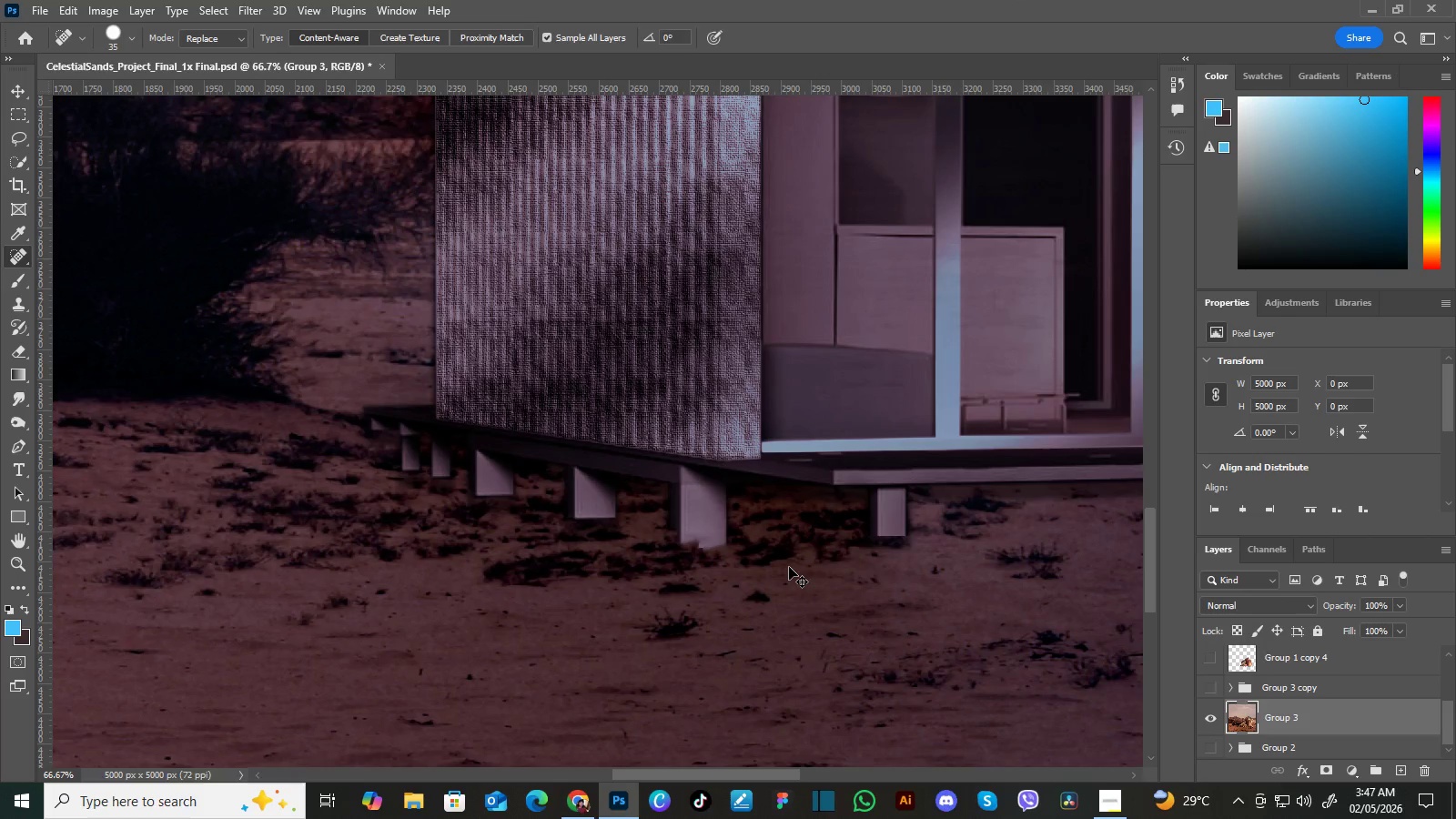 
key(Control+Z)
 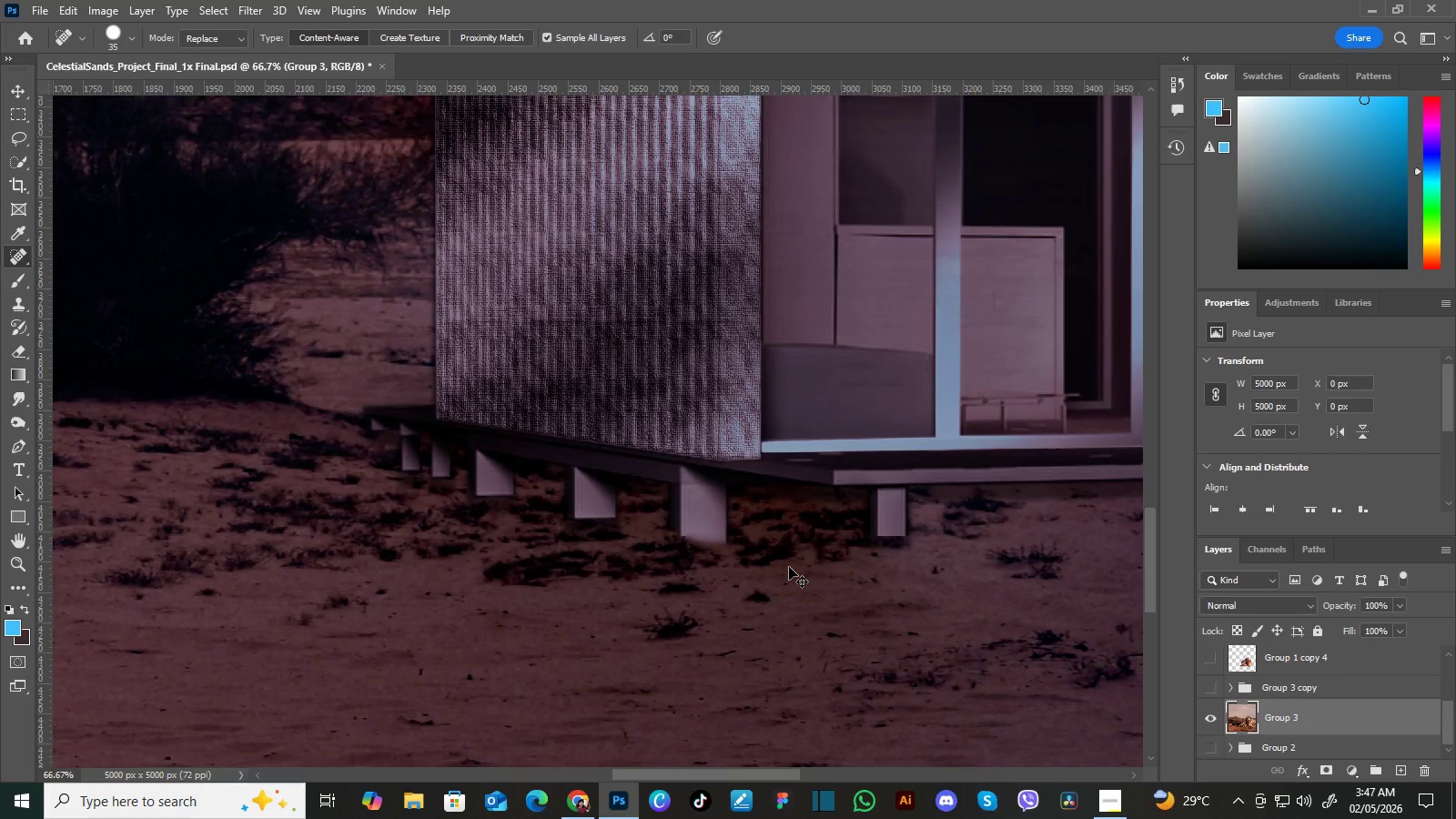 
key(Control+Z)
 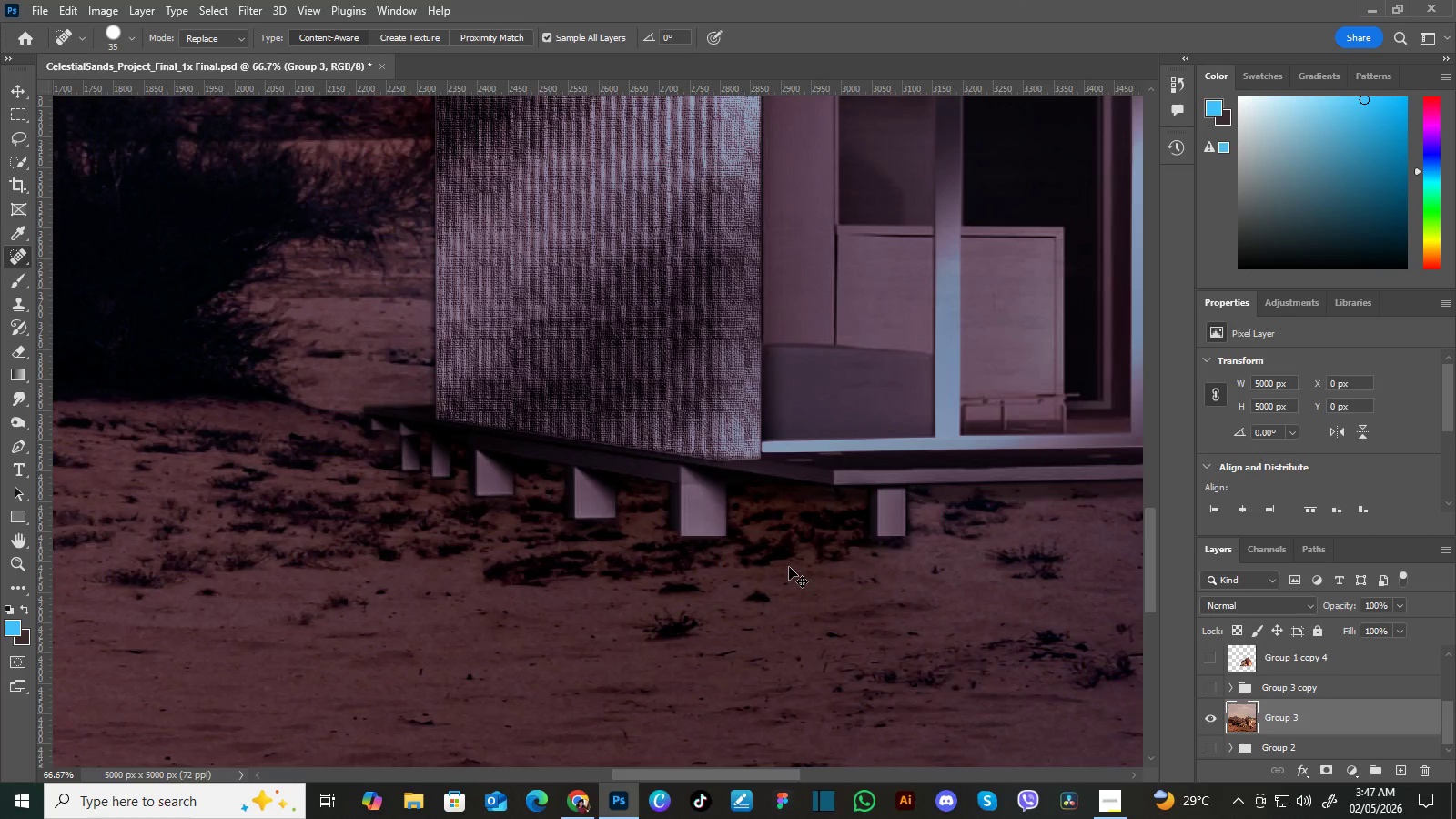 
key(Control+Z)
 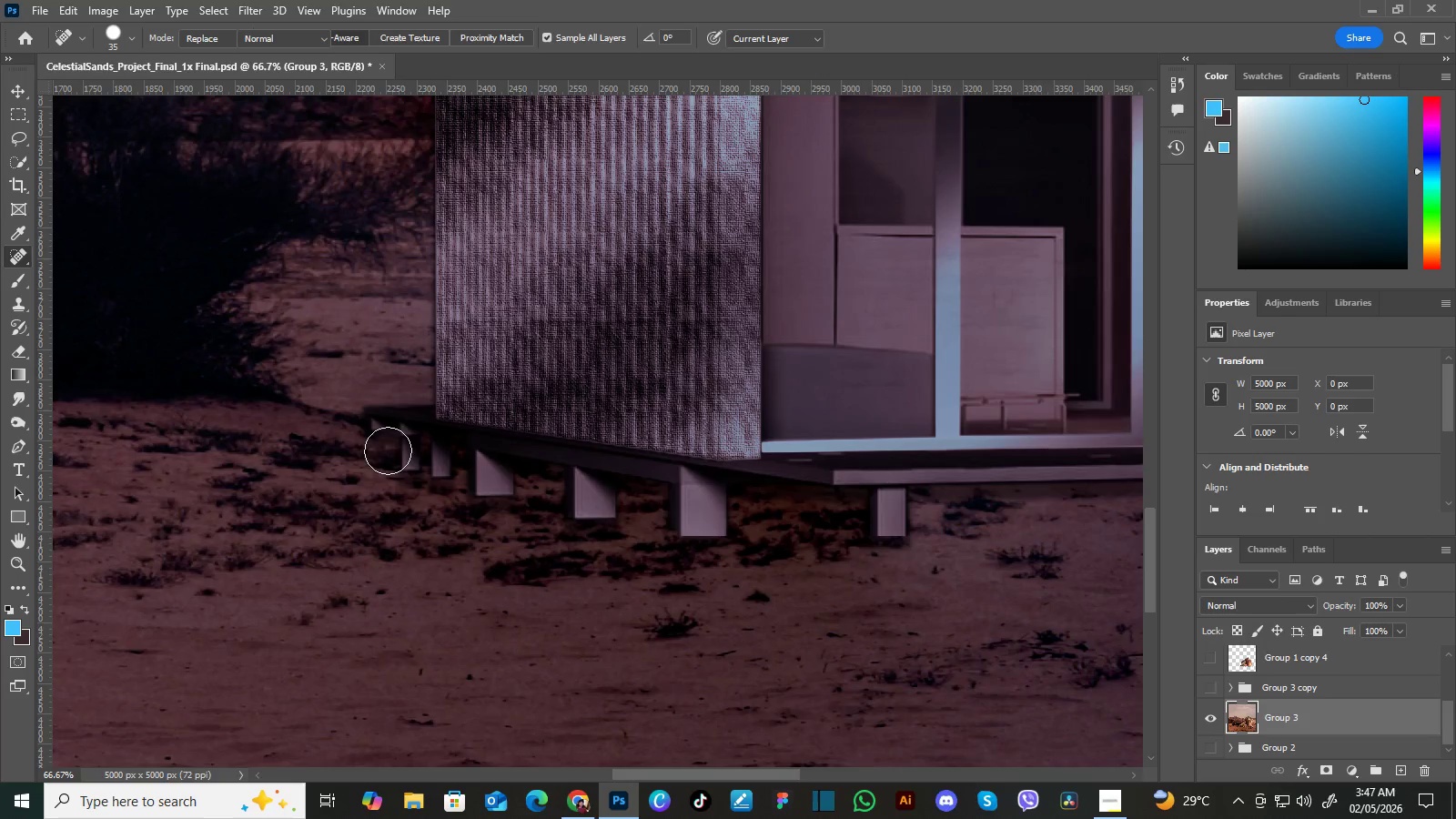 
key(S)
 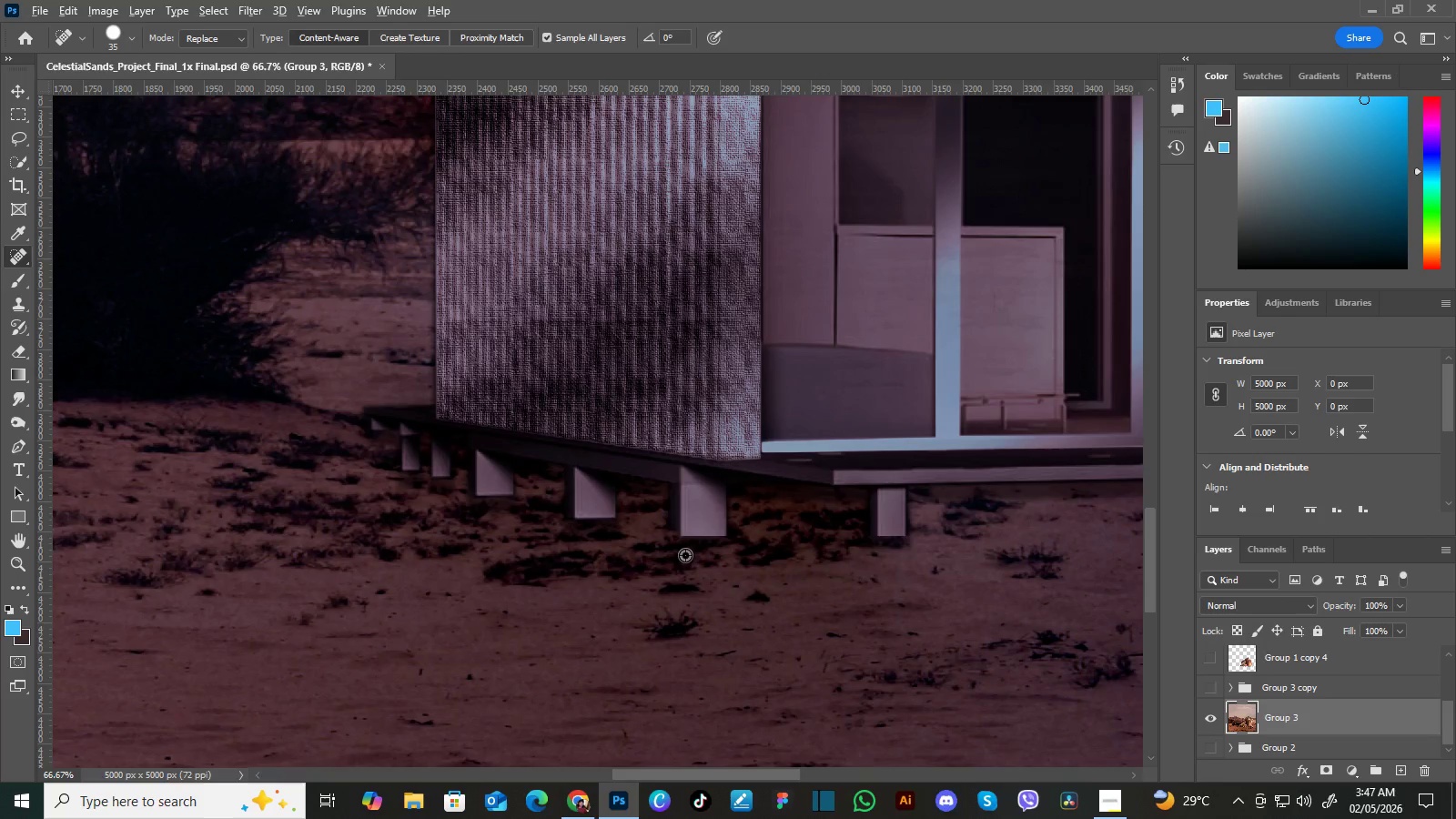 
hold_key(key=AltLeft, duration=1.05)
left_click([681, 553])
 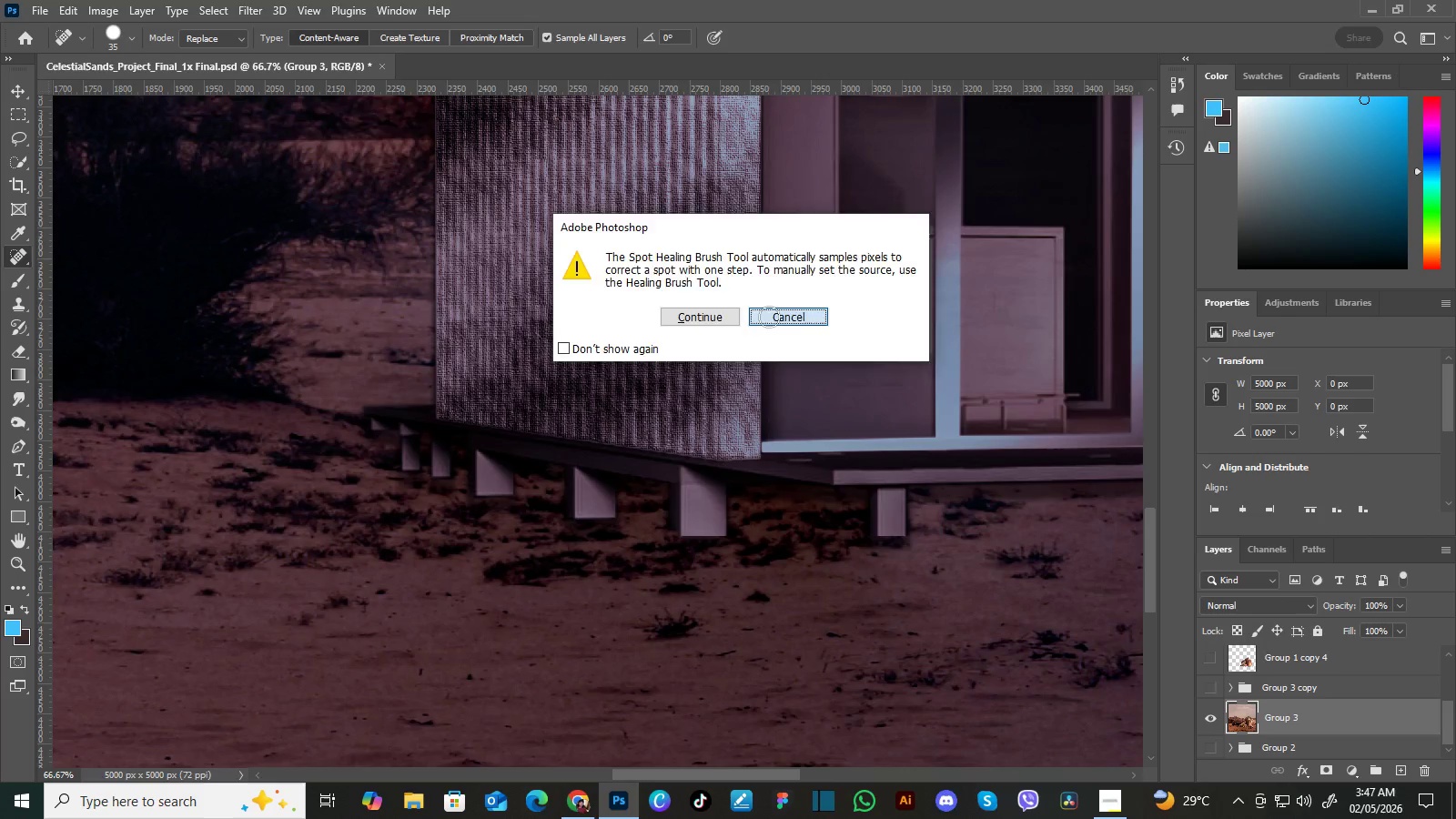 
left_click([769, 317])
 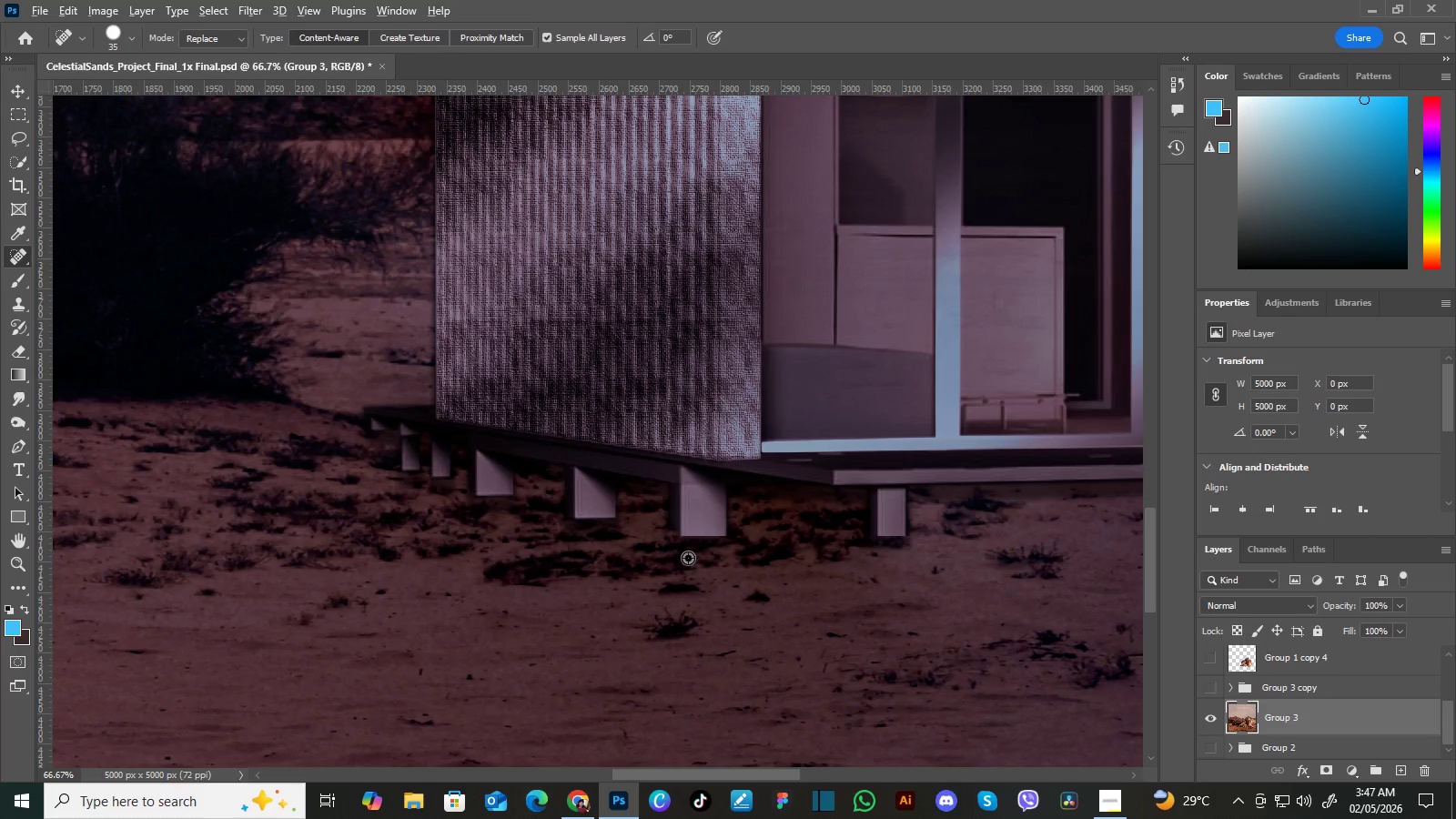 
hold_key(key=AltLeft, duration=1.19)
left_click([674, 554])
 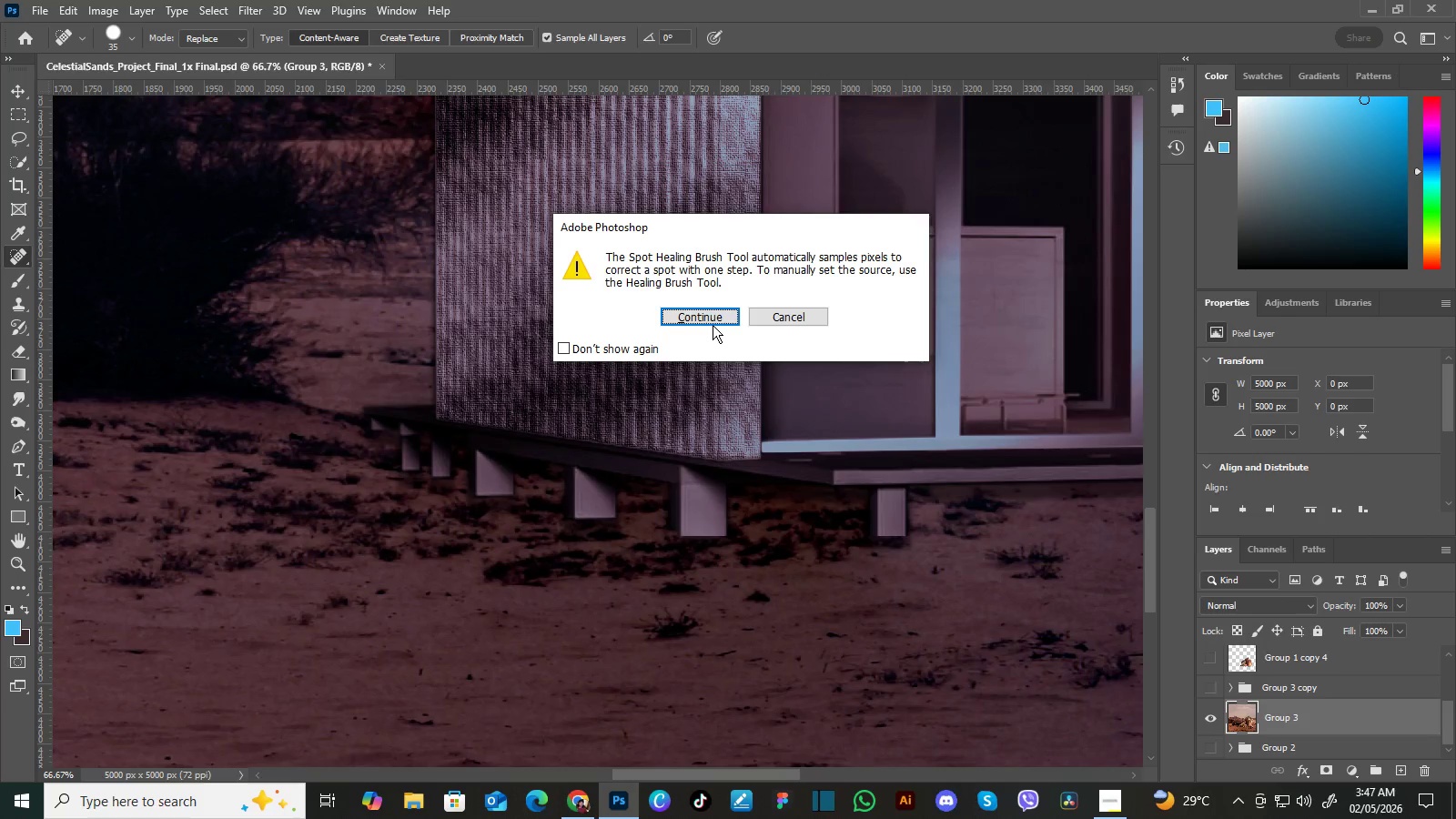 
left_click([715, 318])
 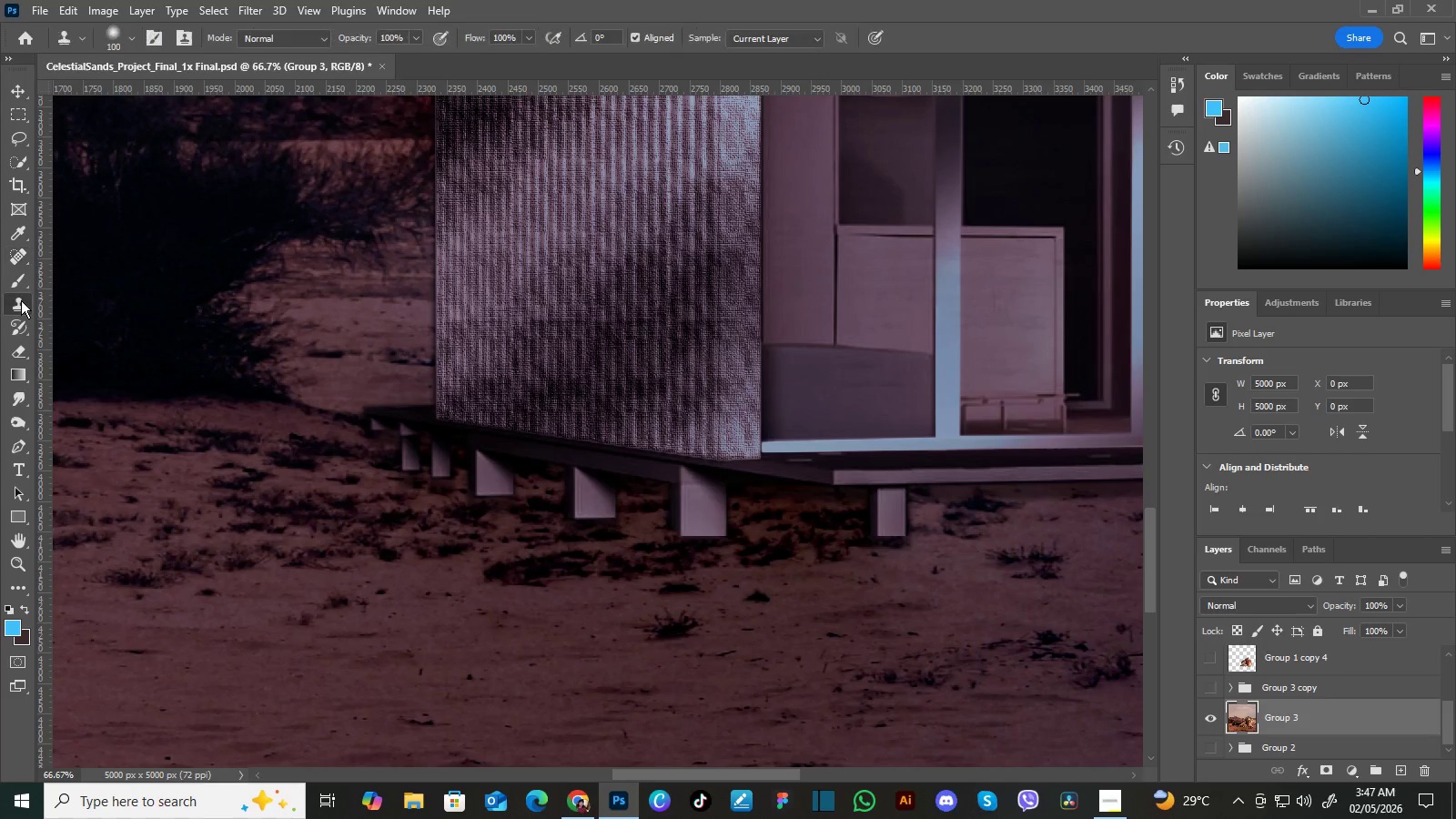 
left_click([21, 300])
 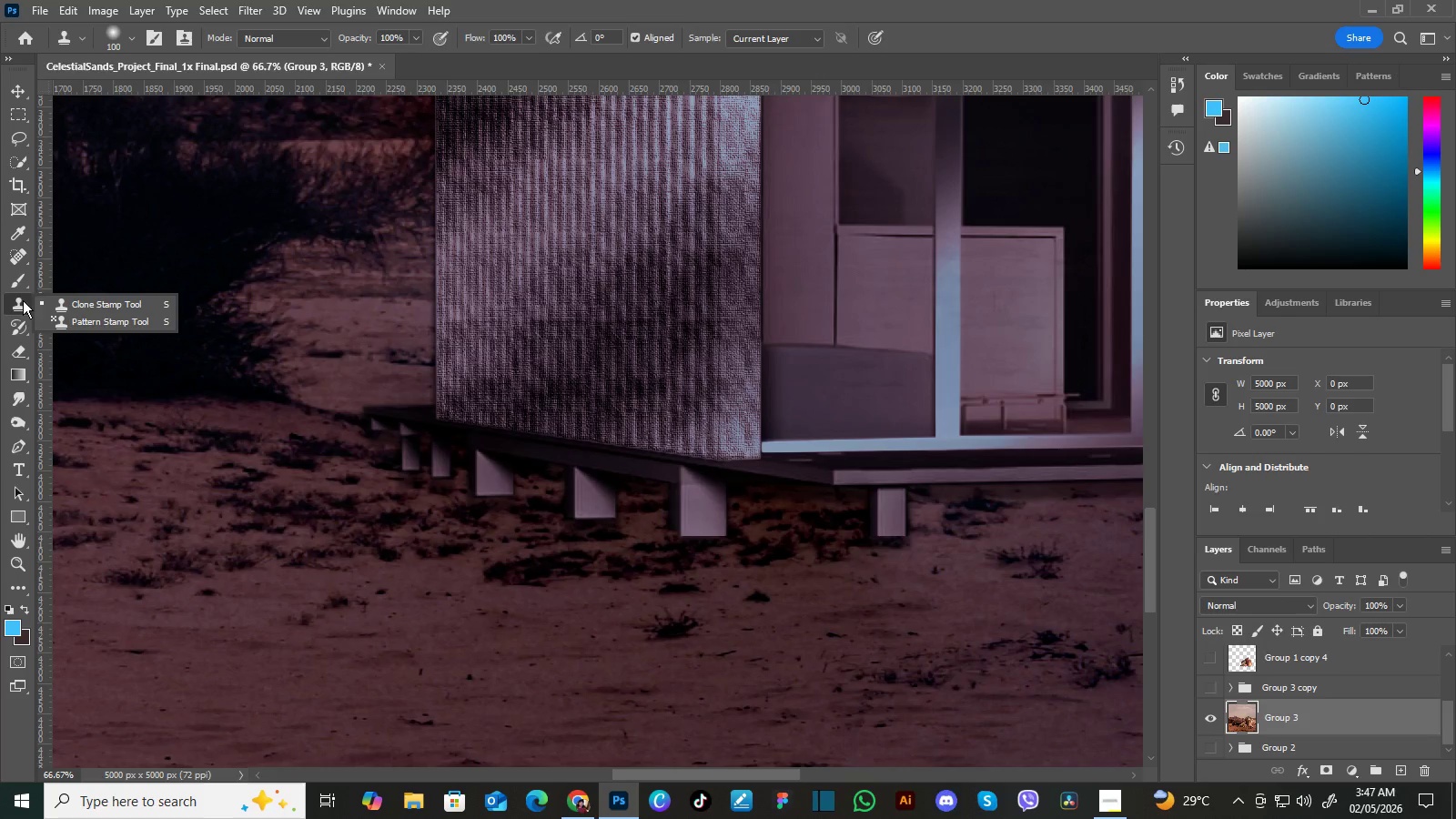 
left_click_drag(start_coordinate=[21, 300], to_coordinate=[76, 303])
 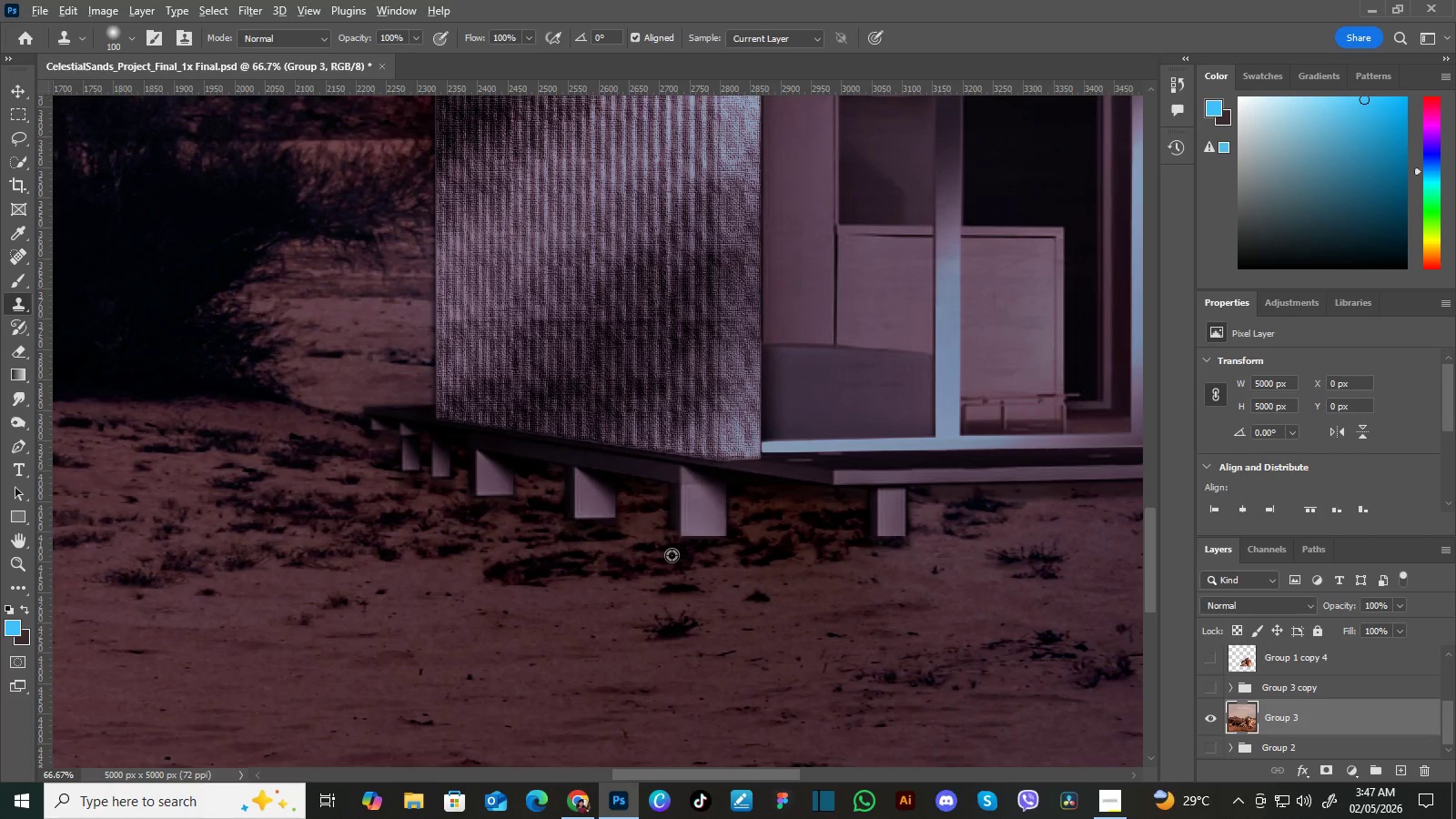 
hold_key(key=AltLeft, duration=0.91)
left_click([672, 555])
 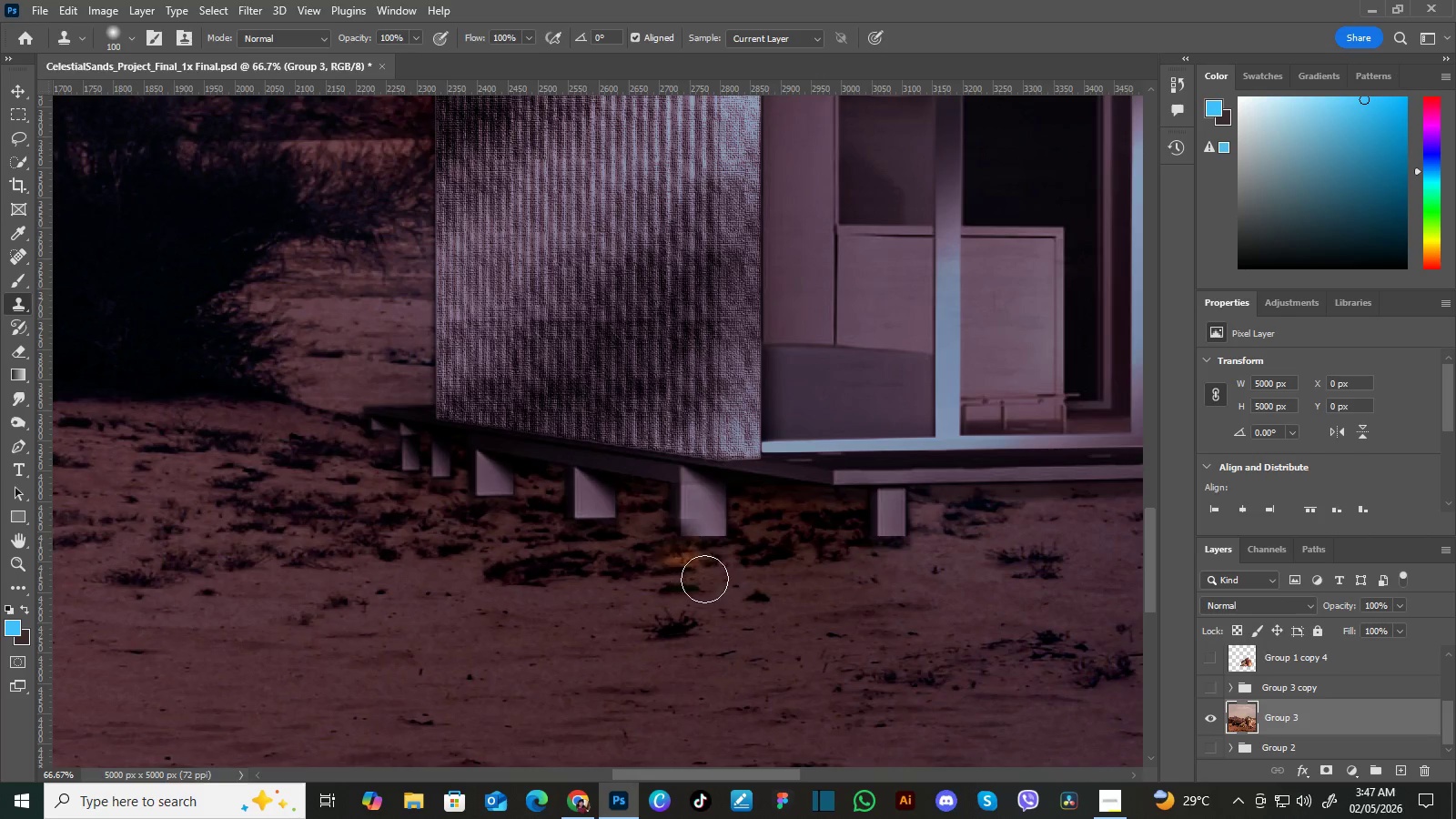 
left_click([669, 538])
 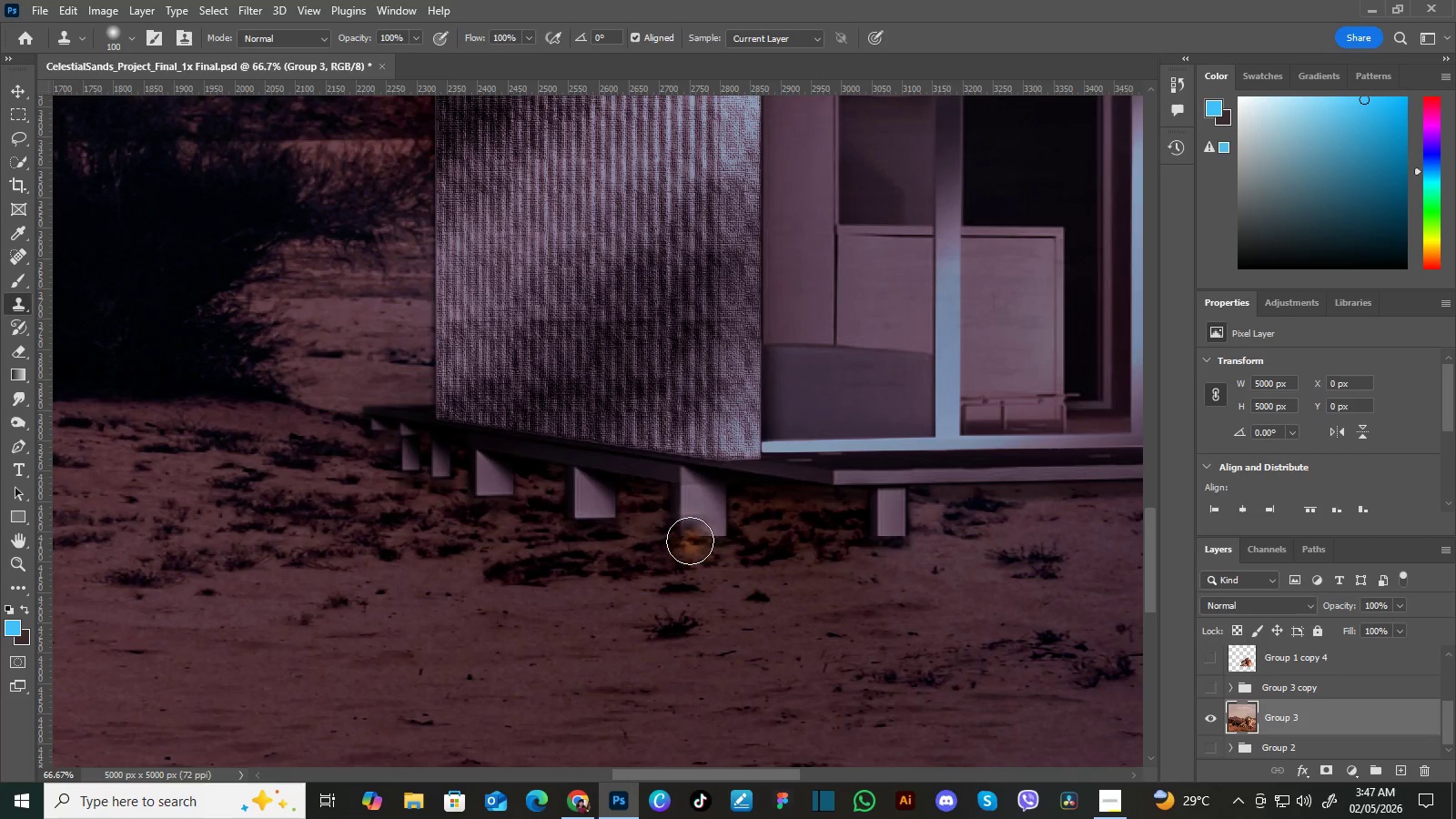 
hold_key(key=AltLeft, duration=0.38)
left_click([701, 563])
 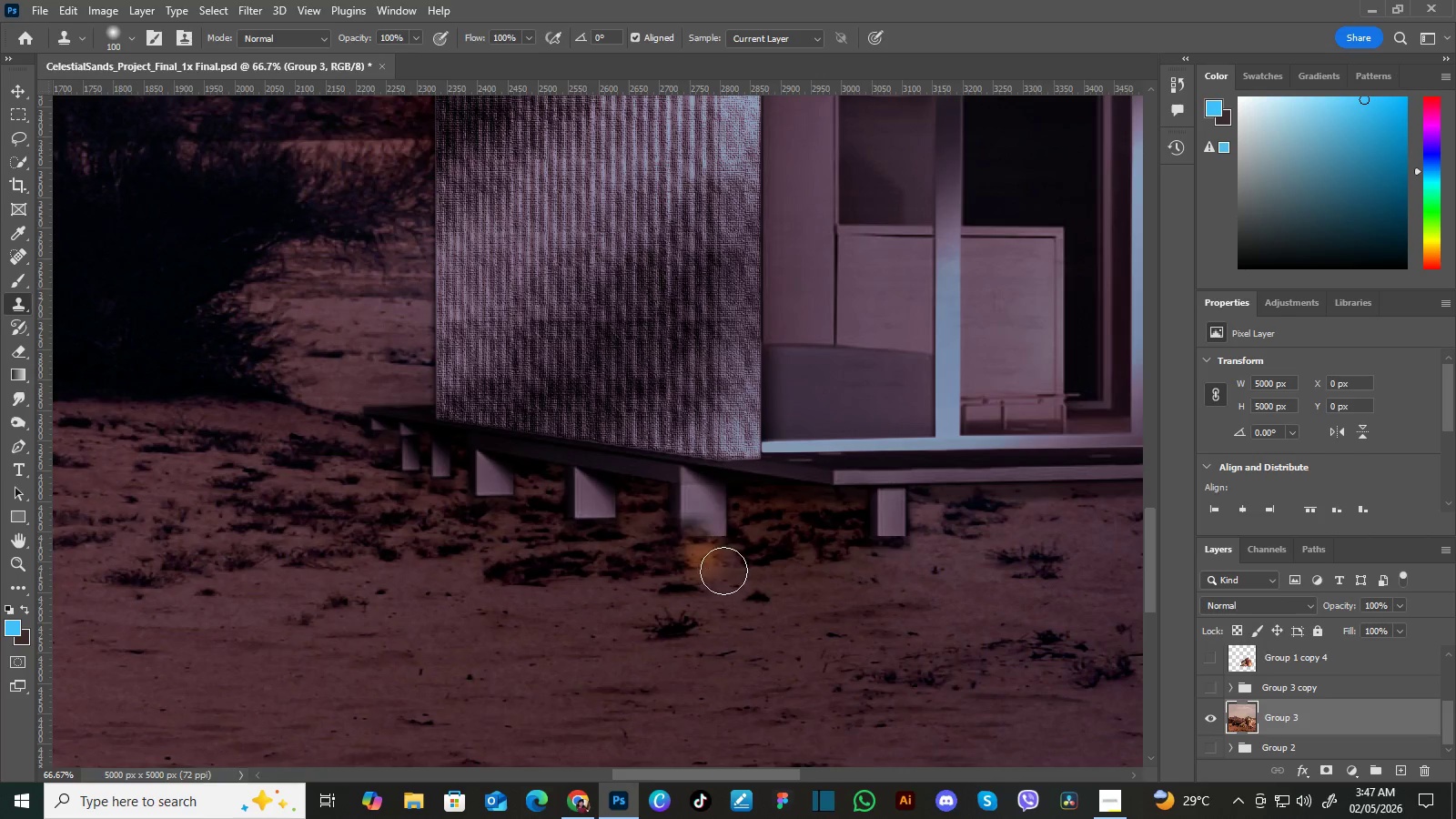 
left_click([690, 540])
 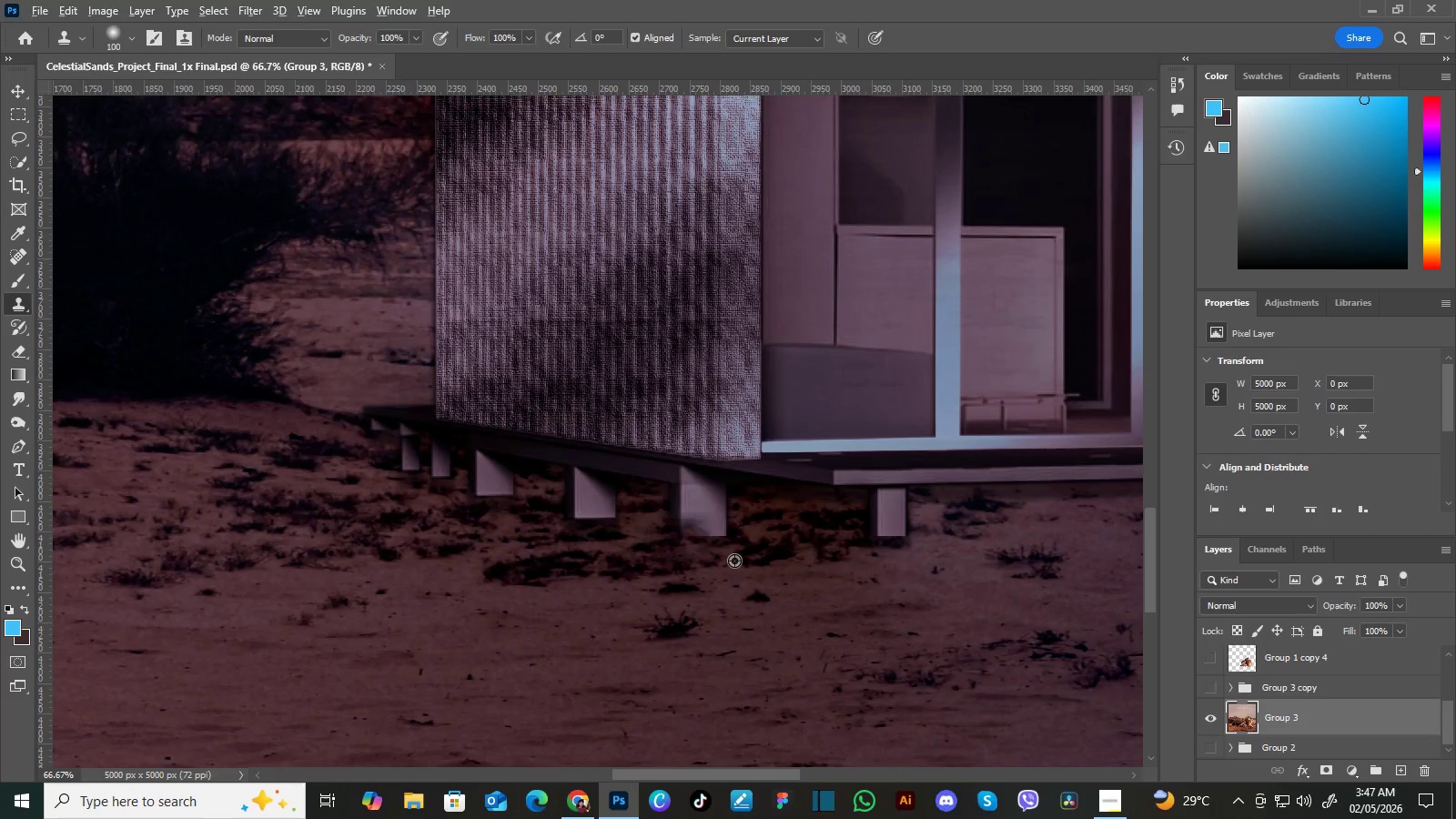 
hold_key(key=AltLeft, duration=0.62)
left_click([734, 561])
 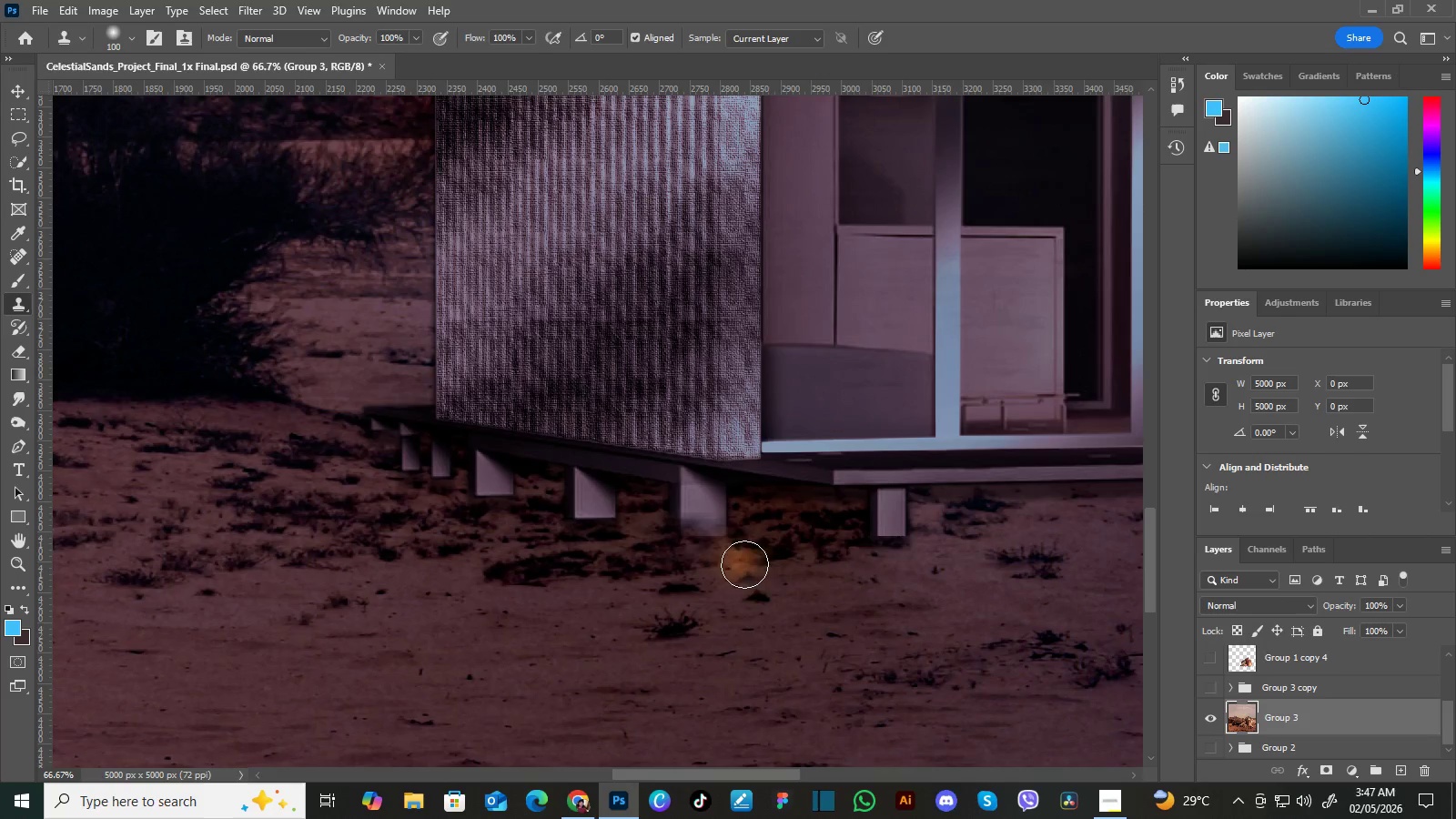 
left_click([726, 543])
 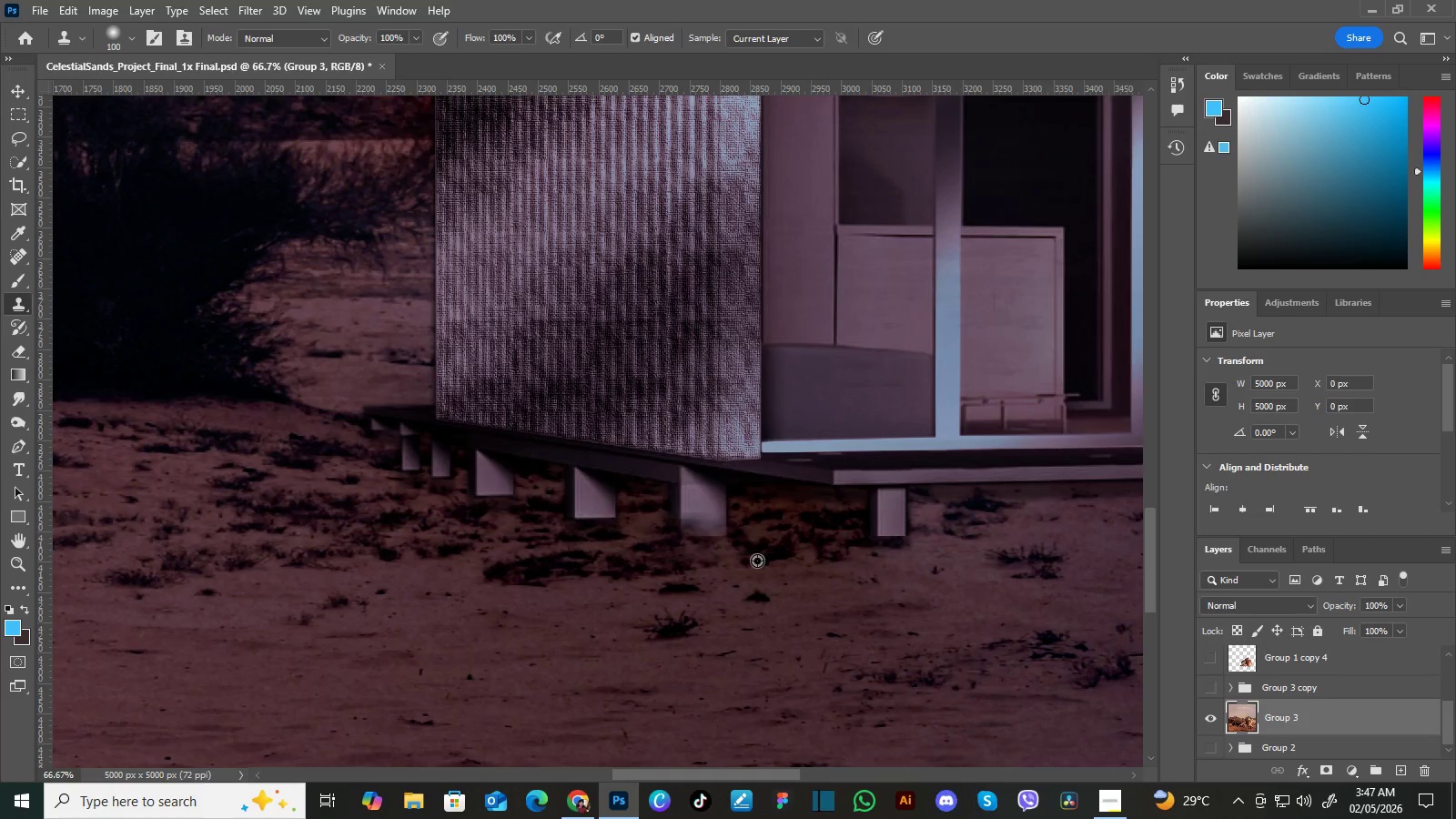 
hold_key(key=AltLeft, duration=0.45)
left_click([758, 561])
 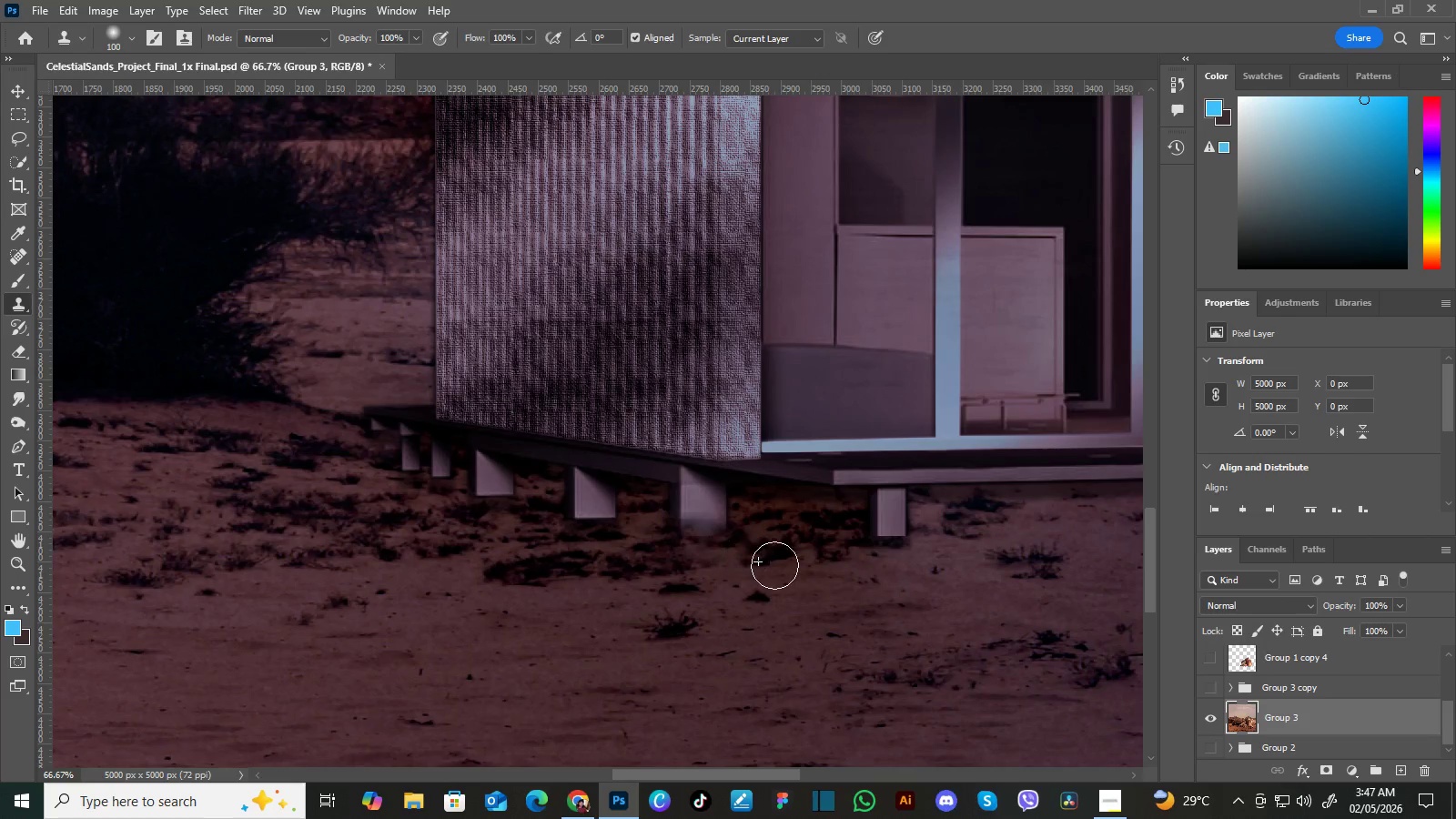 
left_click([723, 542])
 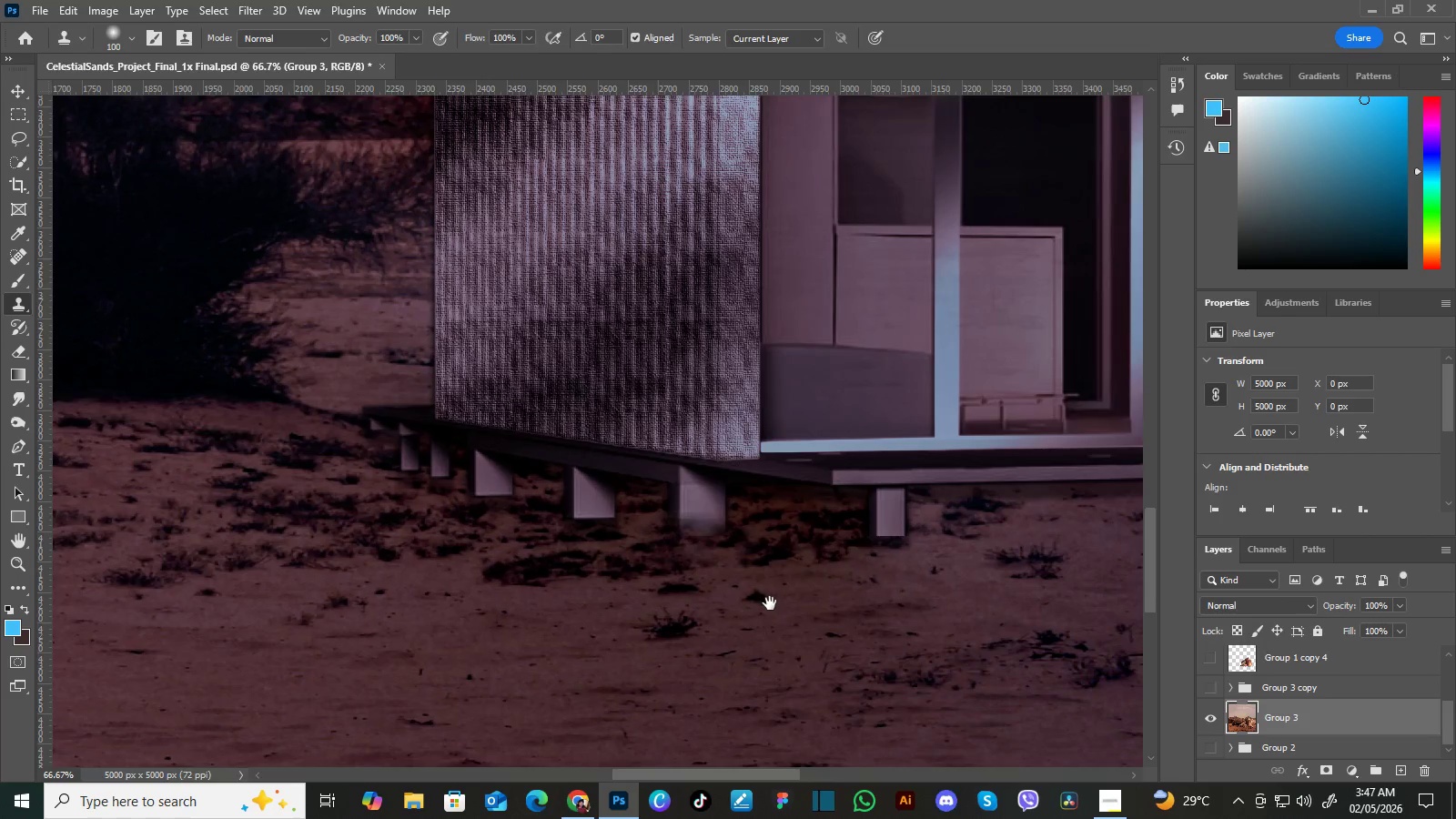 
hold_key(key=Space, duration=0.78)
 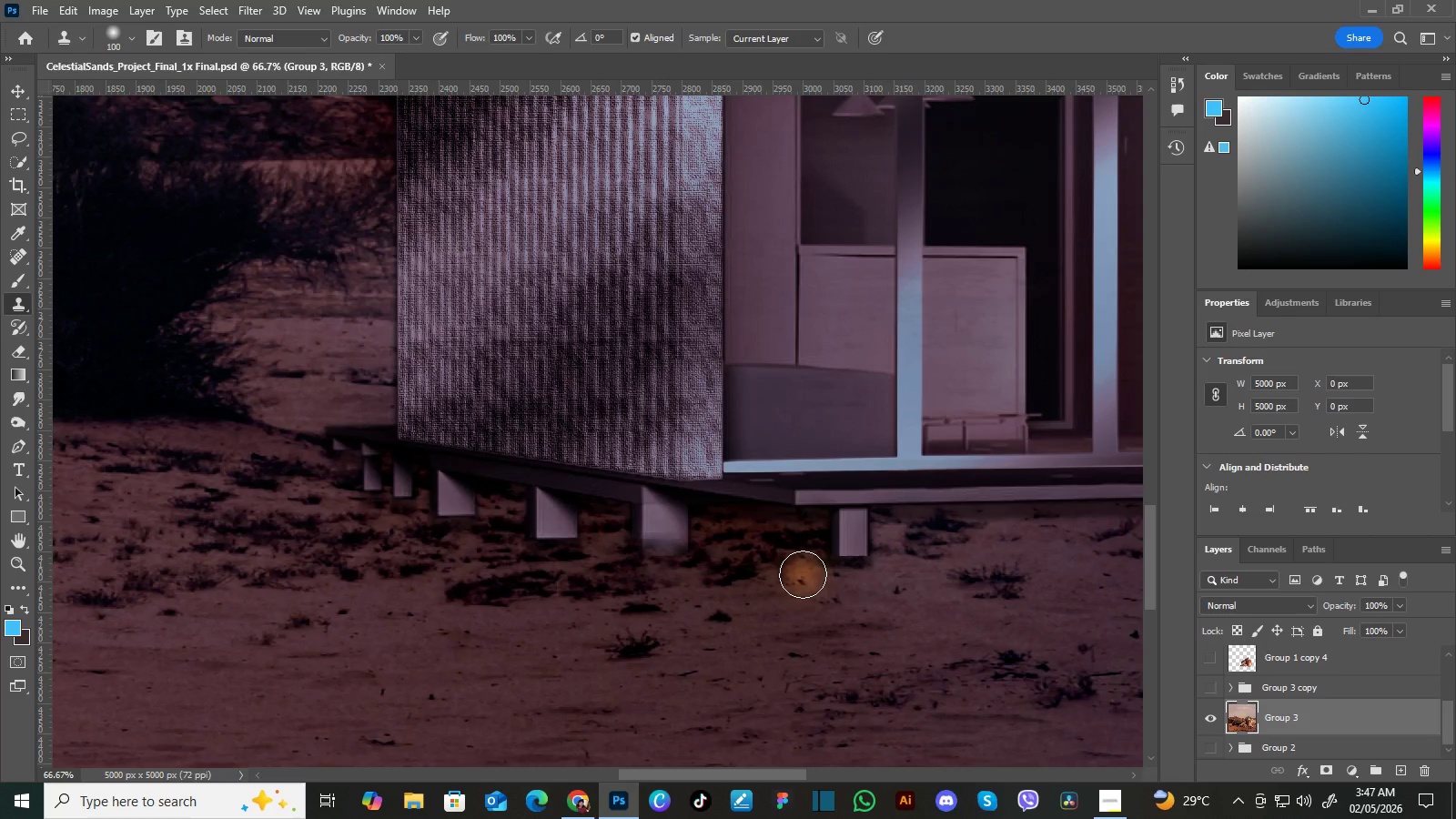 
left_click_drag(start_coordinate=[808, 583], to_coordinate=[770, 603])
 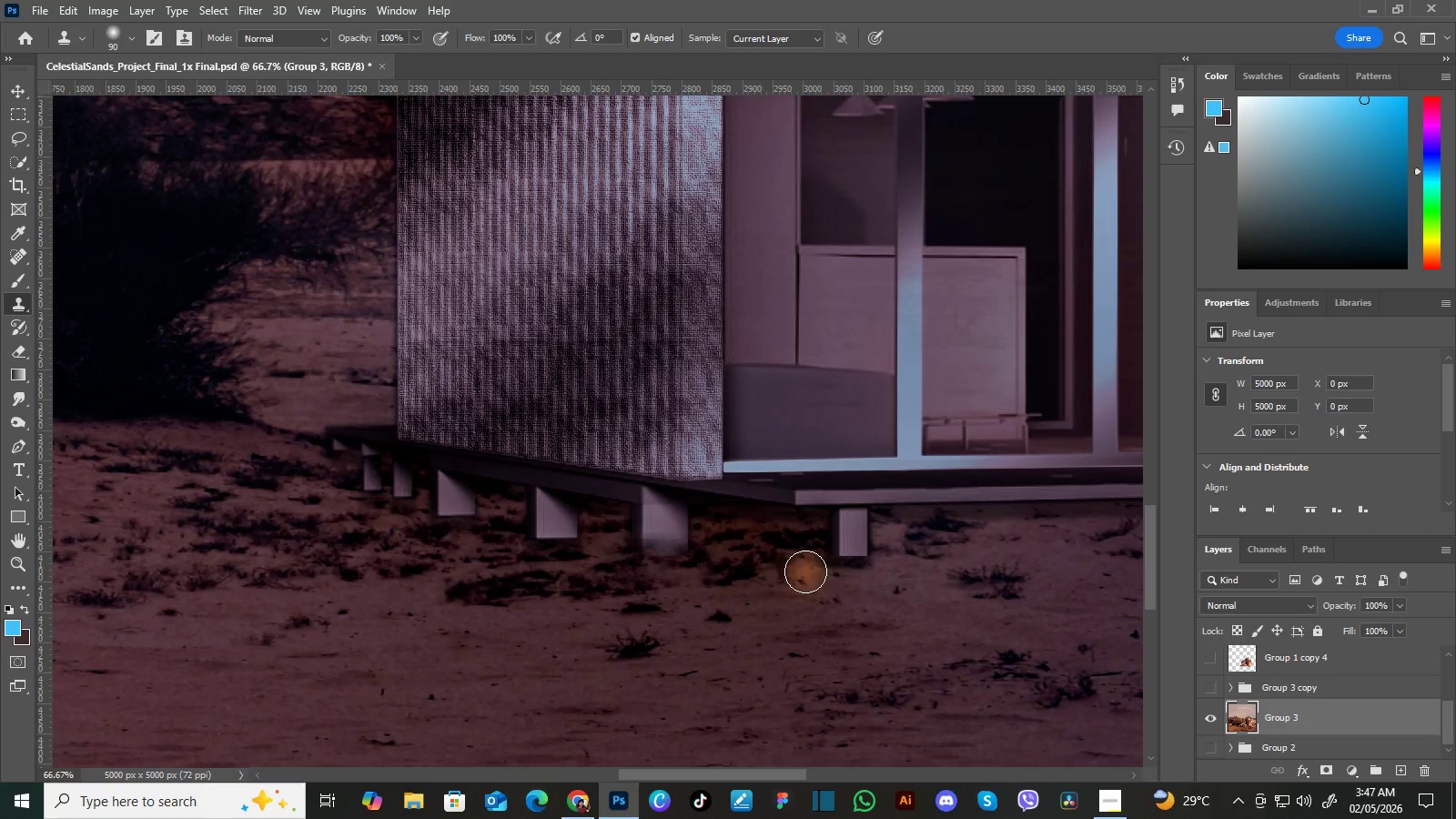 
key(BracketLeft)
 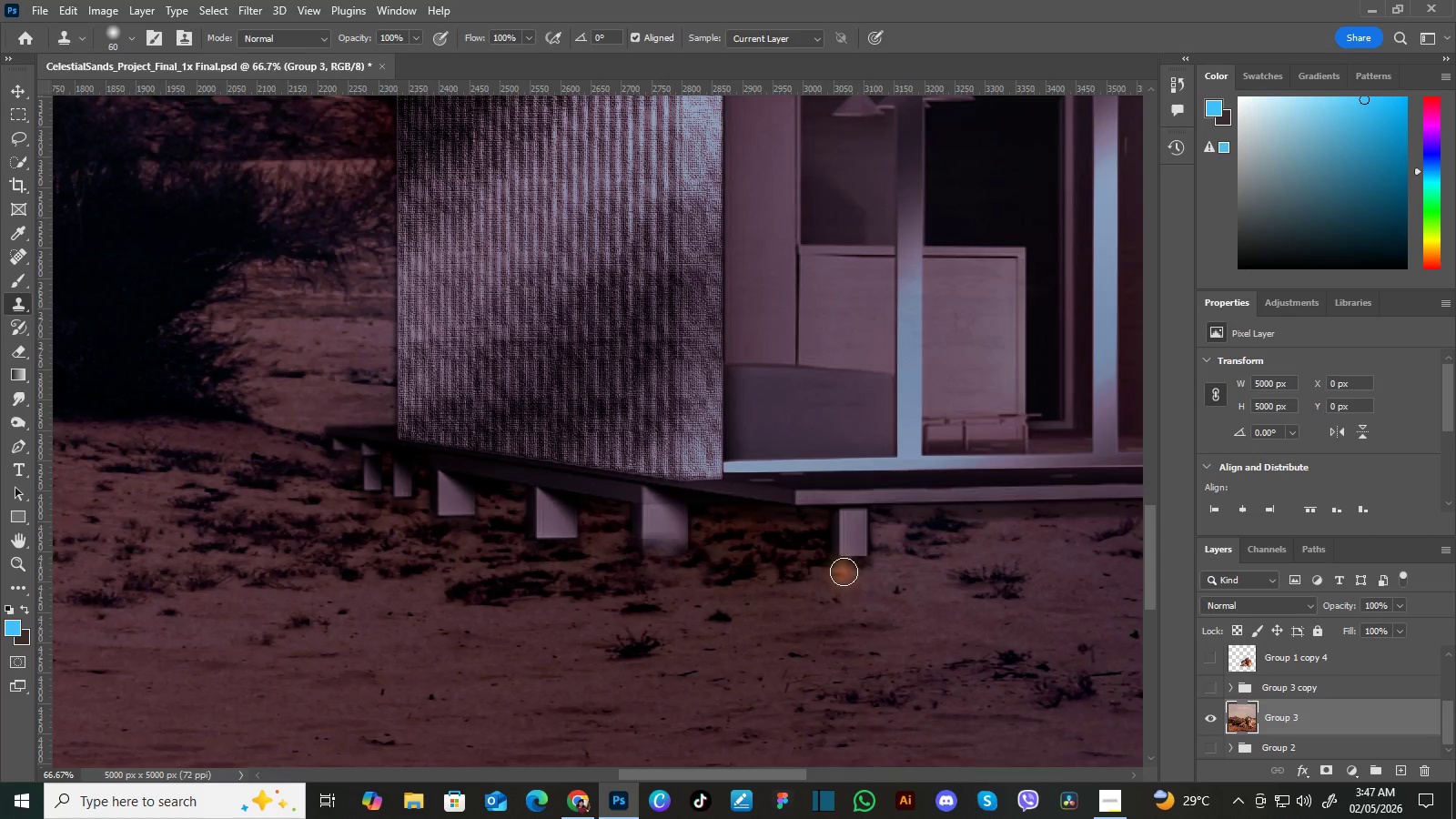 
key(BracketLeft)
 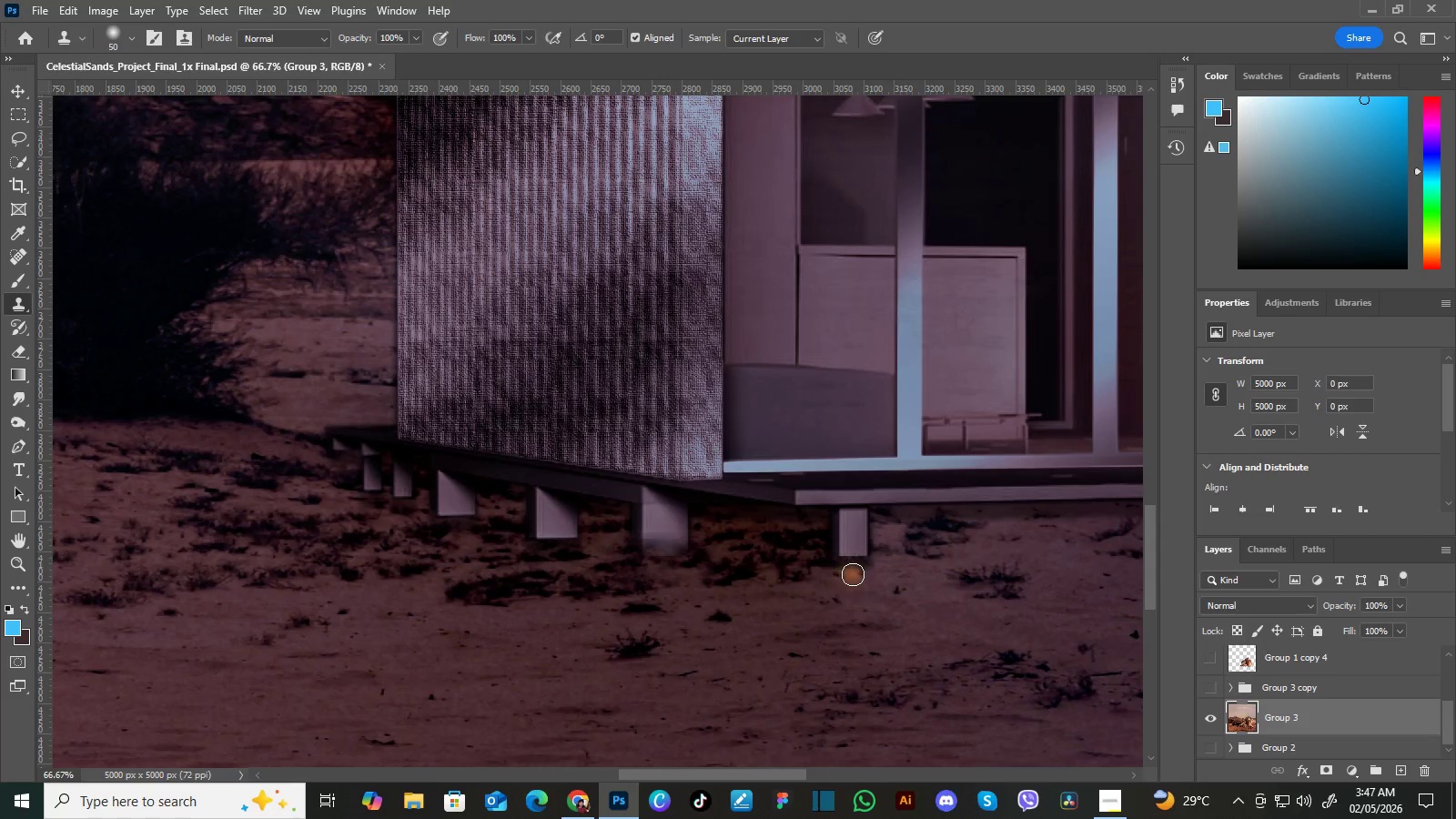 
key(BracketLeft)
 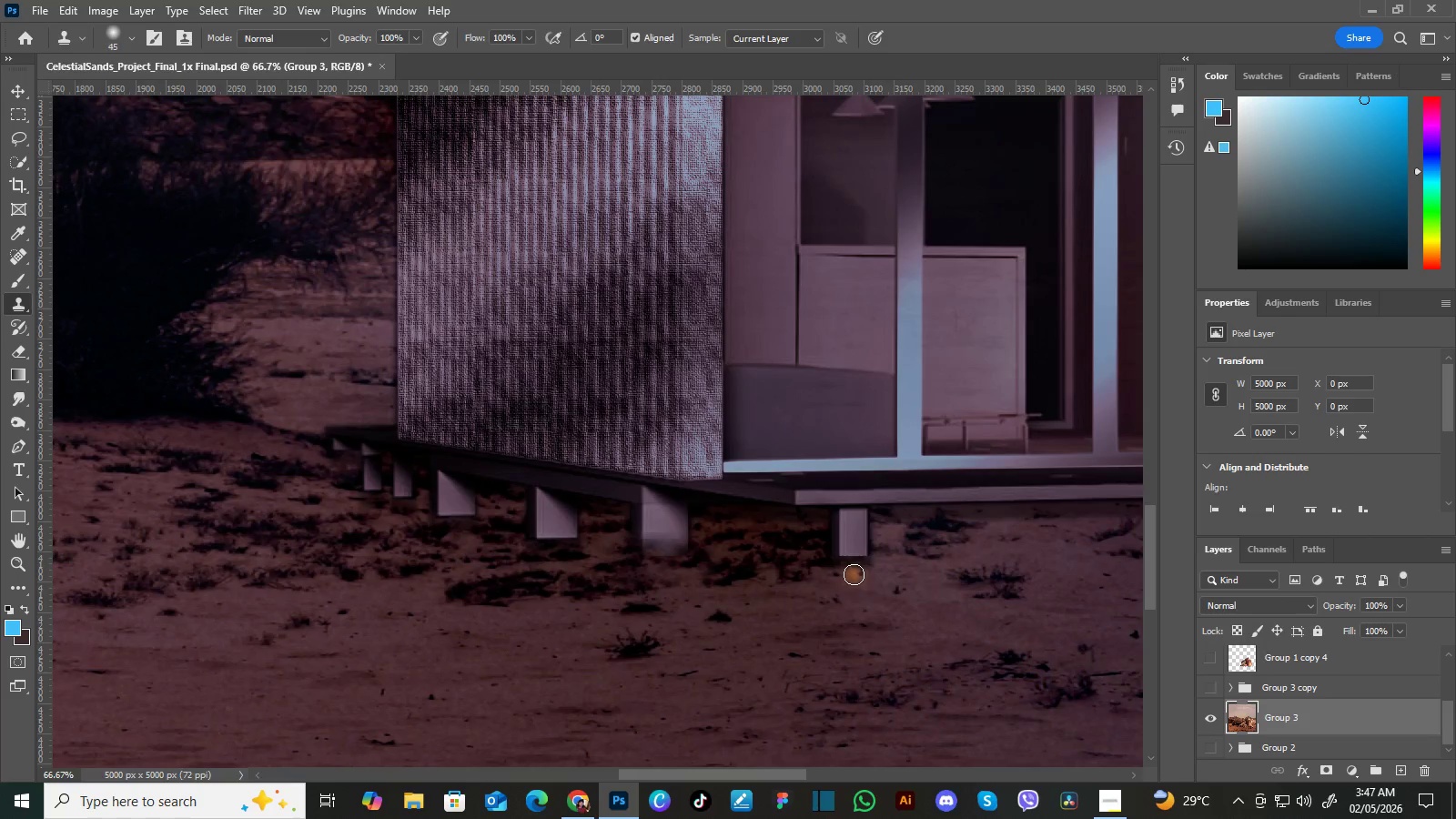 
key(BracketLeft)
 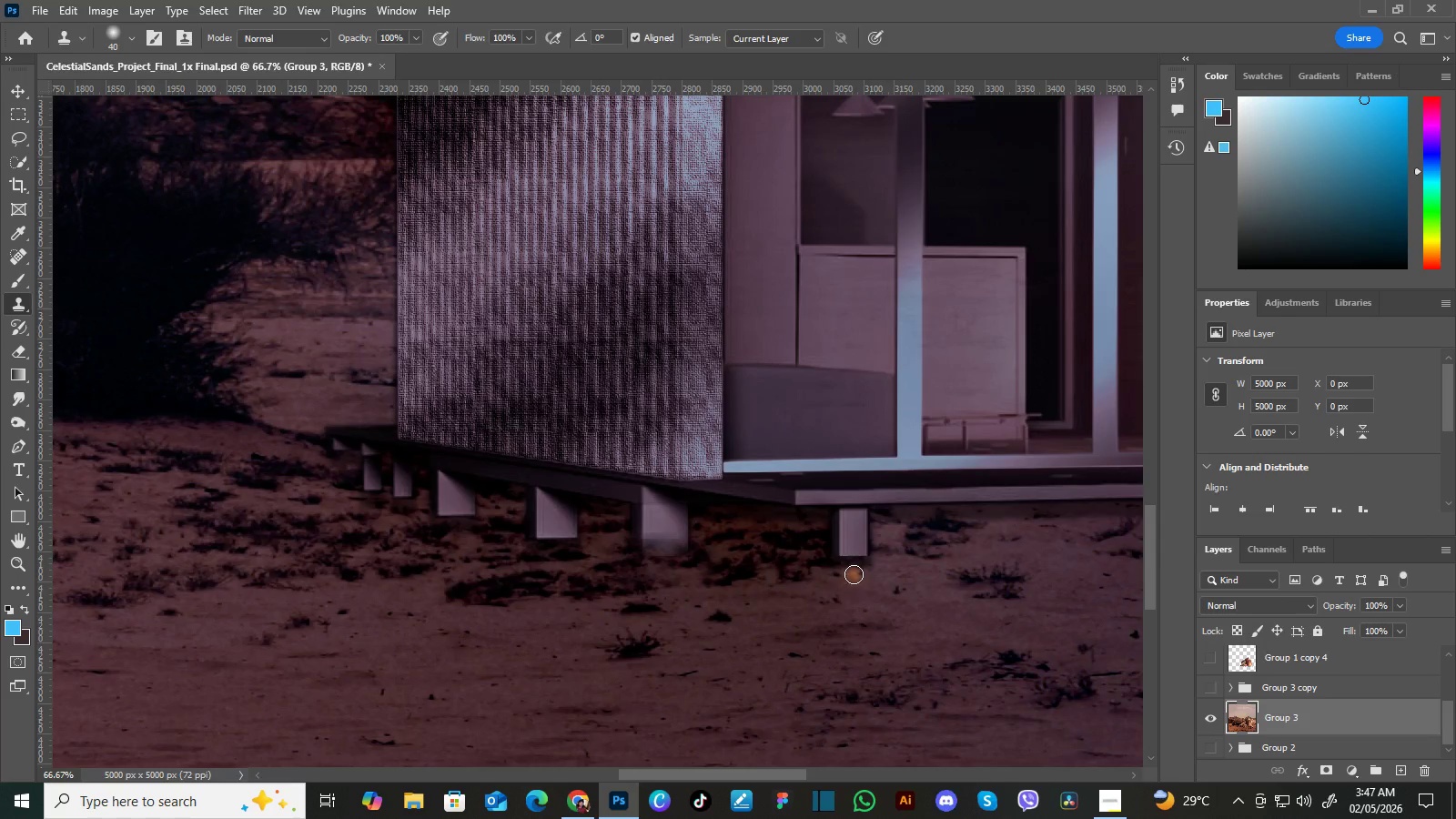 
key(BracketLeft)
 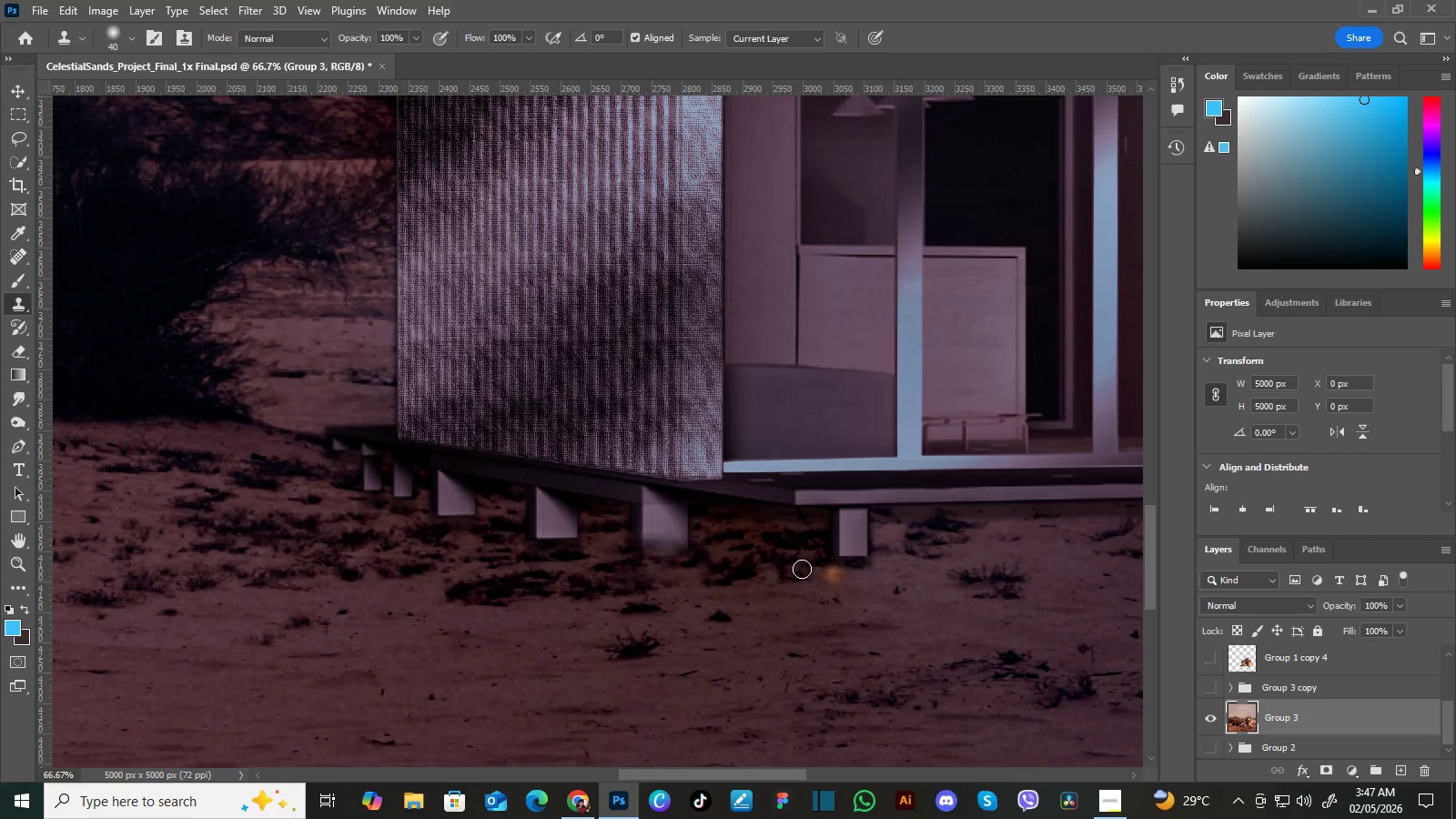 
key(BracketLeft)
 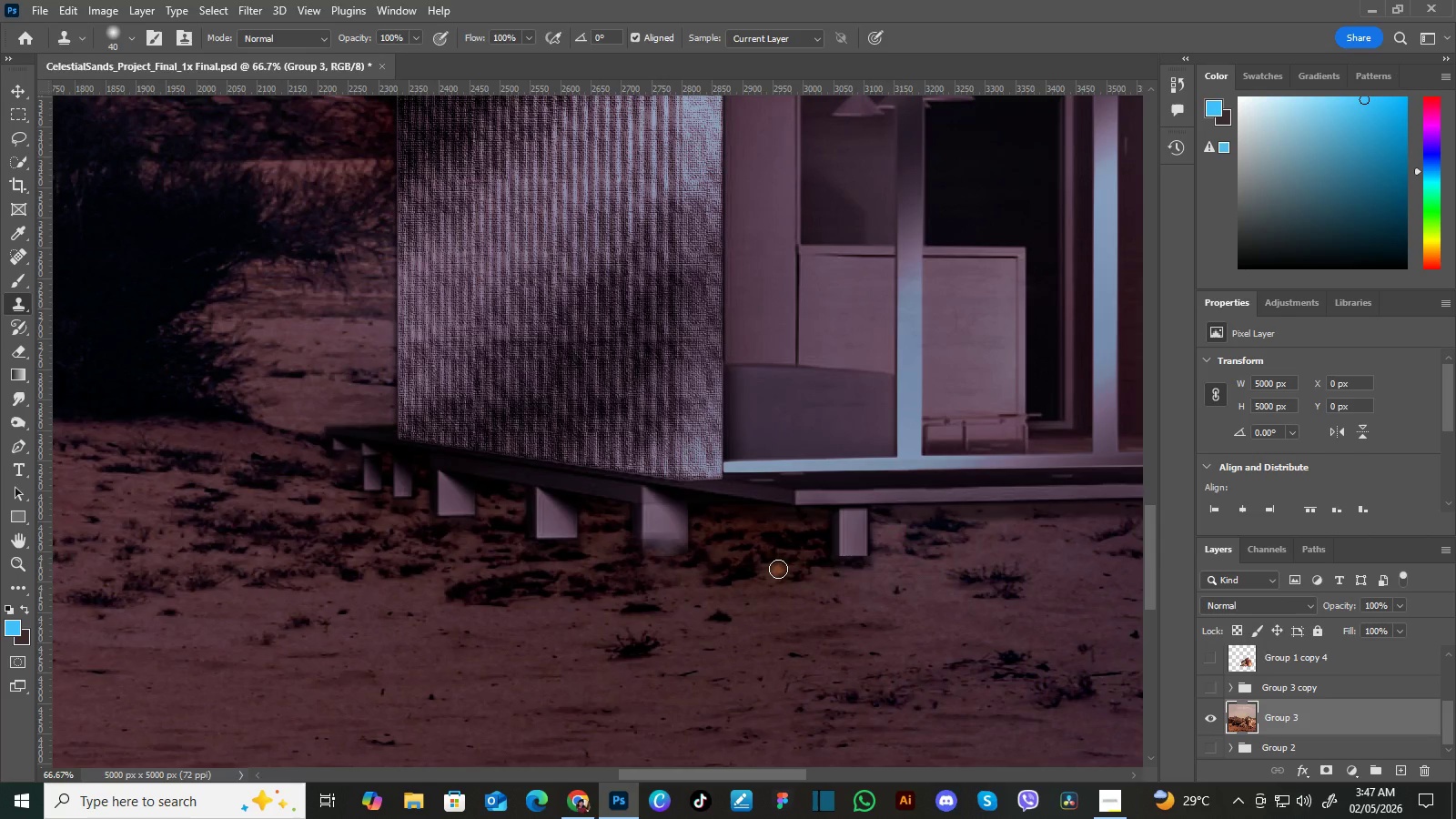 
key(BracketLeft)
 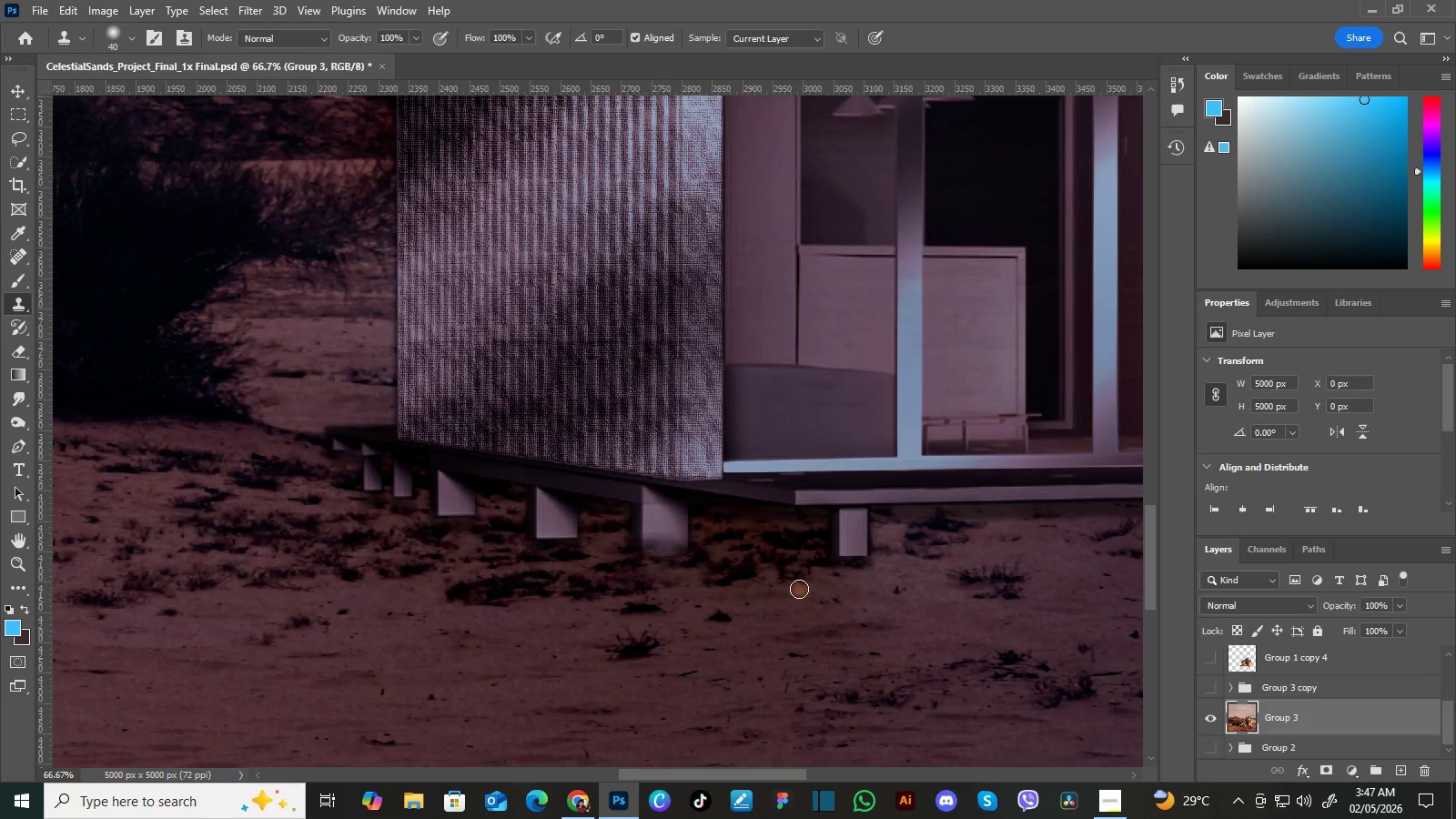 
hold_key(key=Space, duration=0.97)
 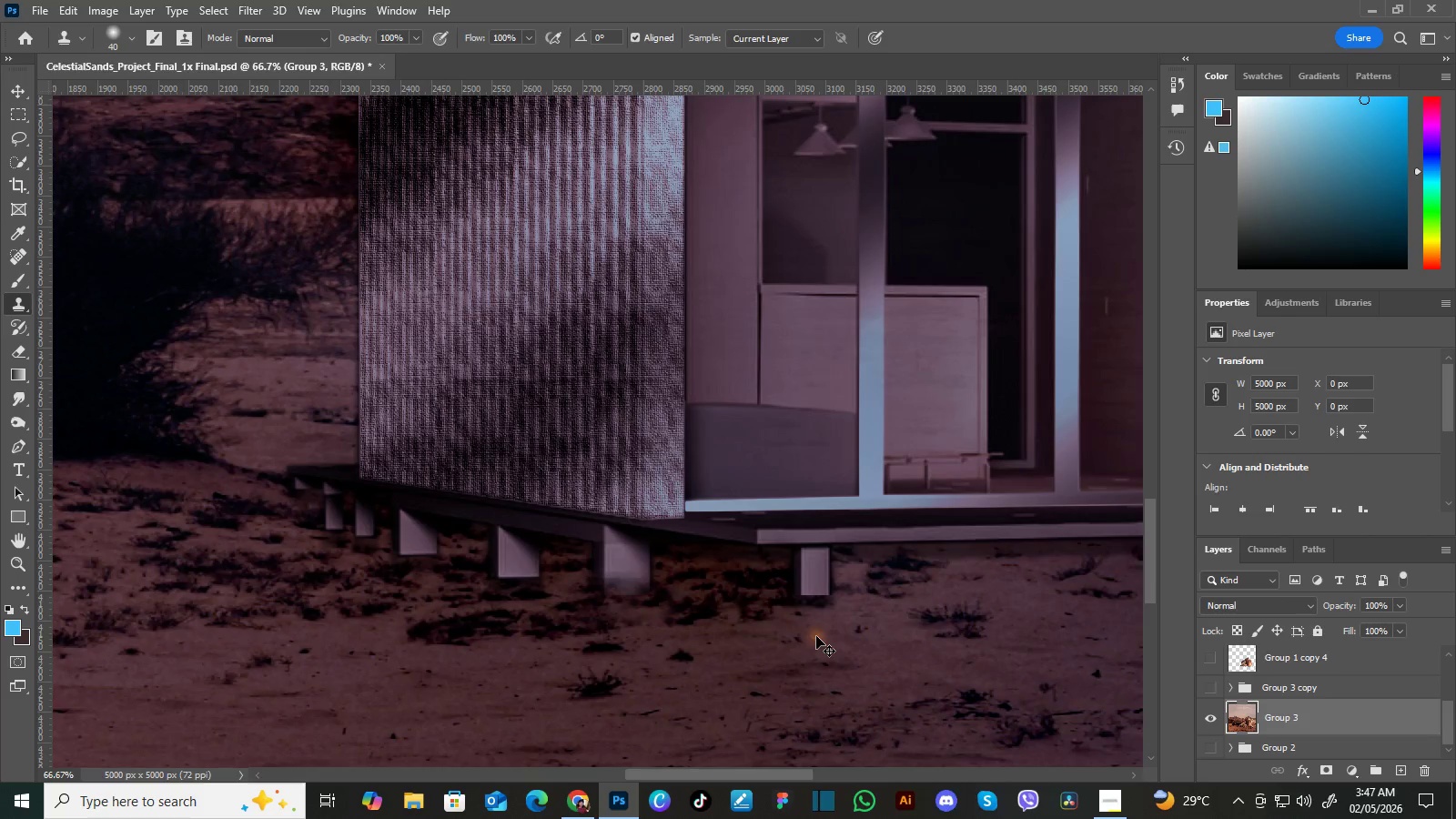 
left_click_drag(start_coordinate=[802, 583], to_coordinate=[763, 622])
 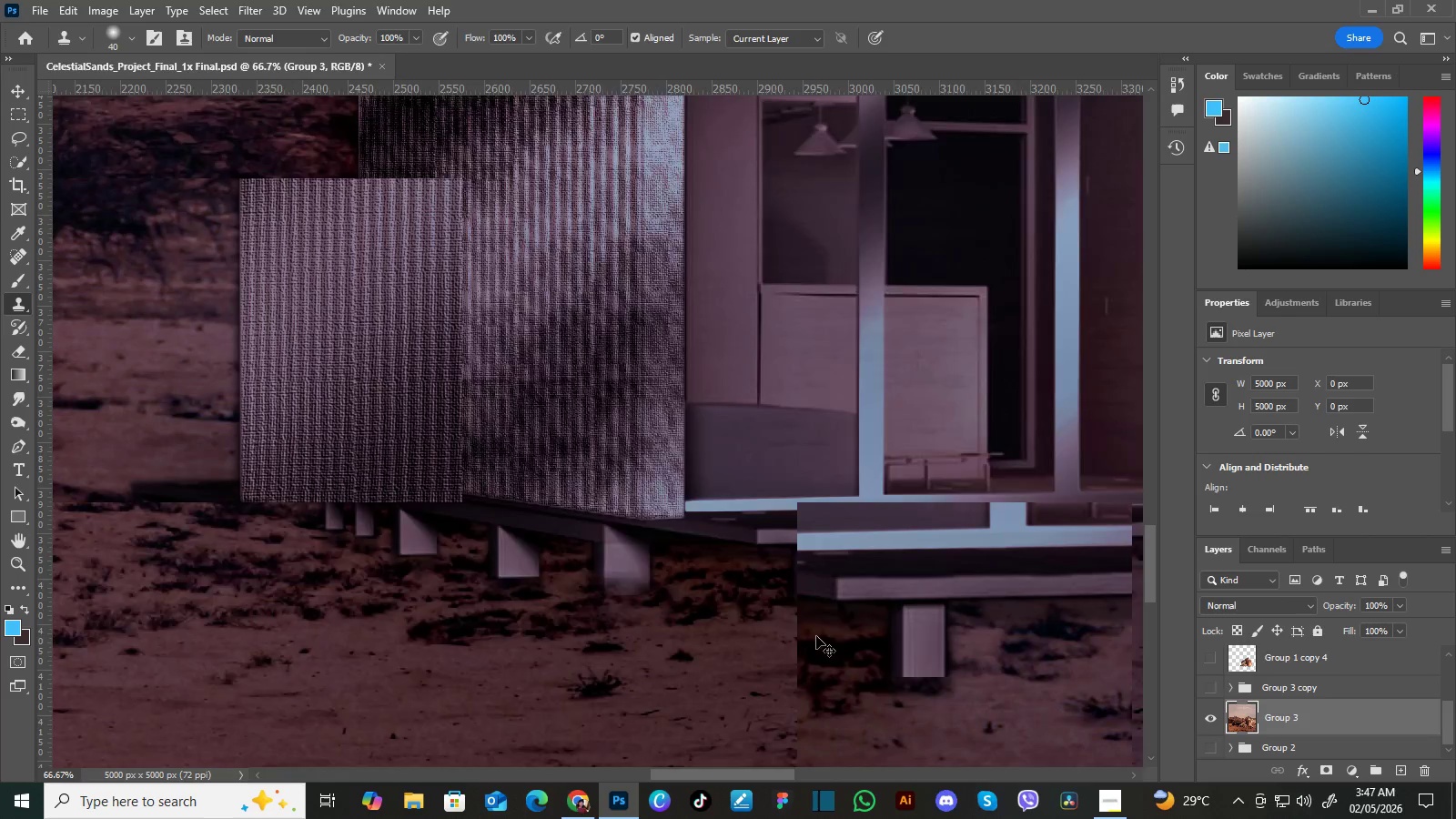 
key(Control+Equal)
 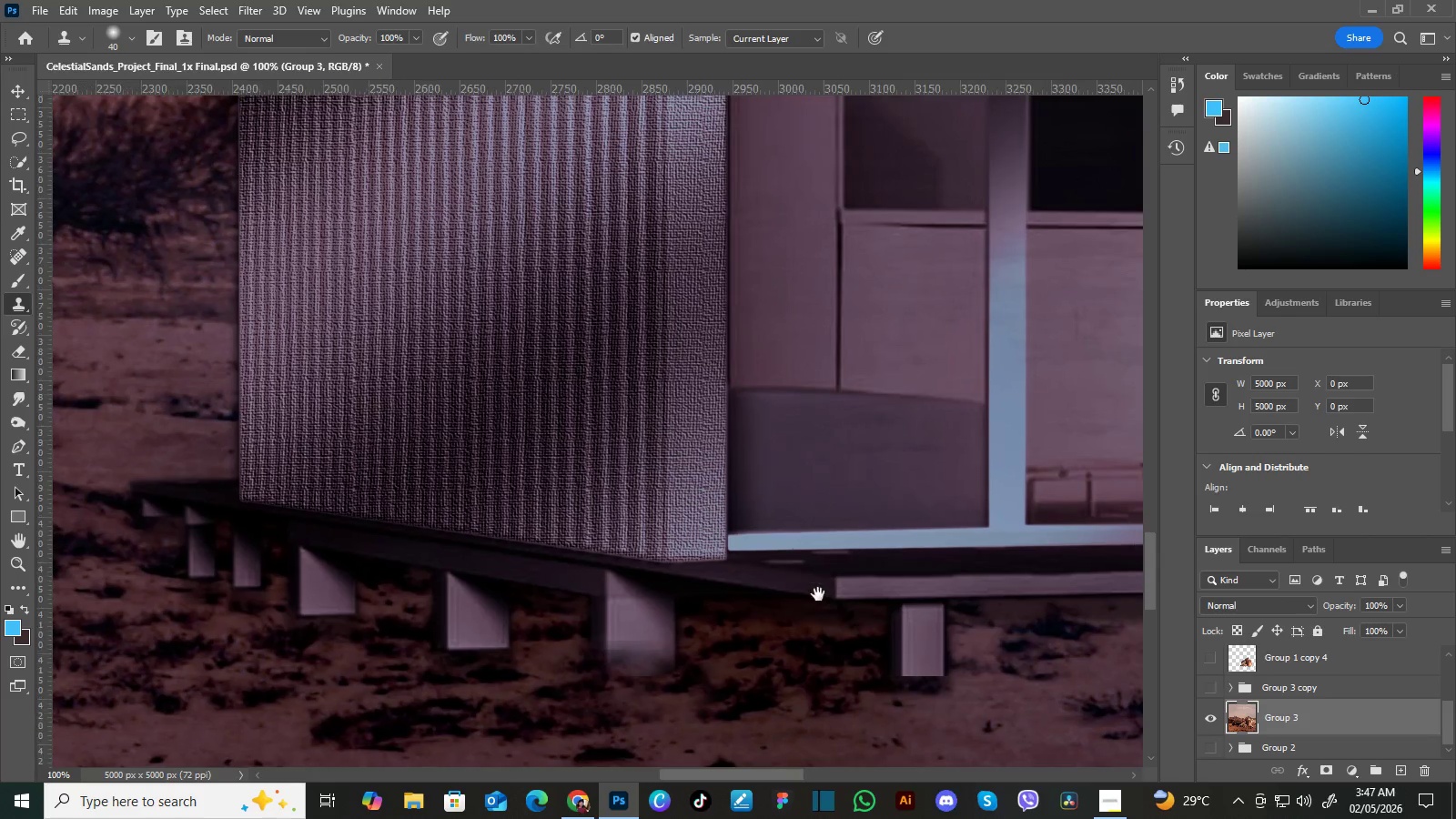 
hold_key(key=Space, duration=0.88)
 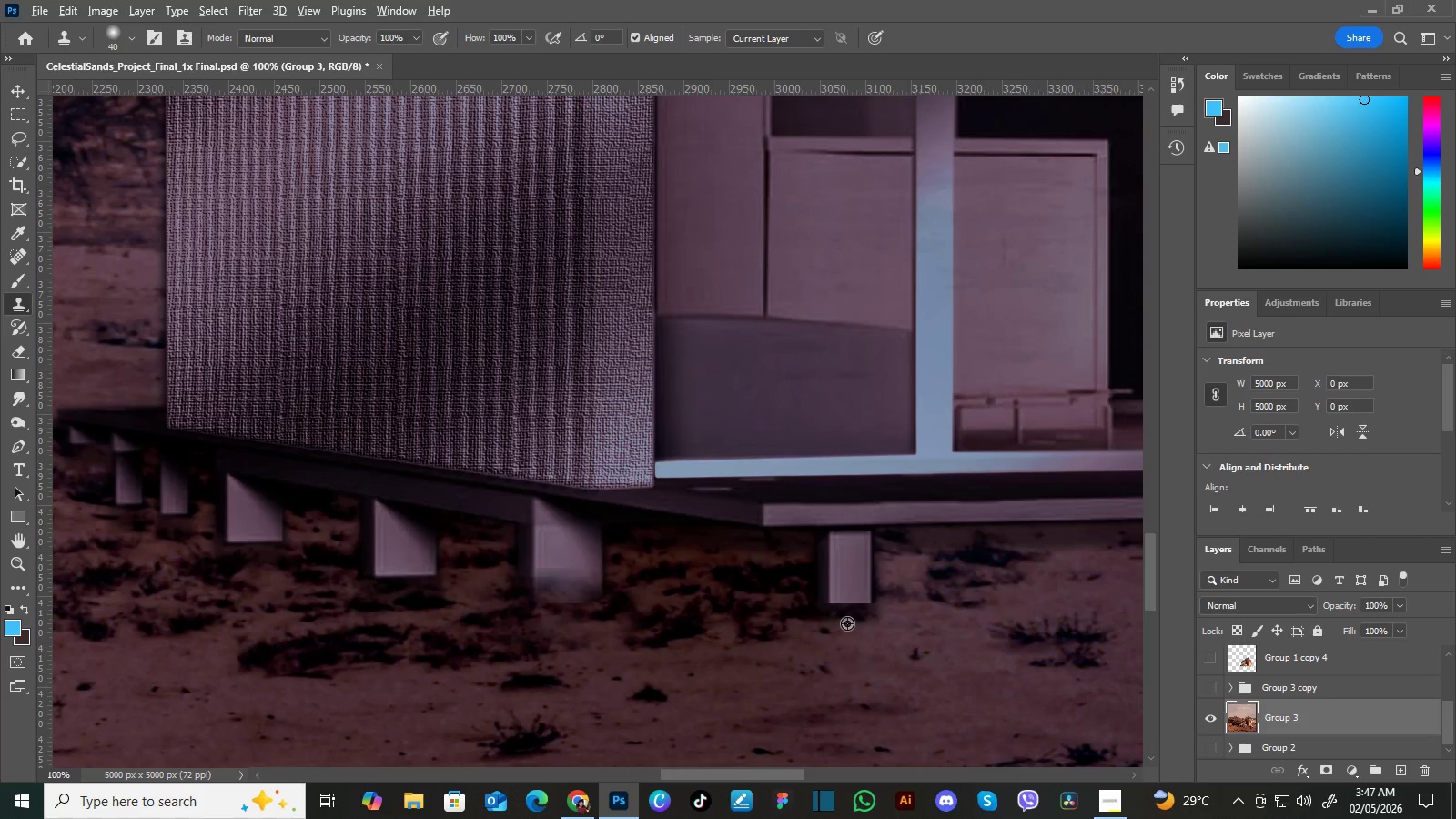 
left_click_drag(start_coordinate=[890, 659], to_coordinate=[816, 585])
 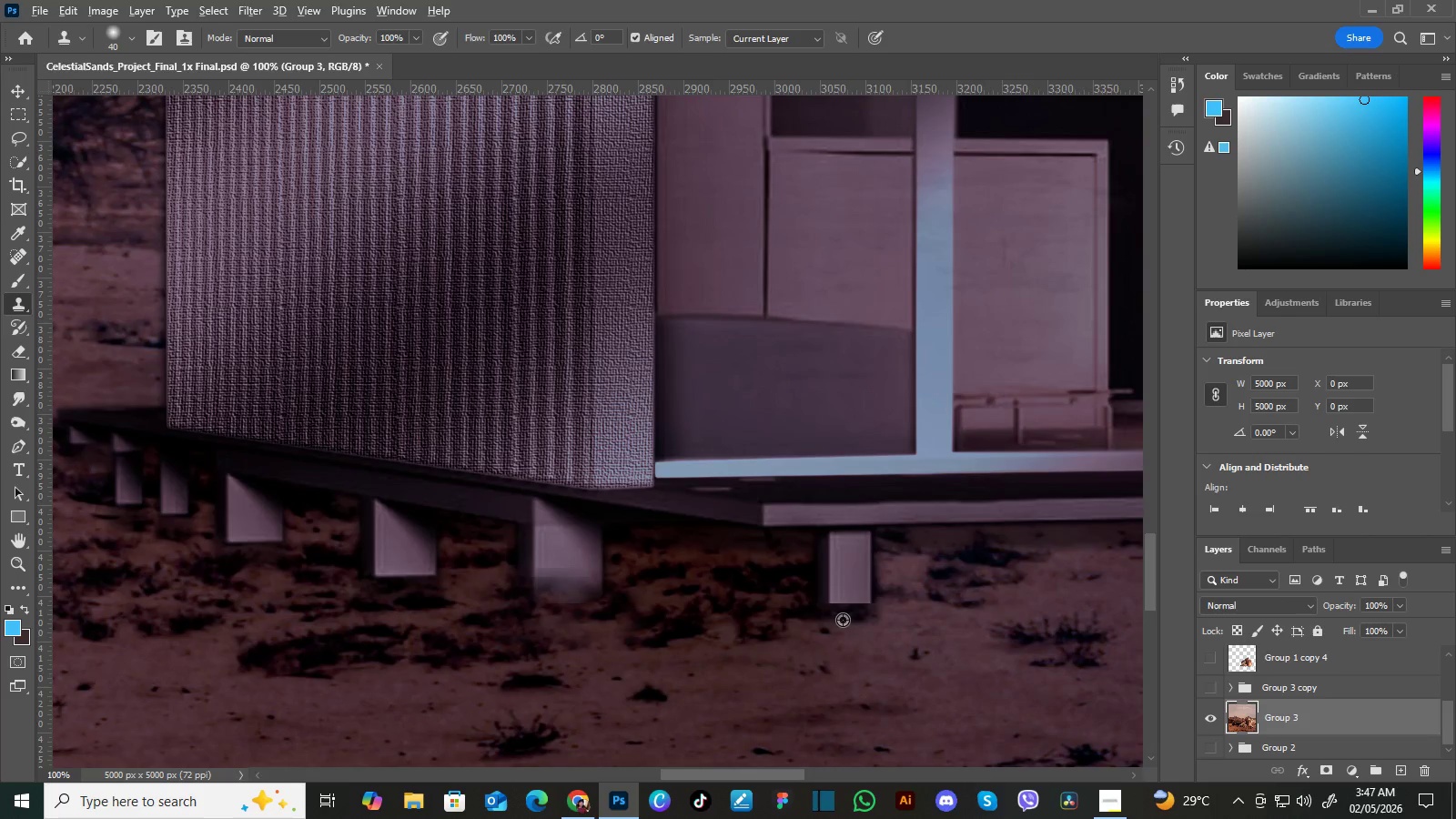 
hold_key(key=AltLeft, duration=1.12)
left_click([834, 620])
 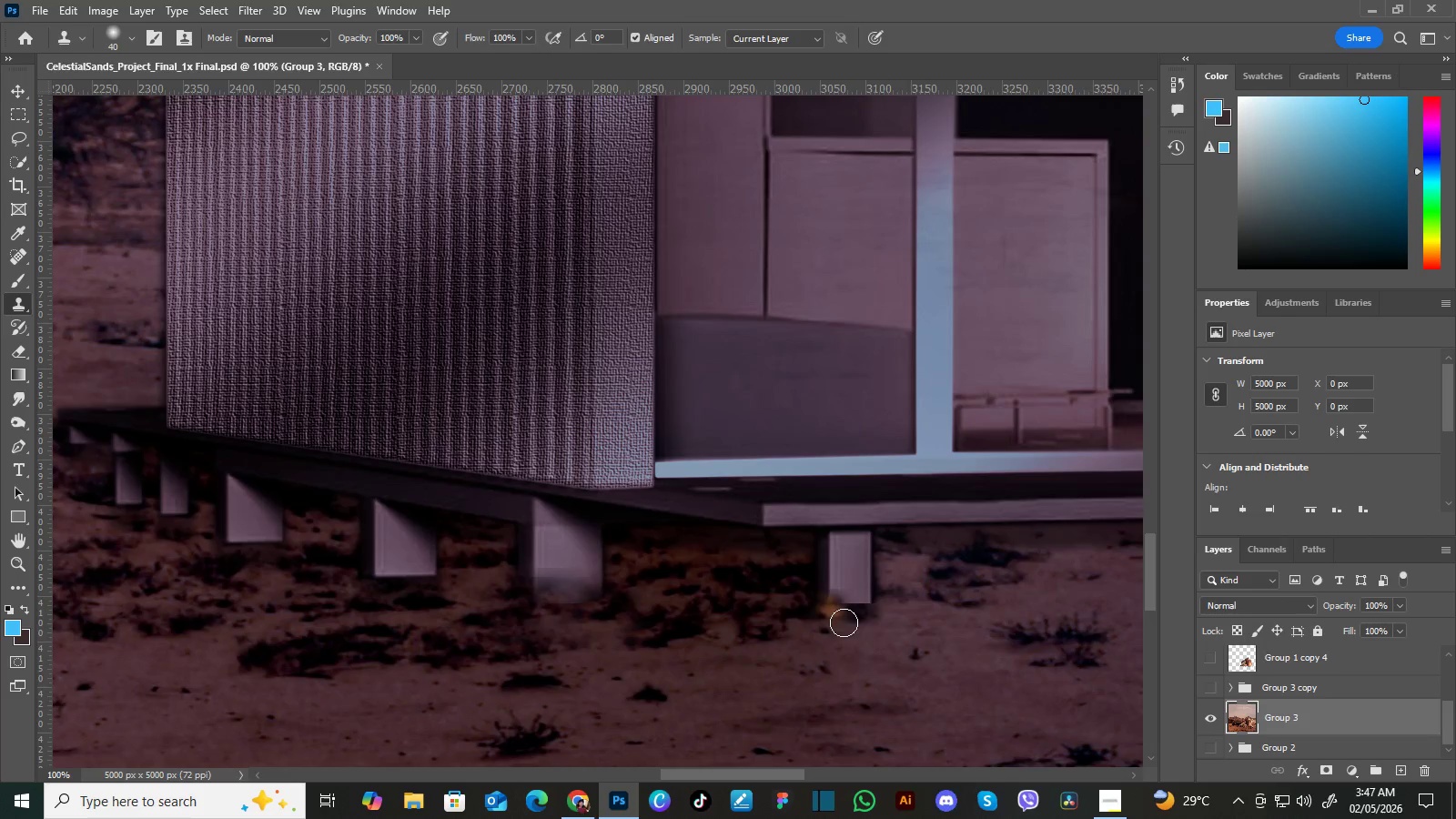 
left_click([831, 605])
 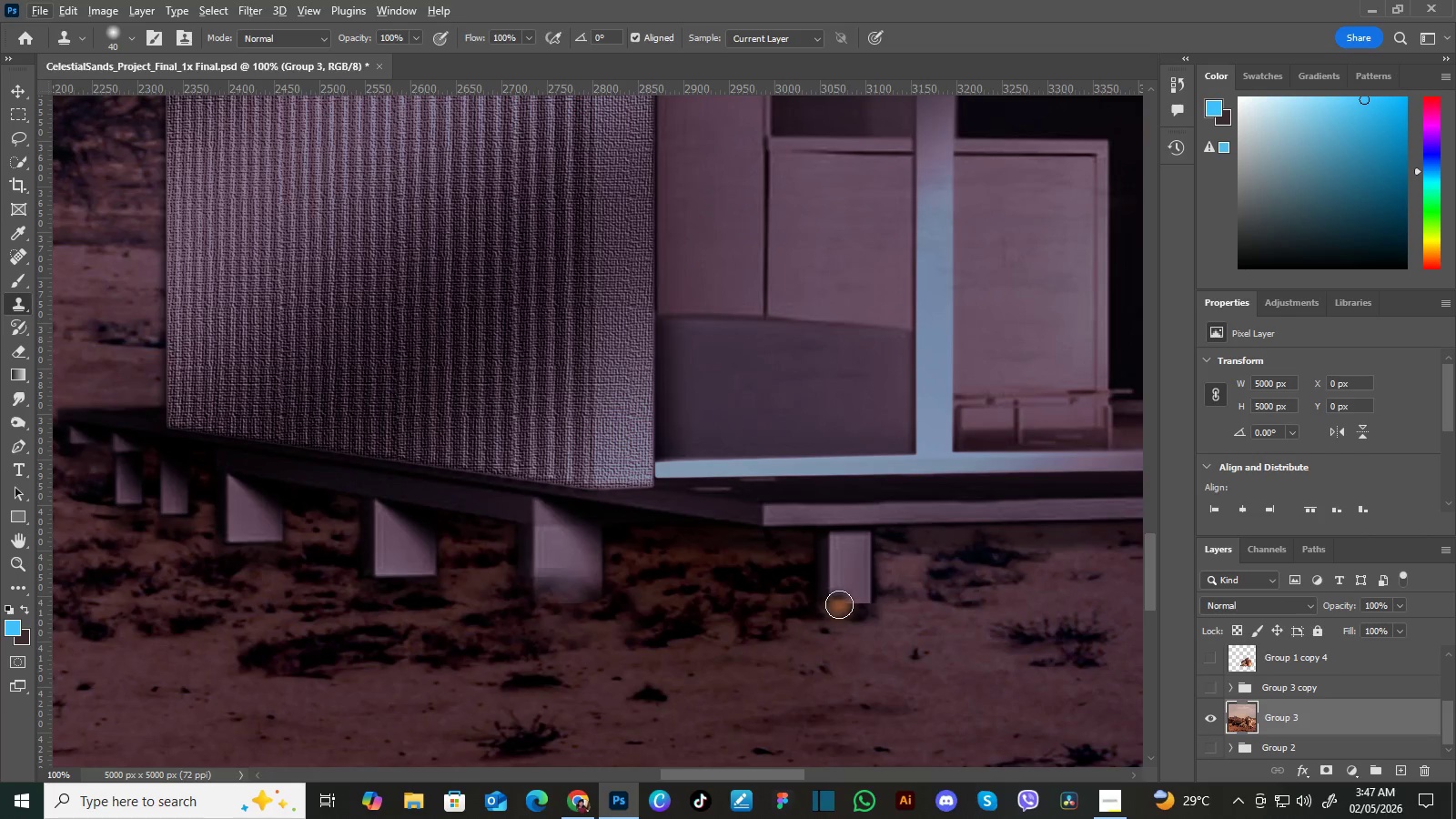 
hold_key(key=AltLeft, duration=0.38)
left_click([856, 628])
 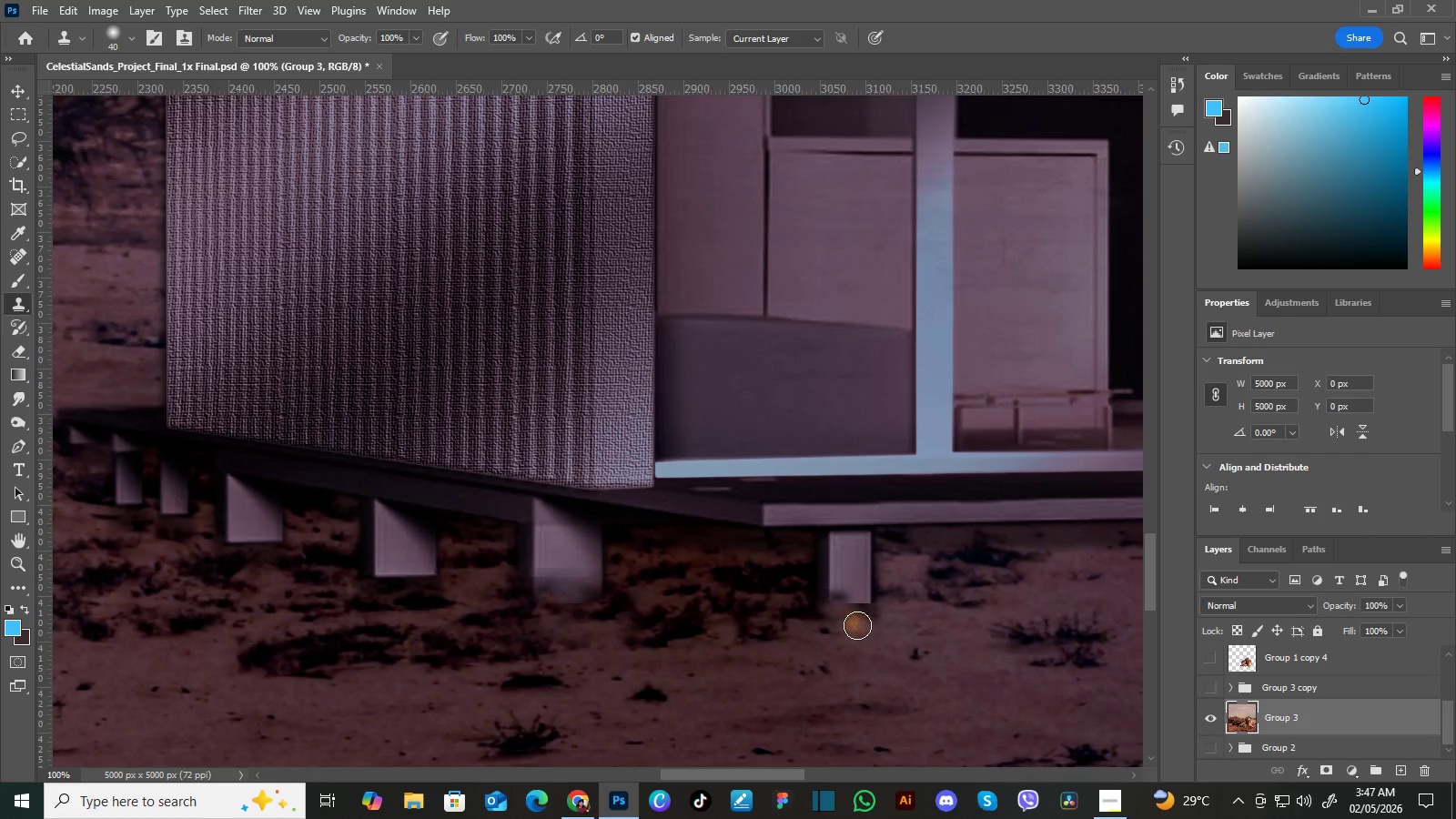 
left_click([839, 604])
 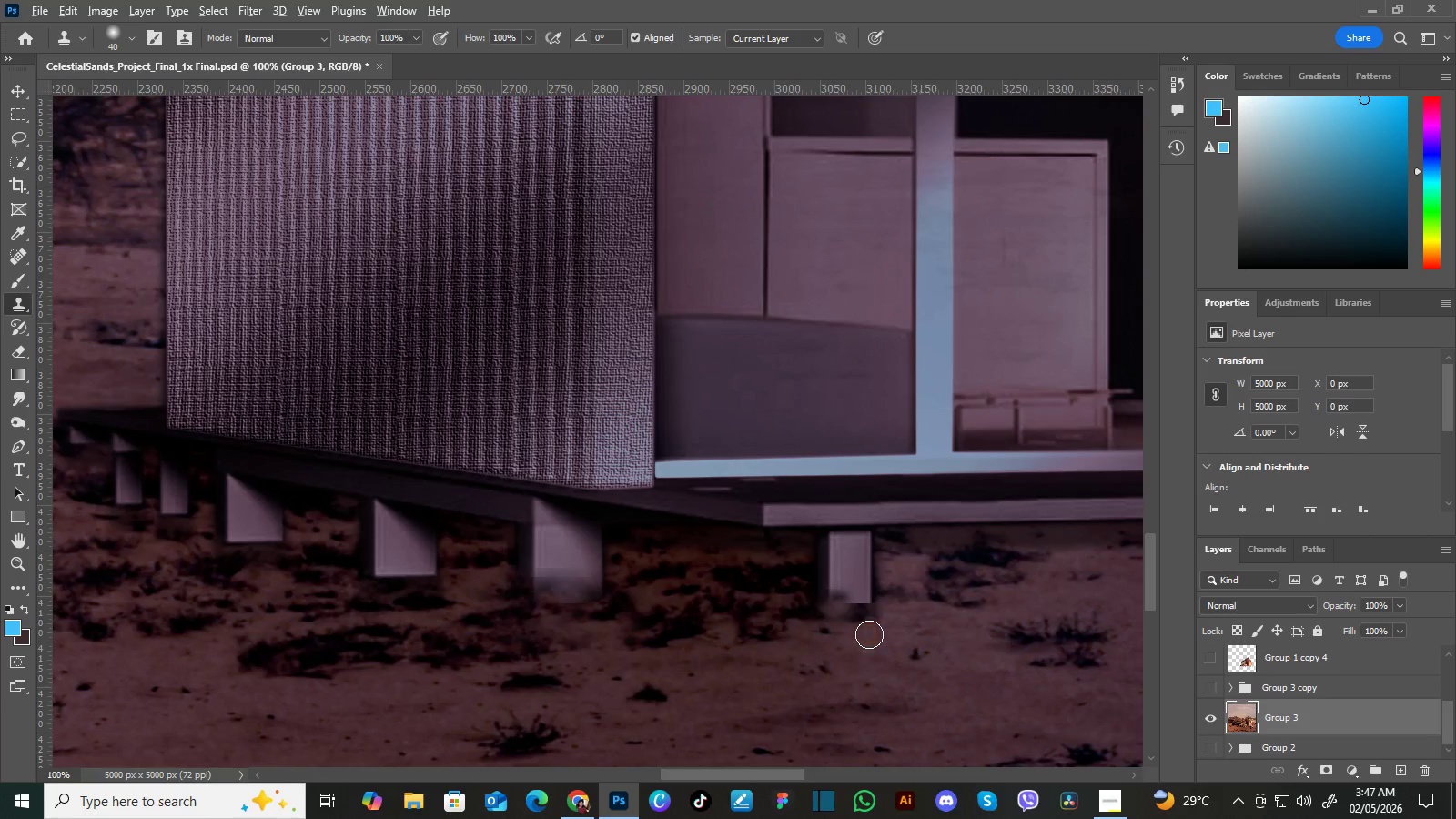 
hold_key(key=AltLeft, duration=1.36)
left_click([866, 619])
 